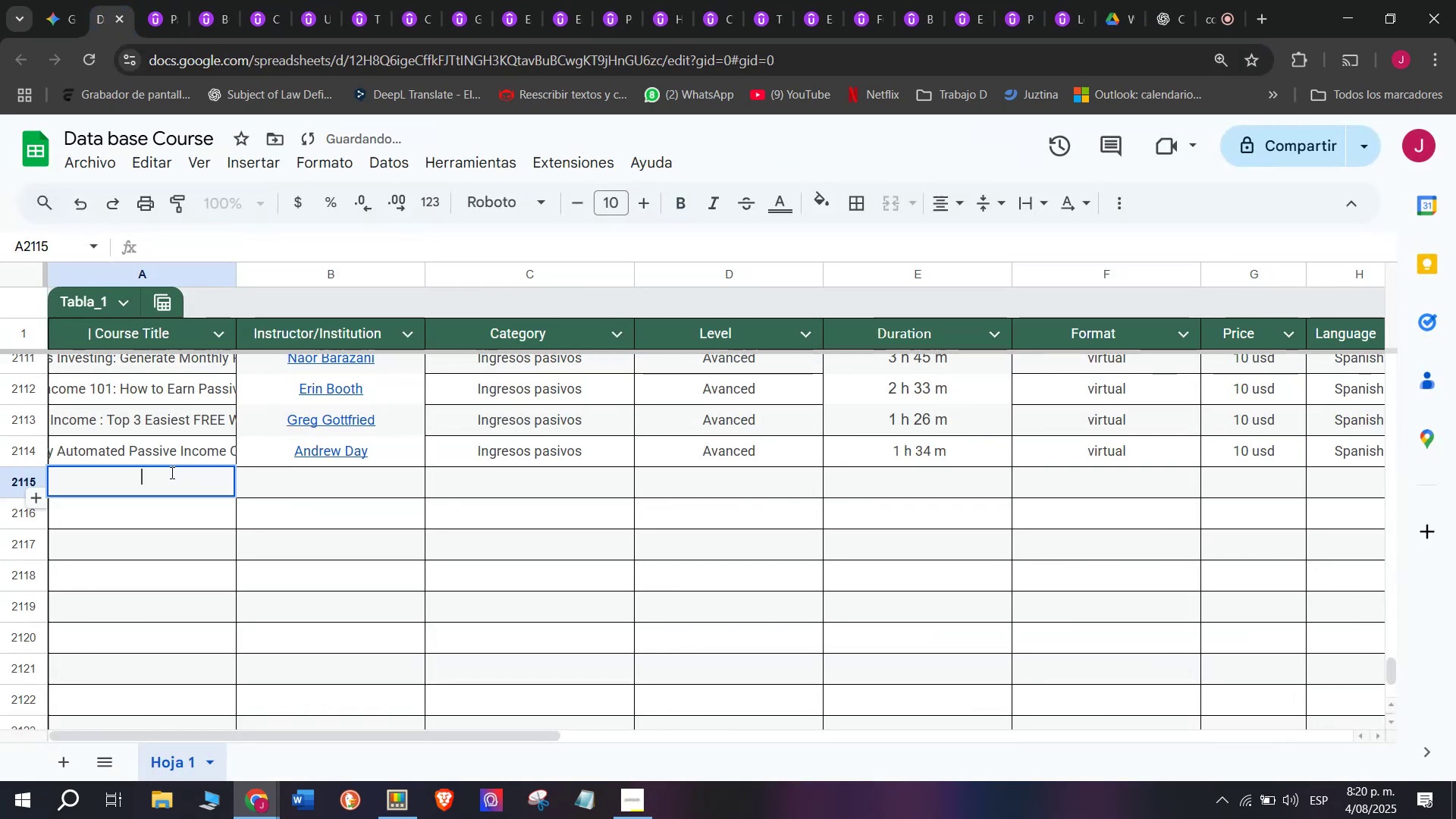 
key(Control+ControlLeft)
 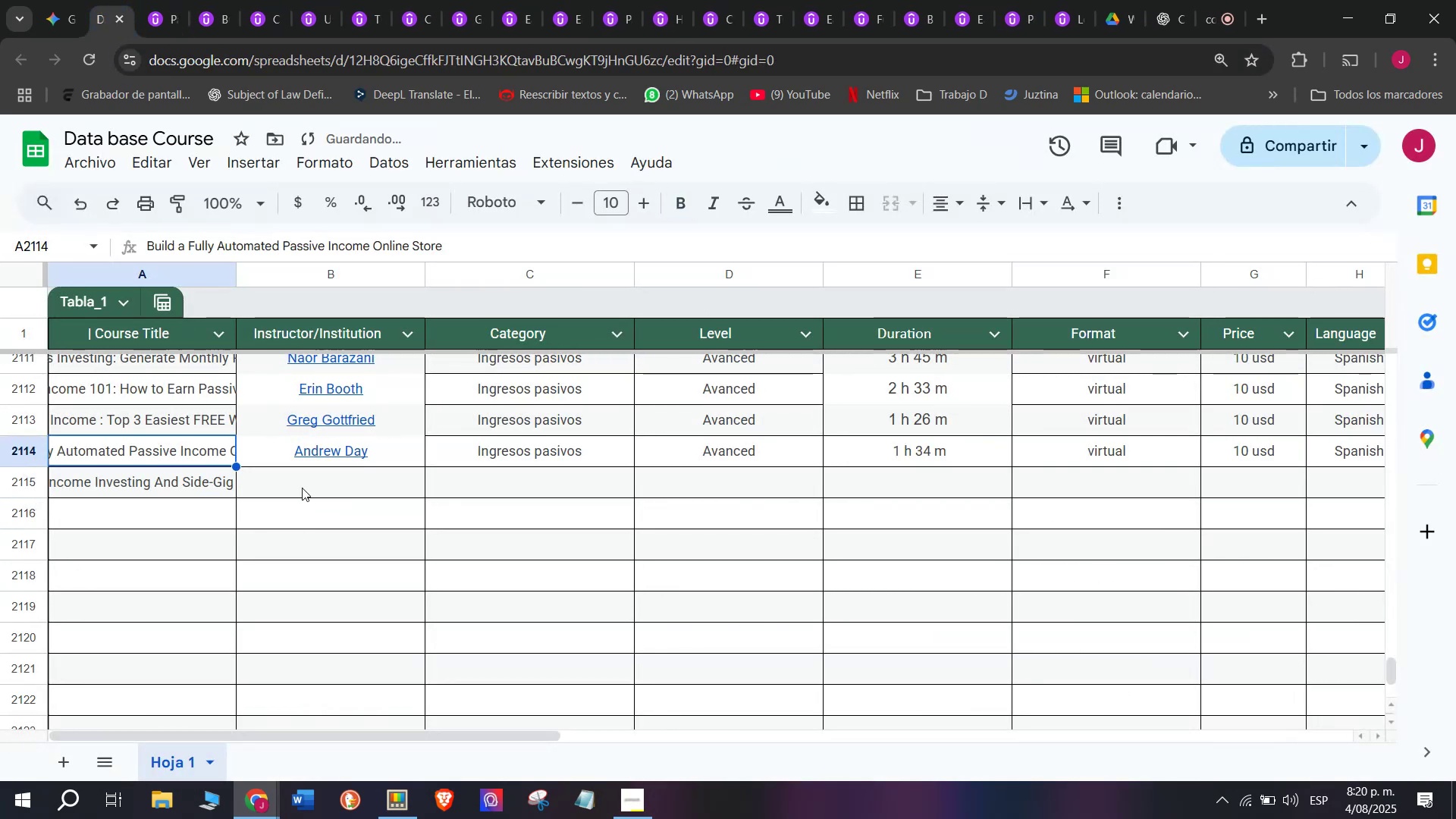 
key(Z)
 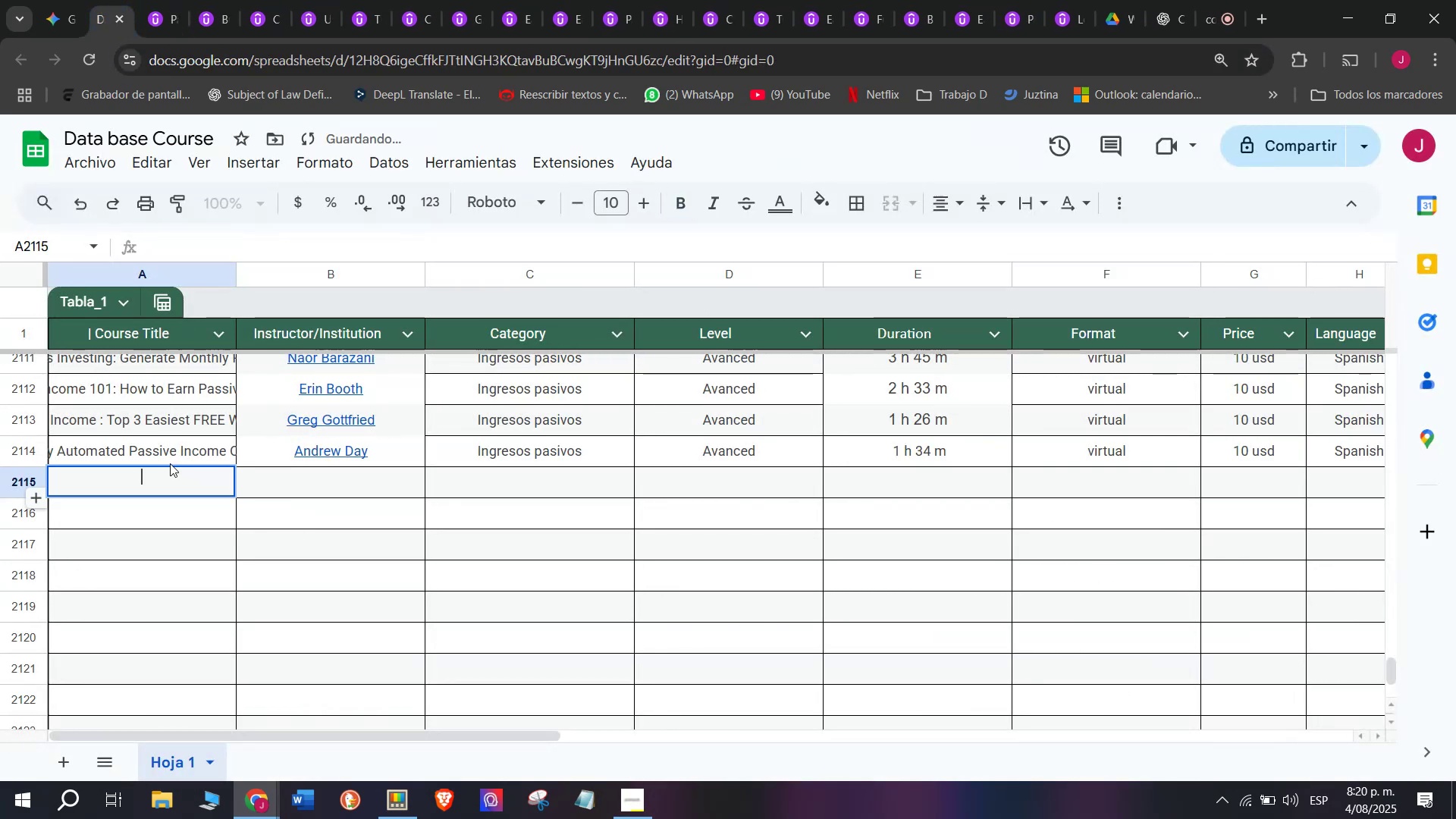 
key(Control+V)
 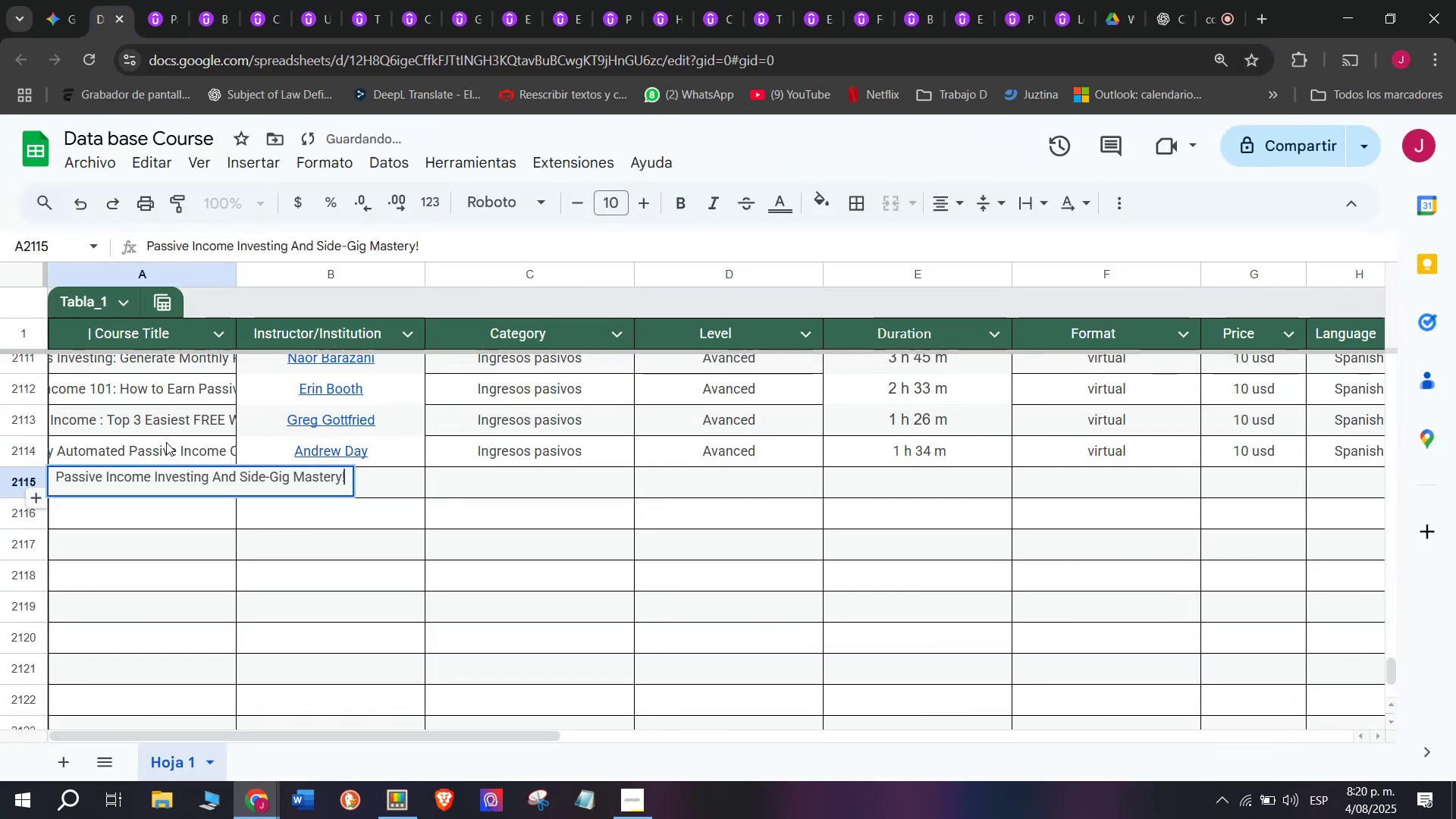 
left_click([166, 441])
 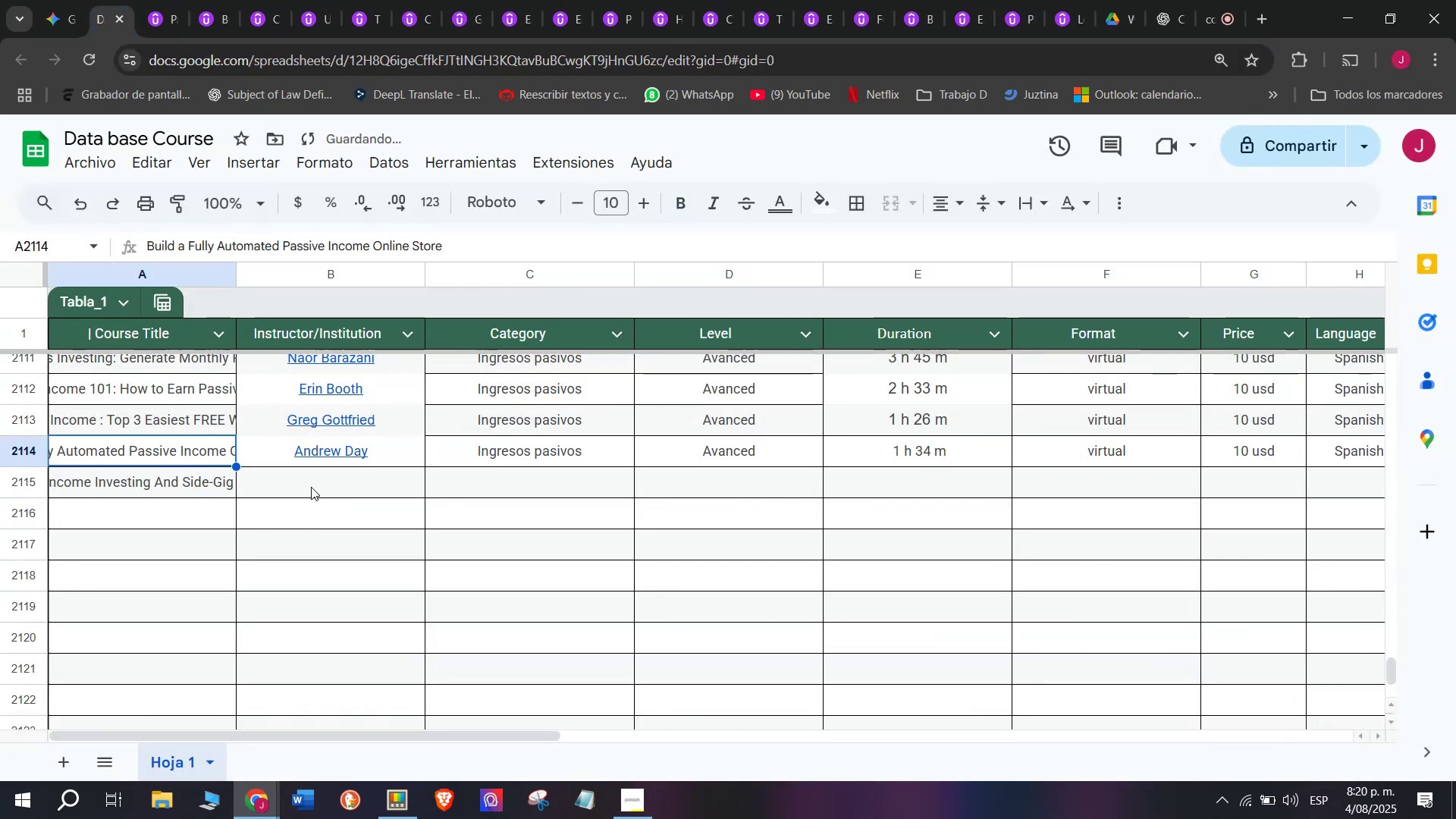 
left_click([311, 487])
 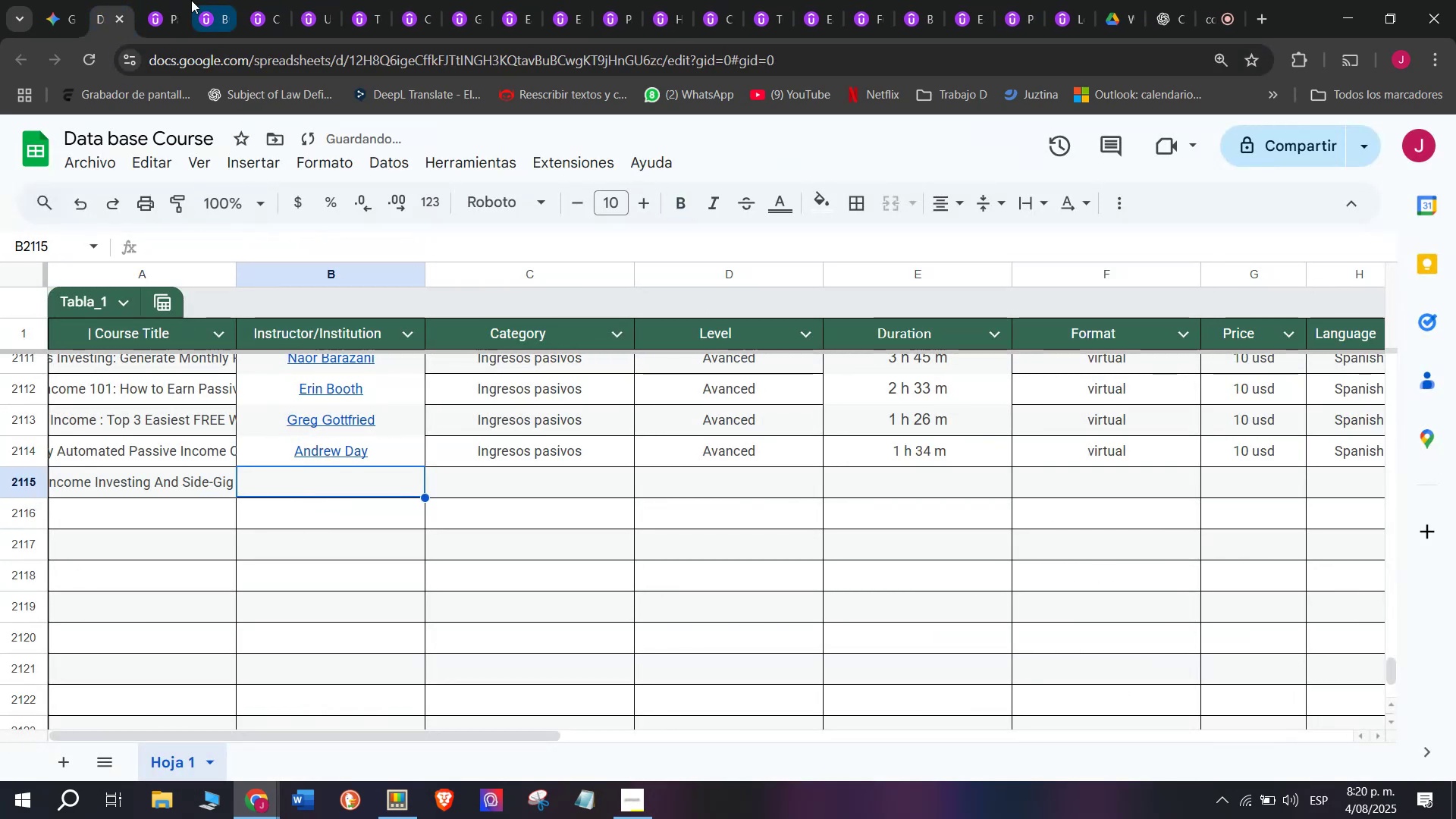 
left_click([174, 0])
 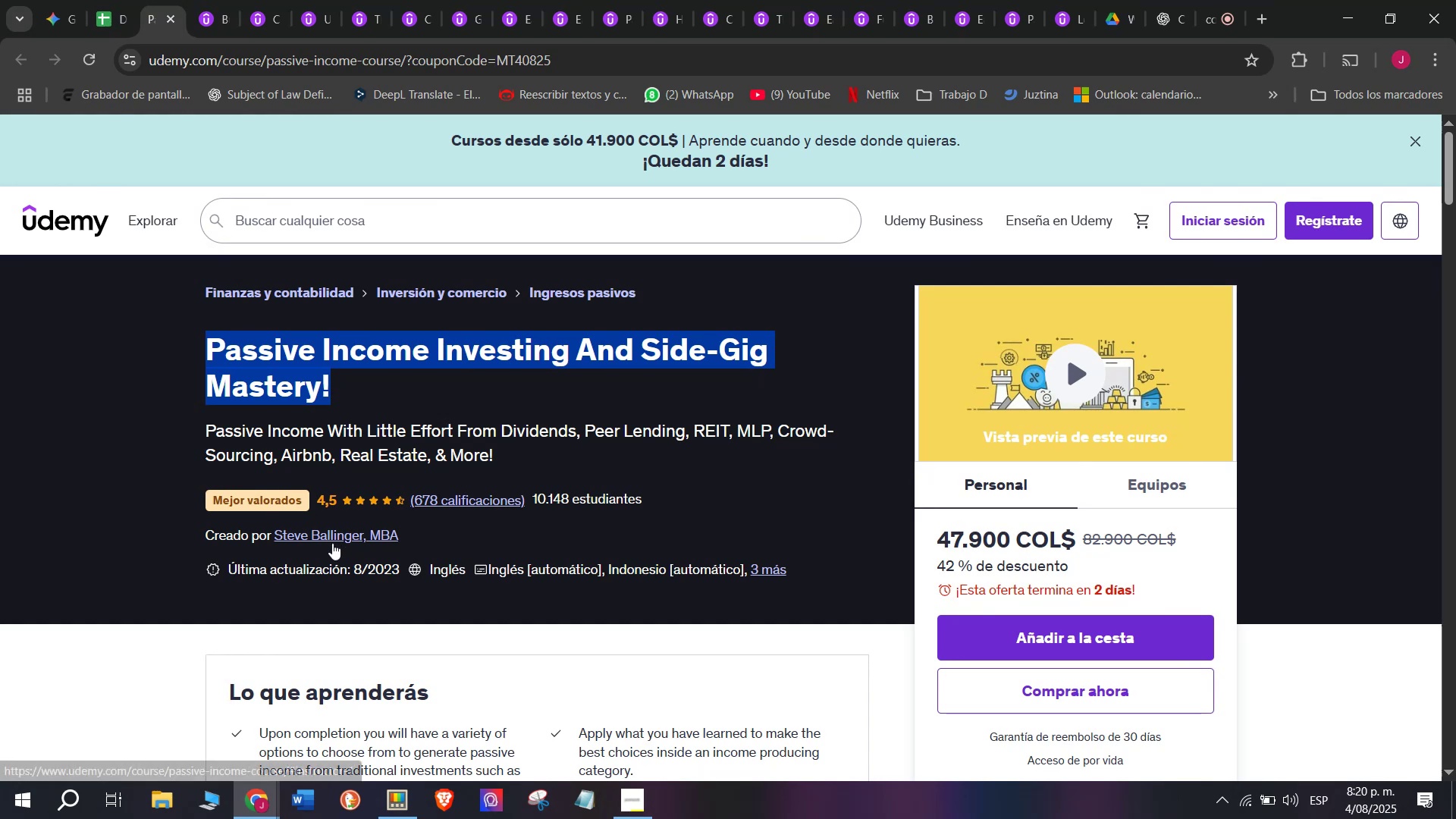 
left_click([326, 535])
 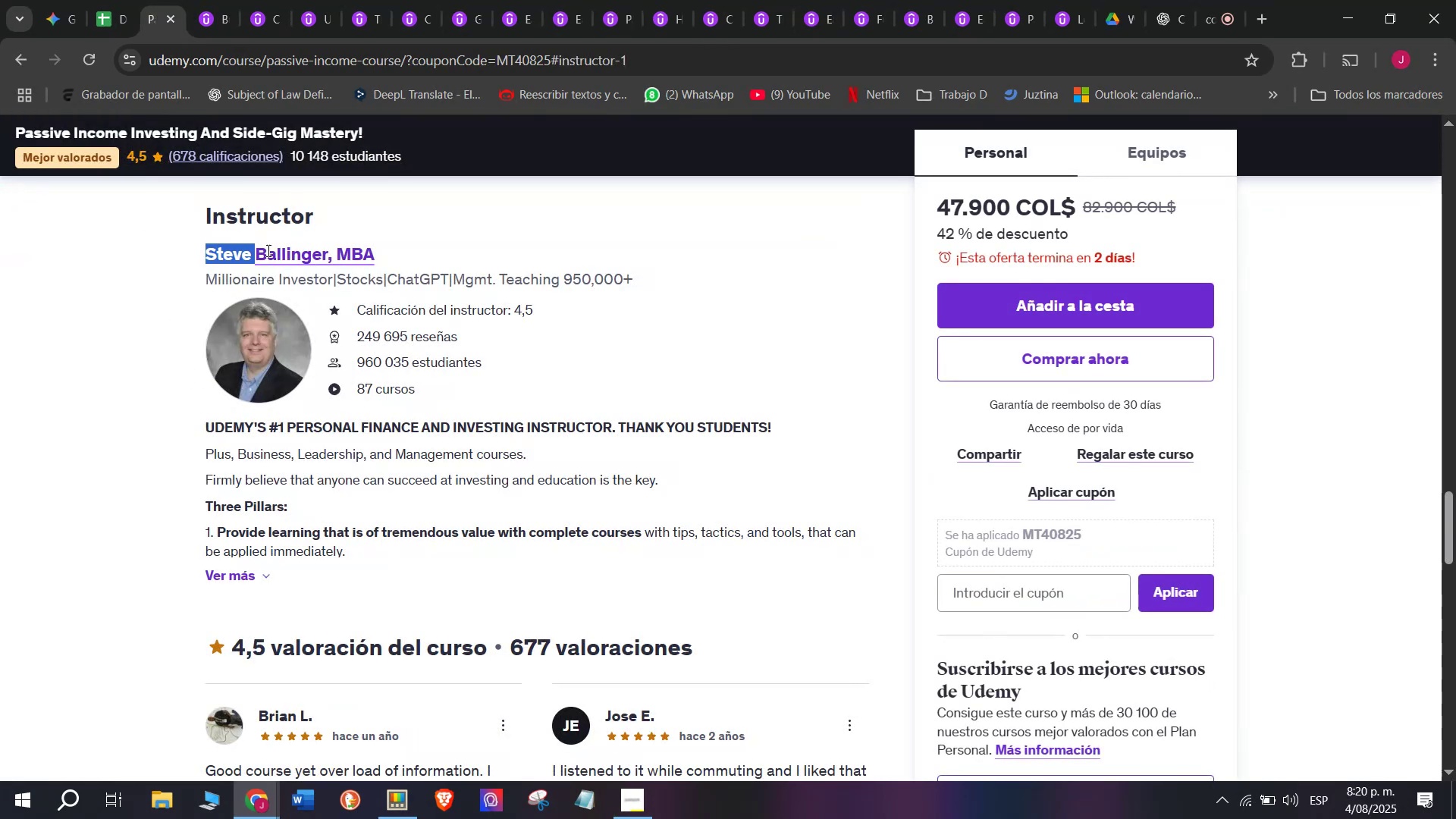 
key(Break)
 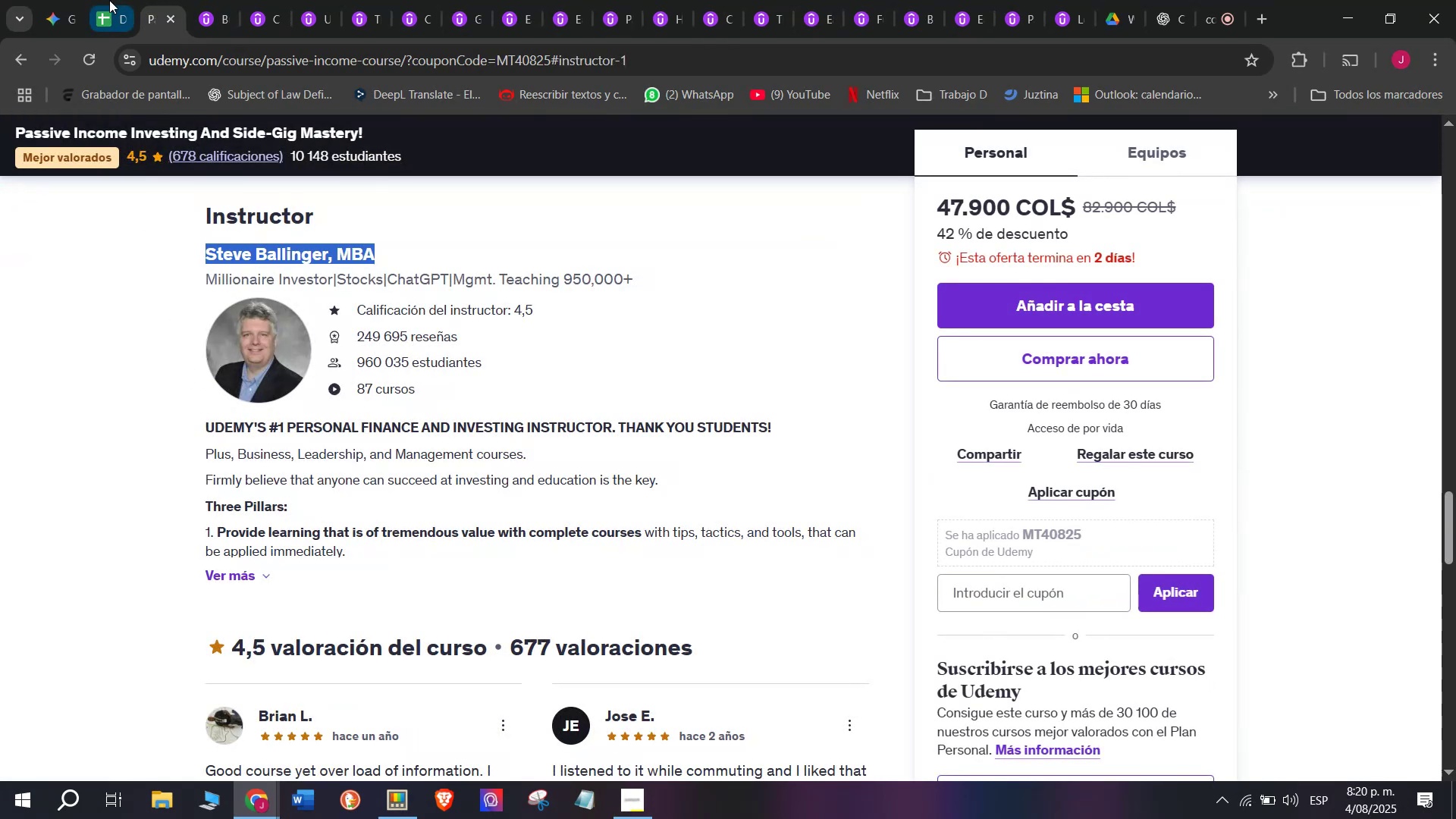 
key(Control+ControlLeft)
 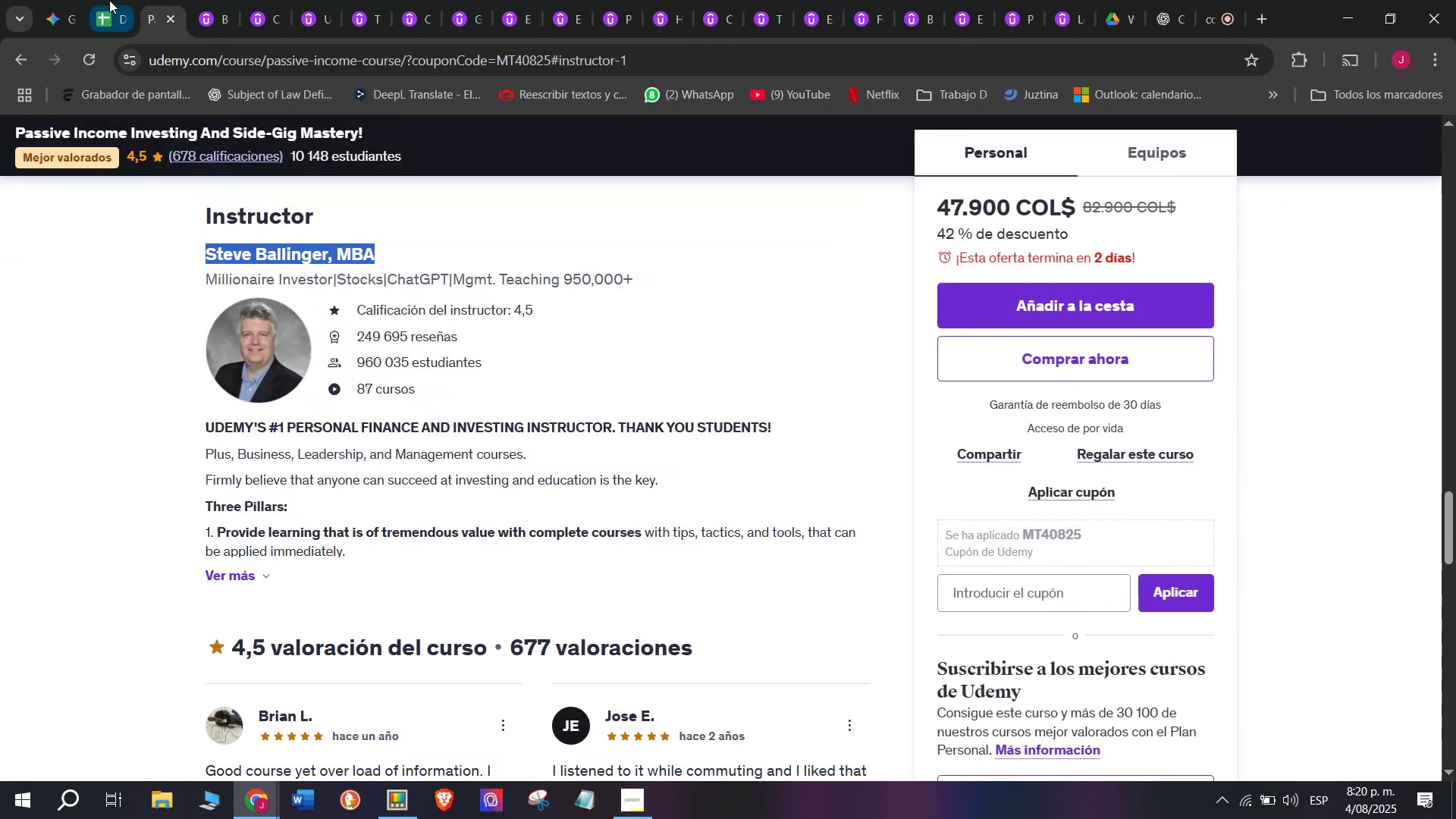 
key(Control+C)
 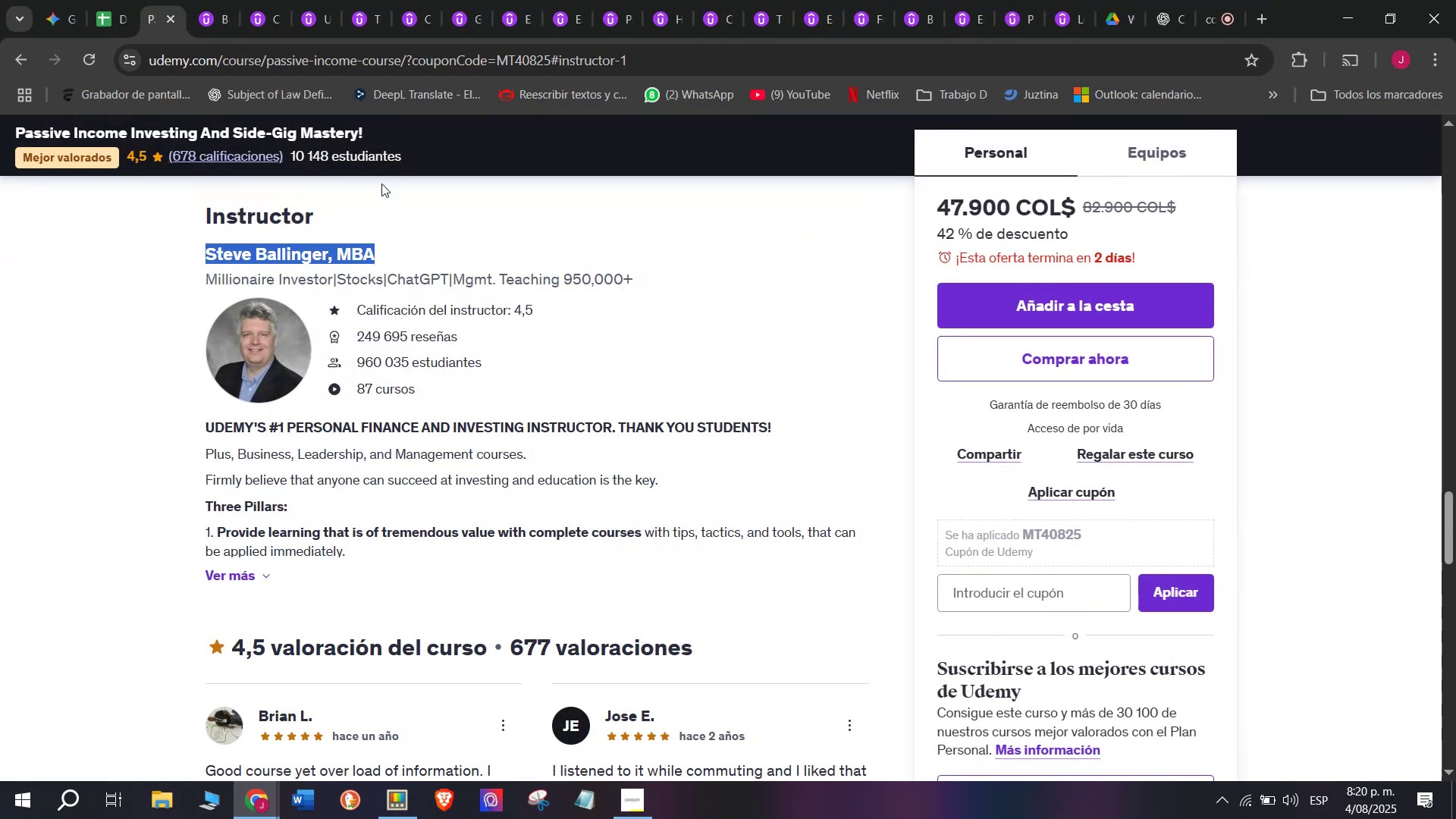 
key(Break)
 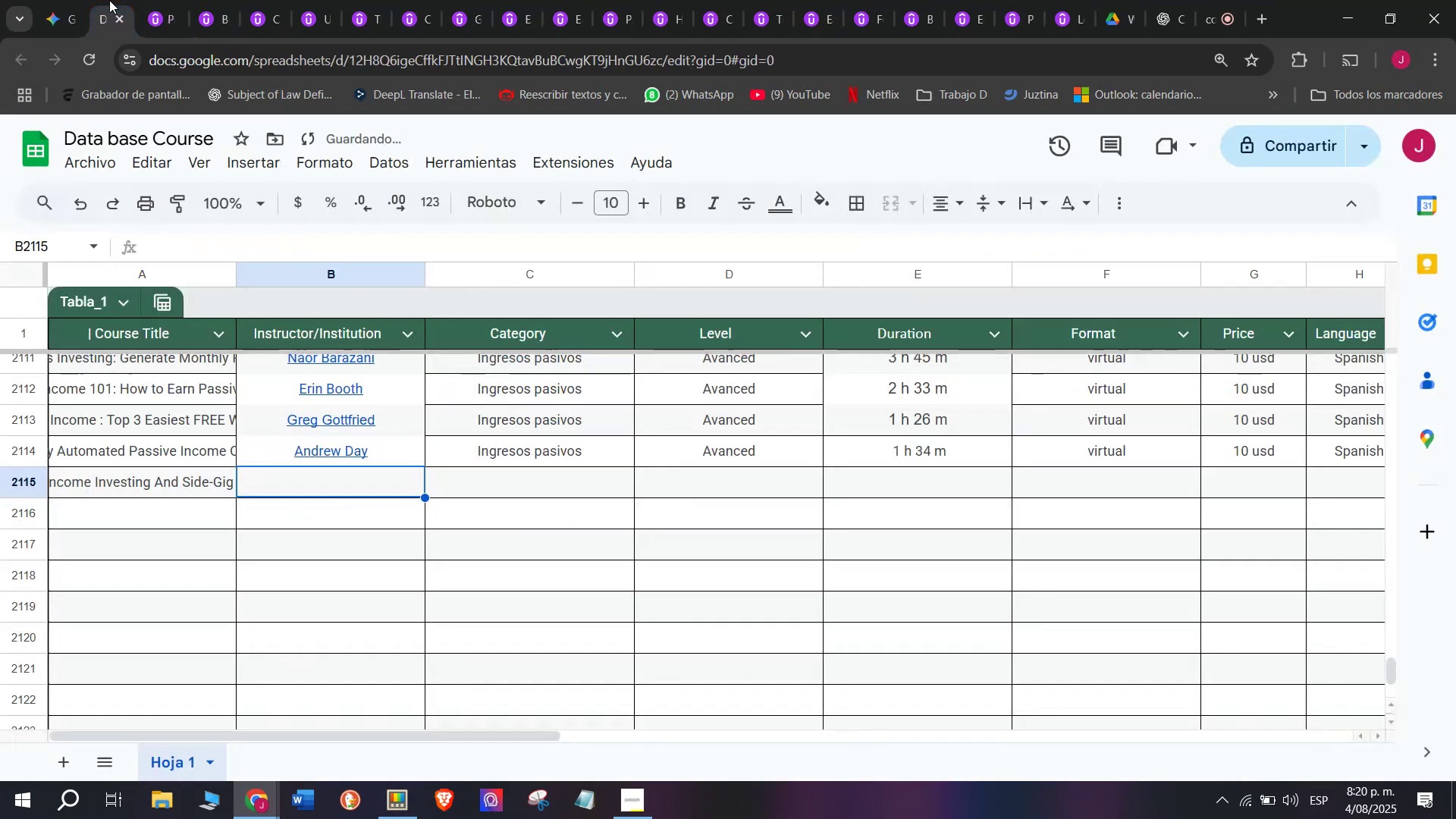 
key(Control+ControlLeft)
 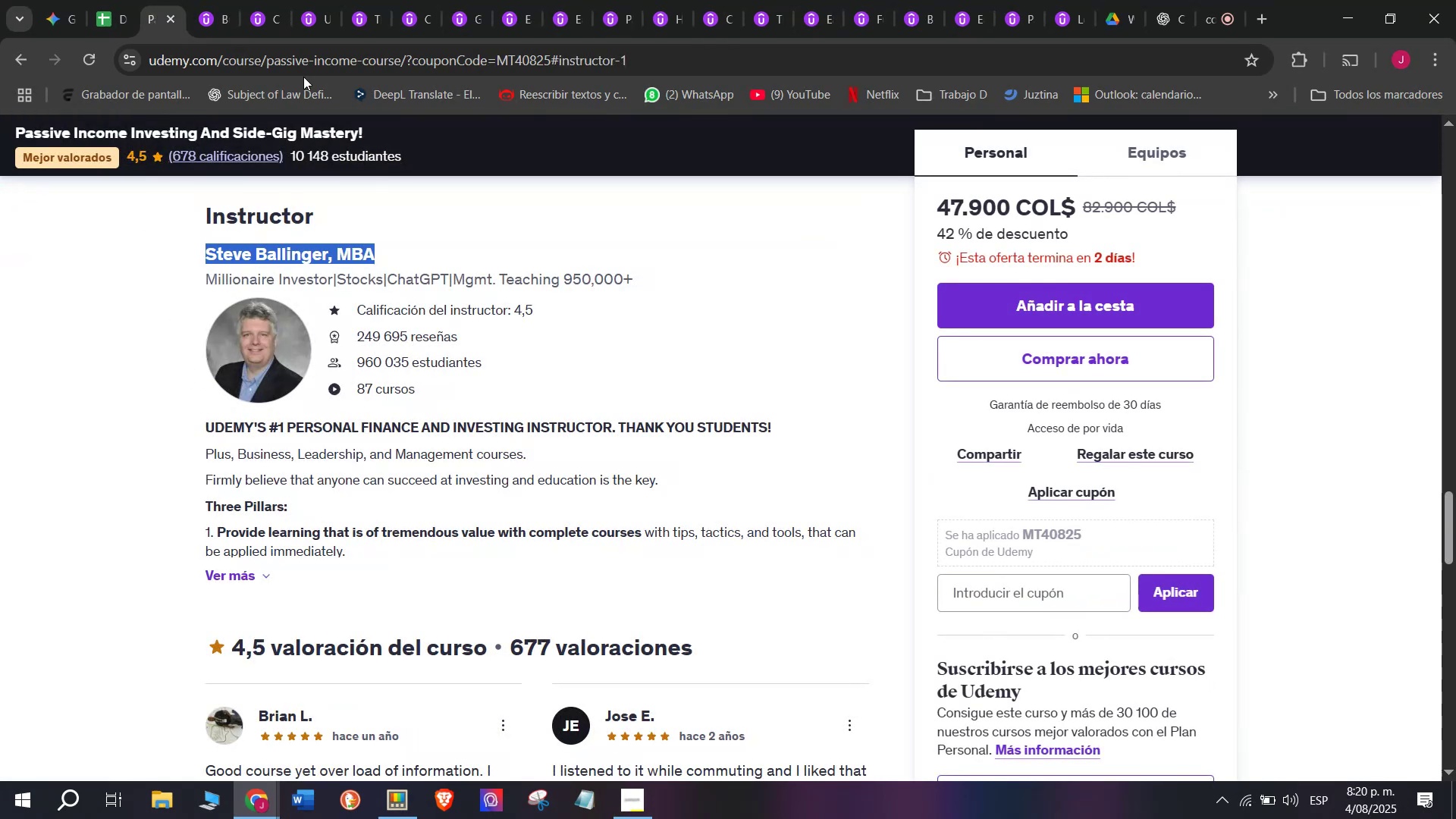 
key(Control+C)
 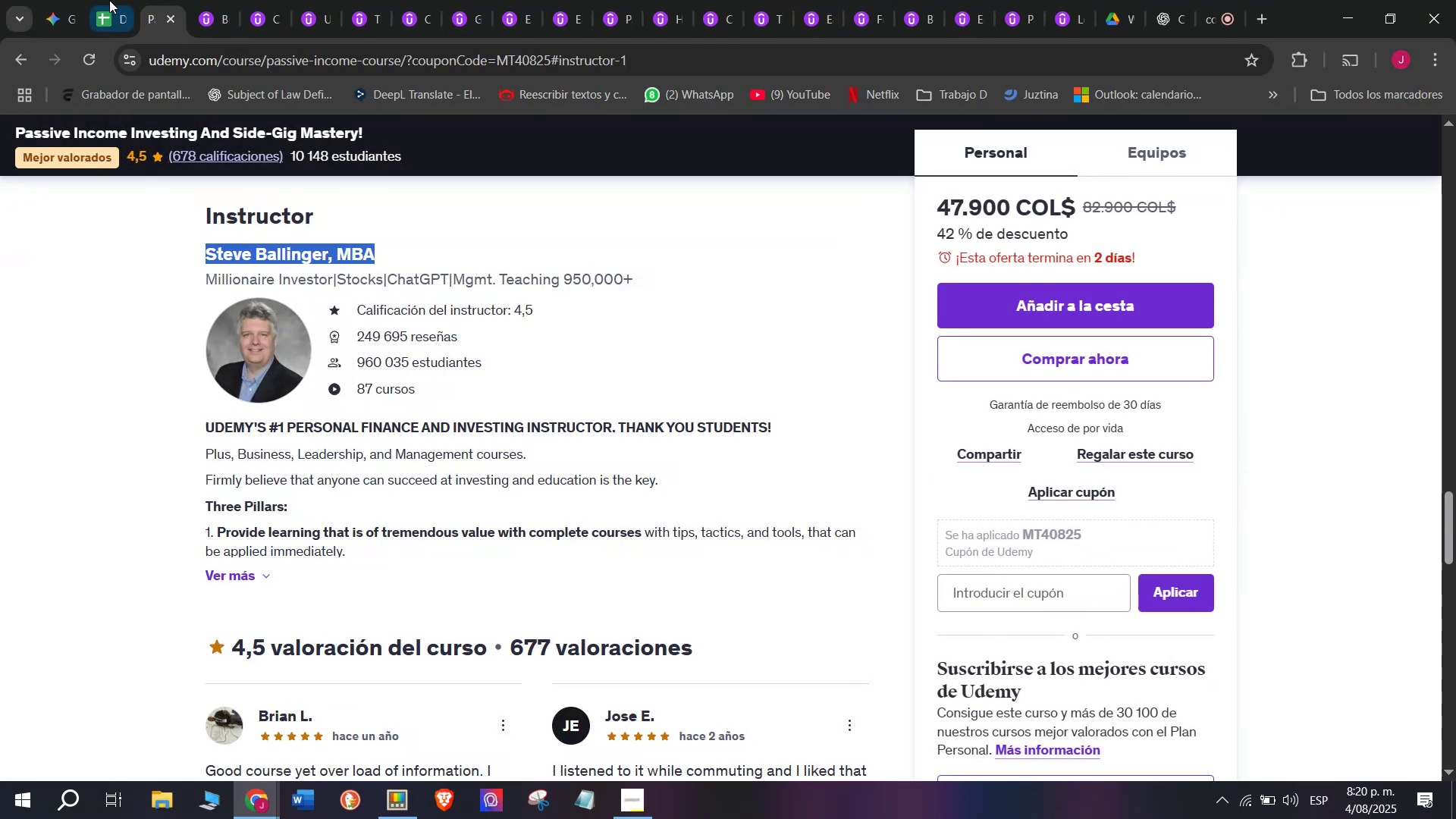 
left_click([109, 0])
 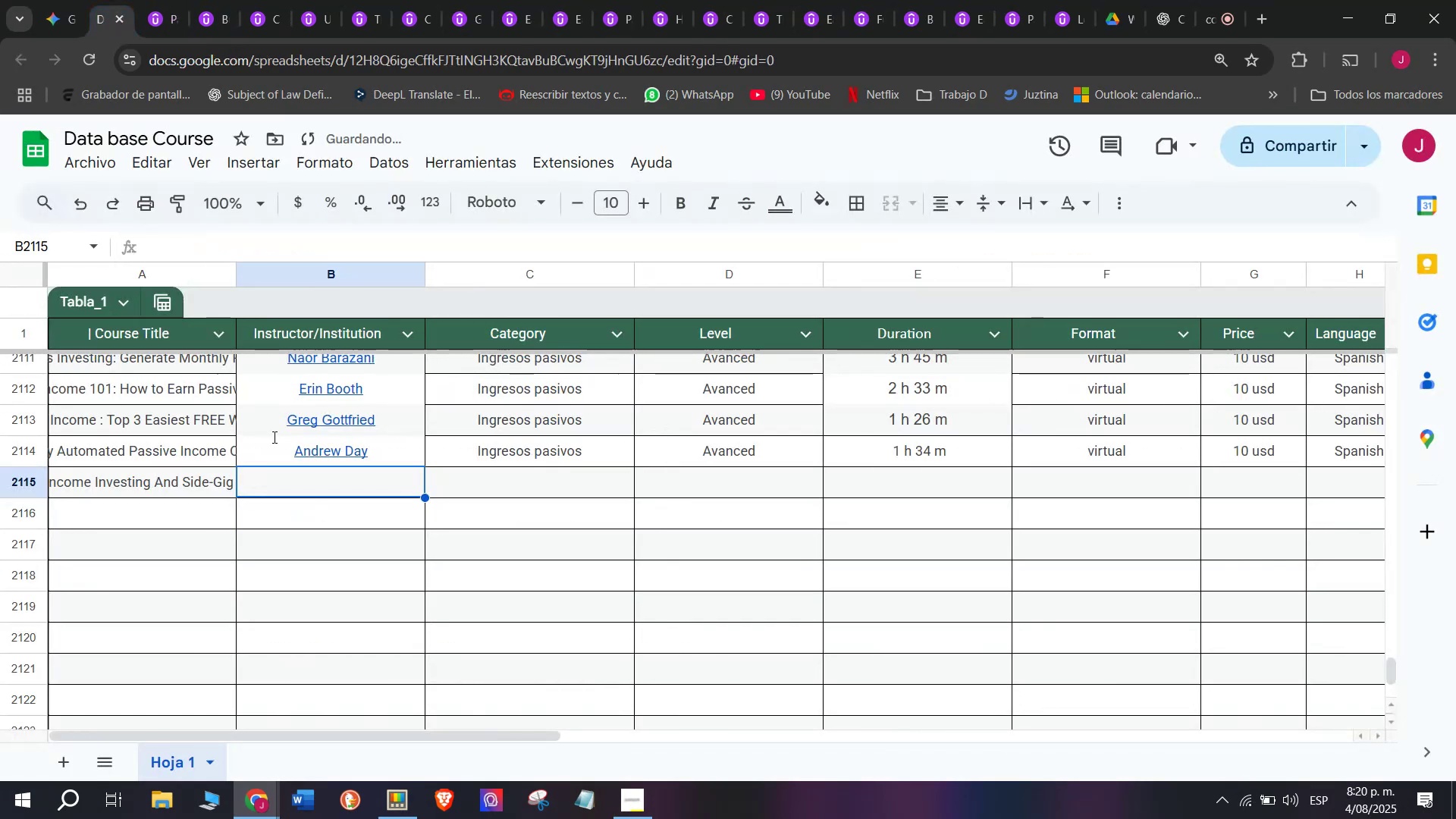 
key(Z)
 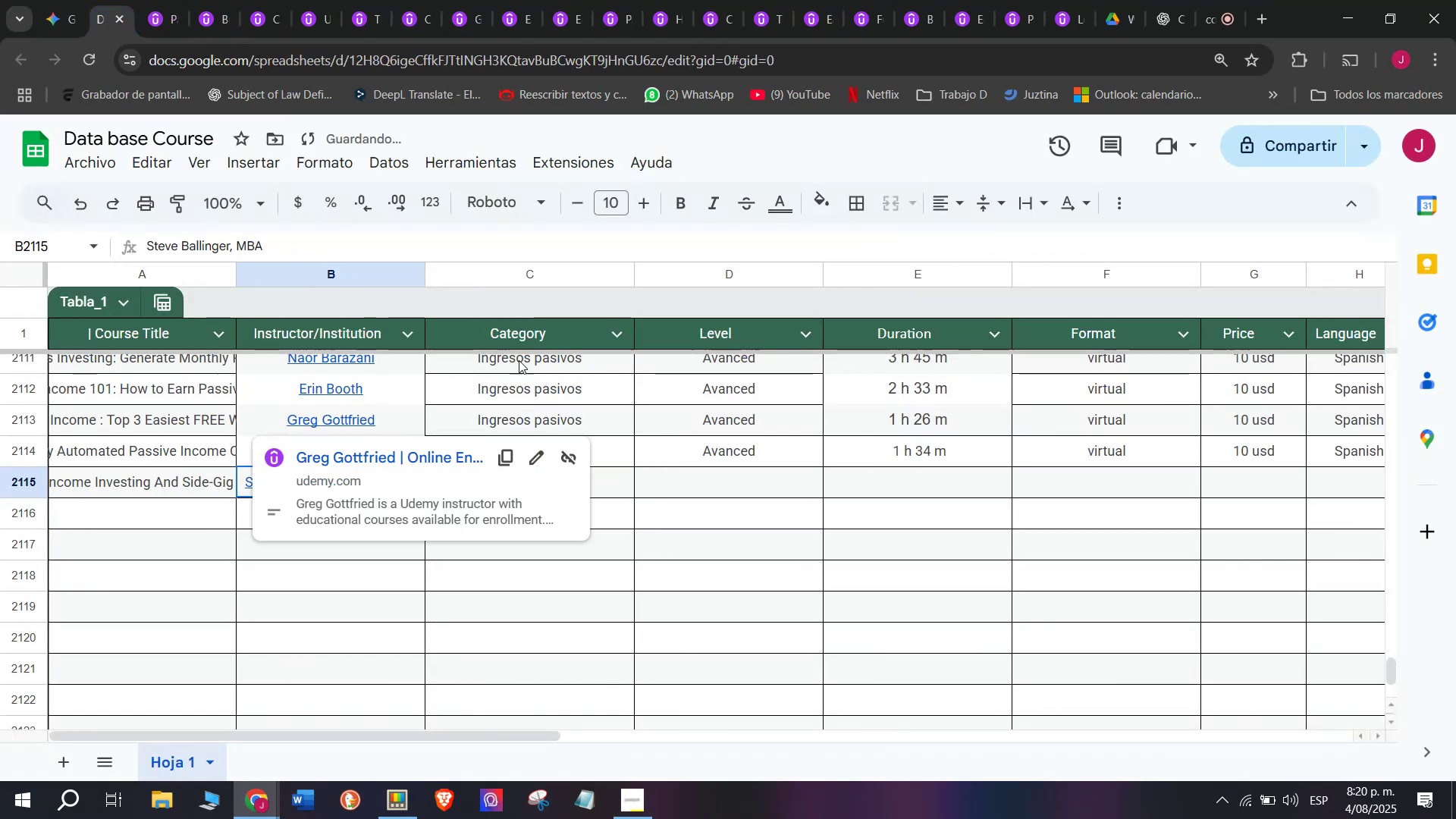 
key(Control+ControlLeft)
 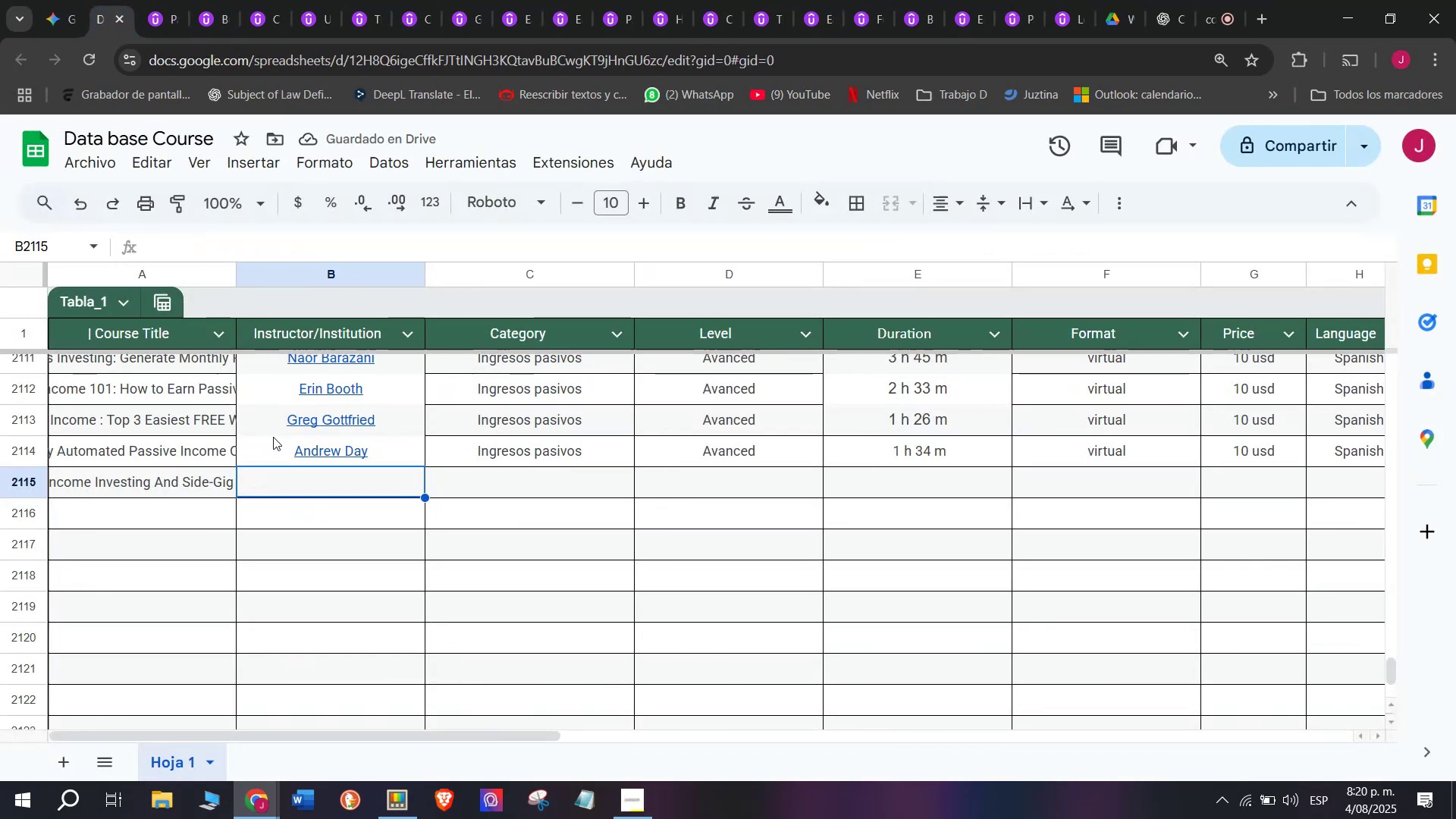 
key(Control+V)
 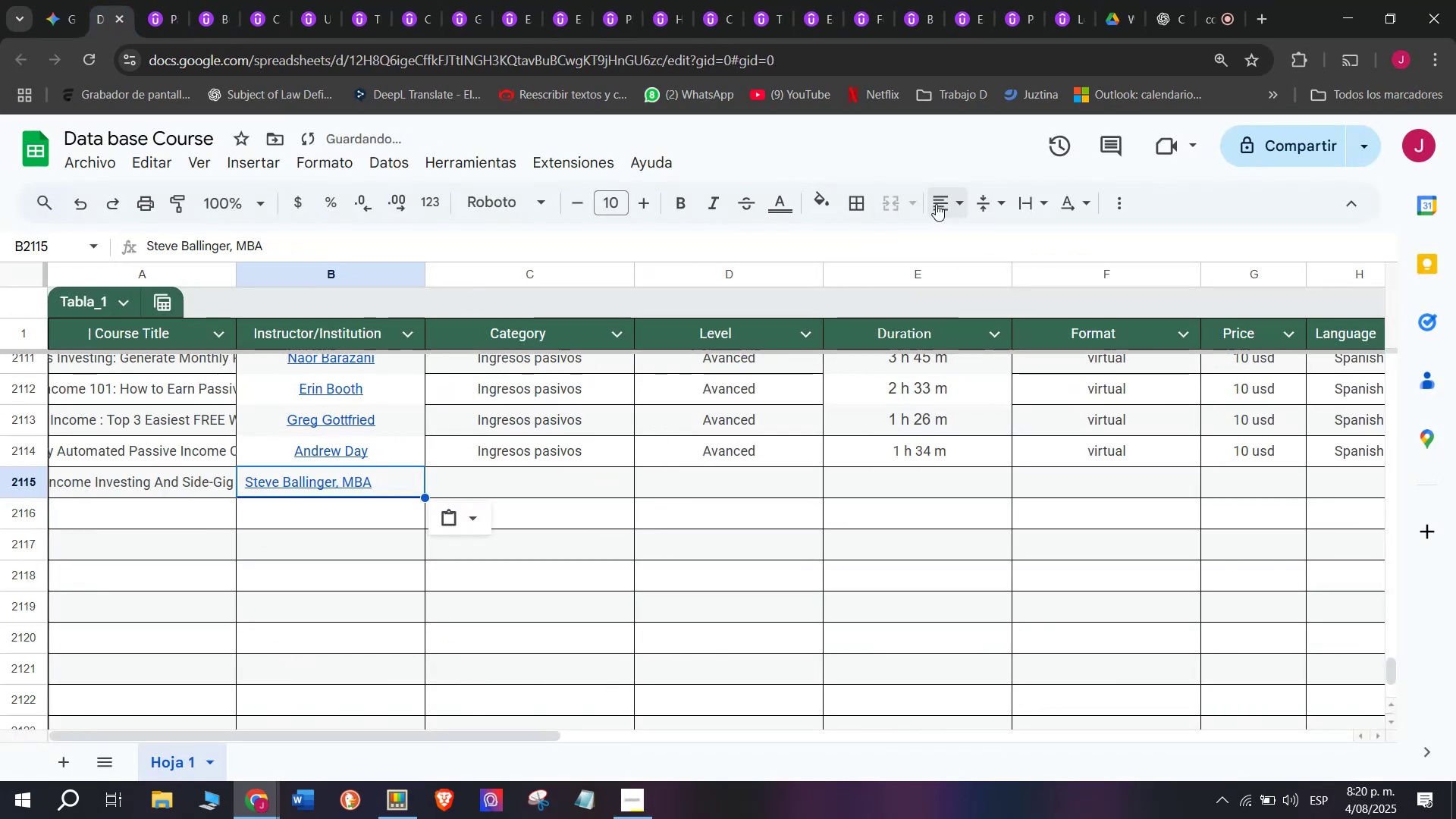 
left_click([971, 227])
 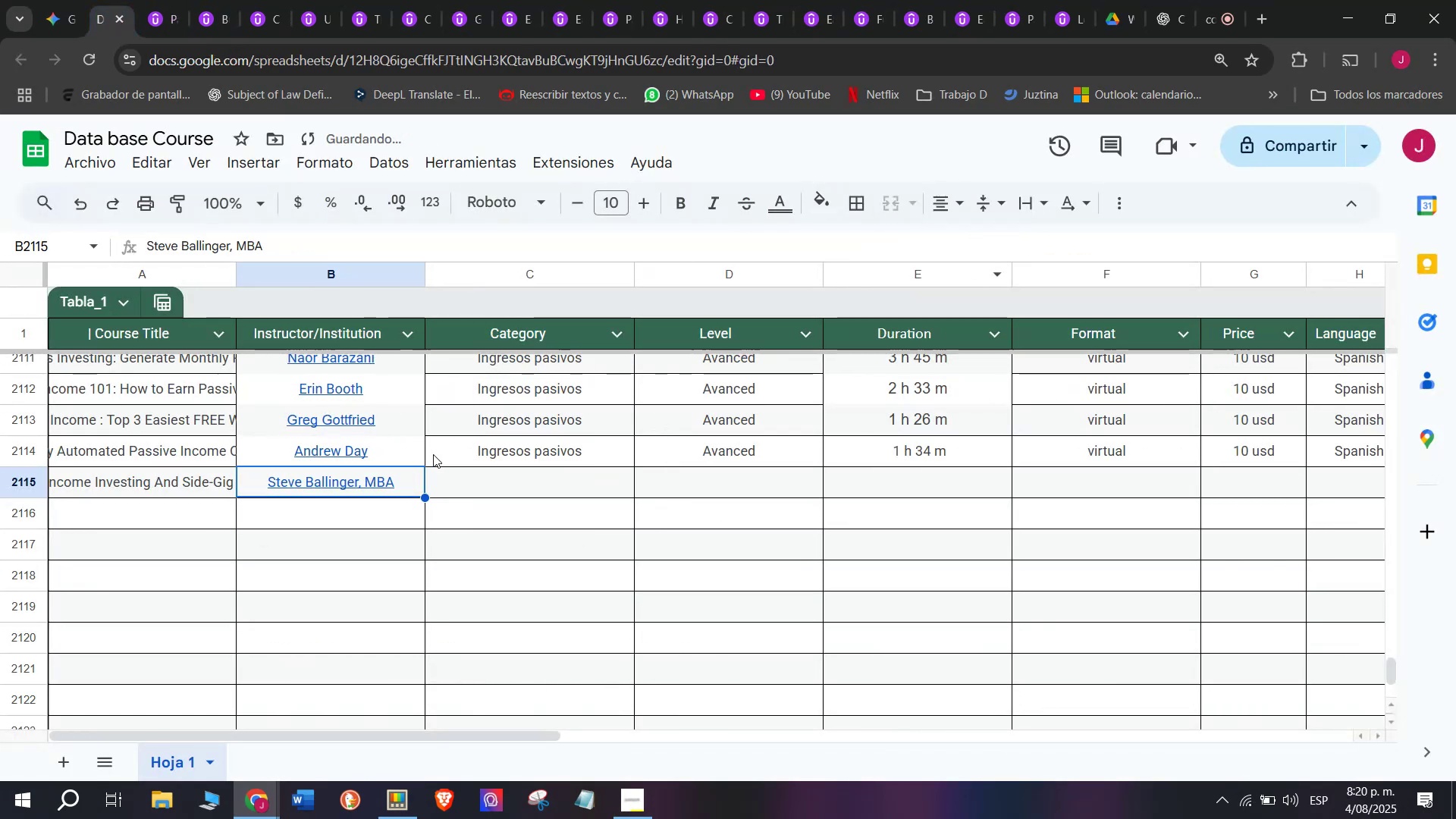 
key(Control+ControlLeft)
 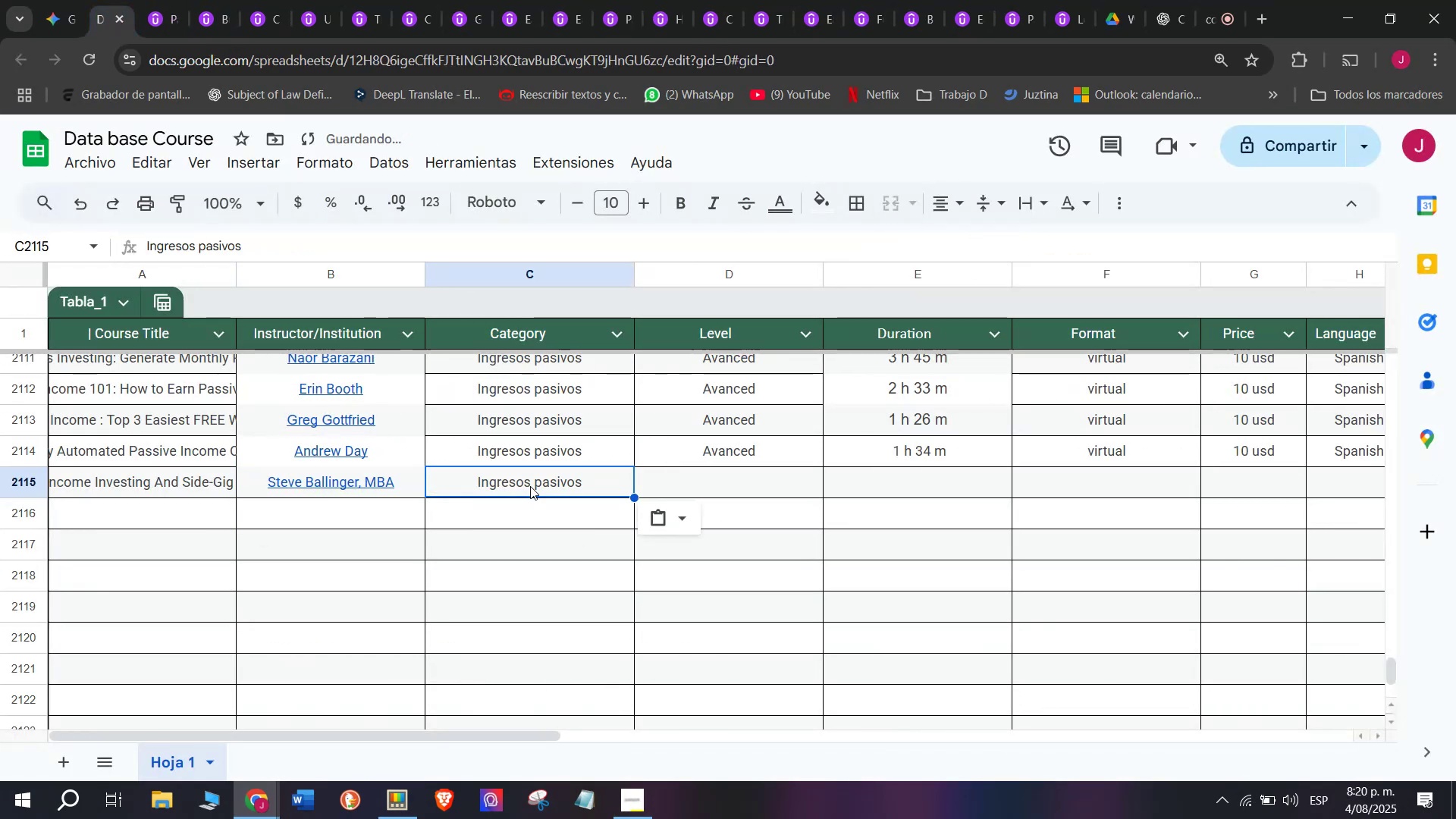 
key(Break)
 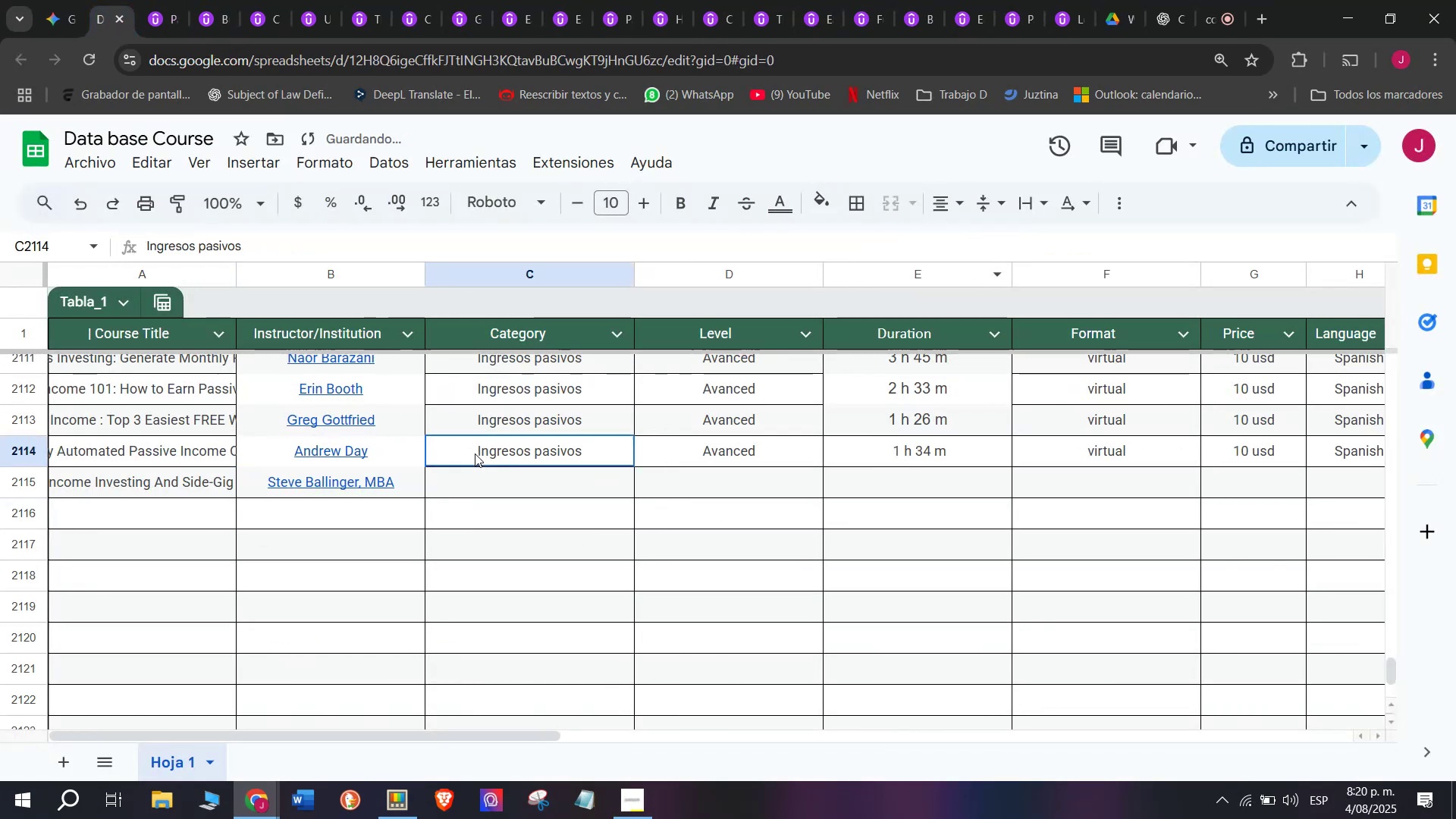 
key(Control+C)
 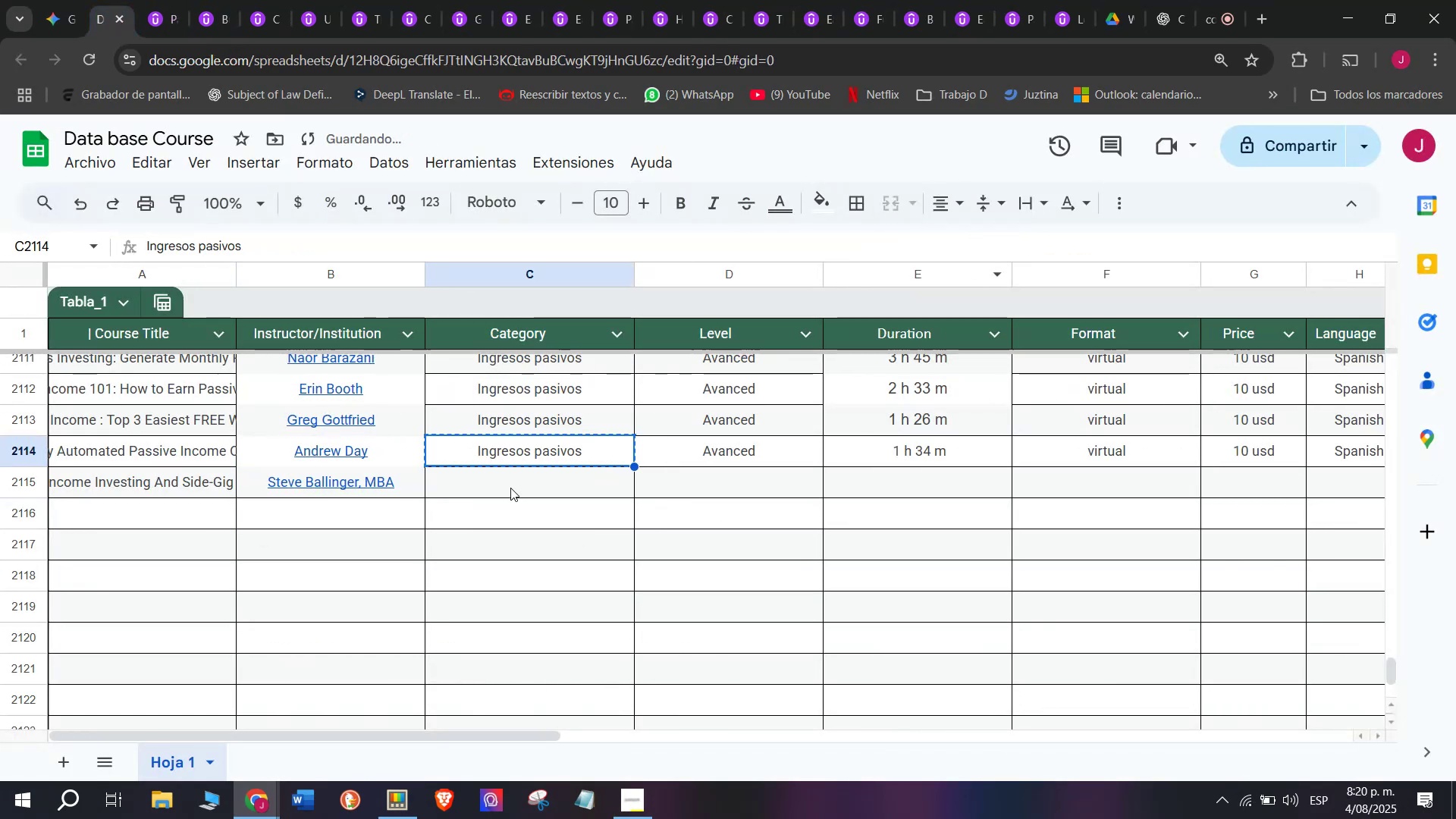 
key(Control+ControlLeft)
 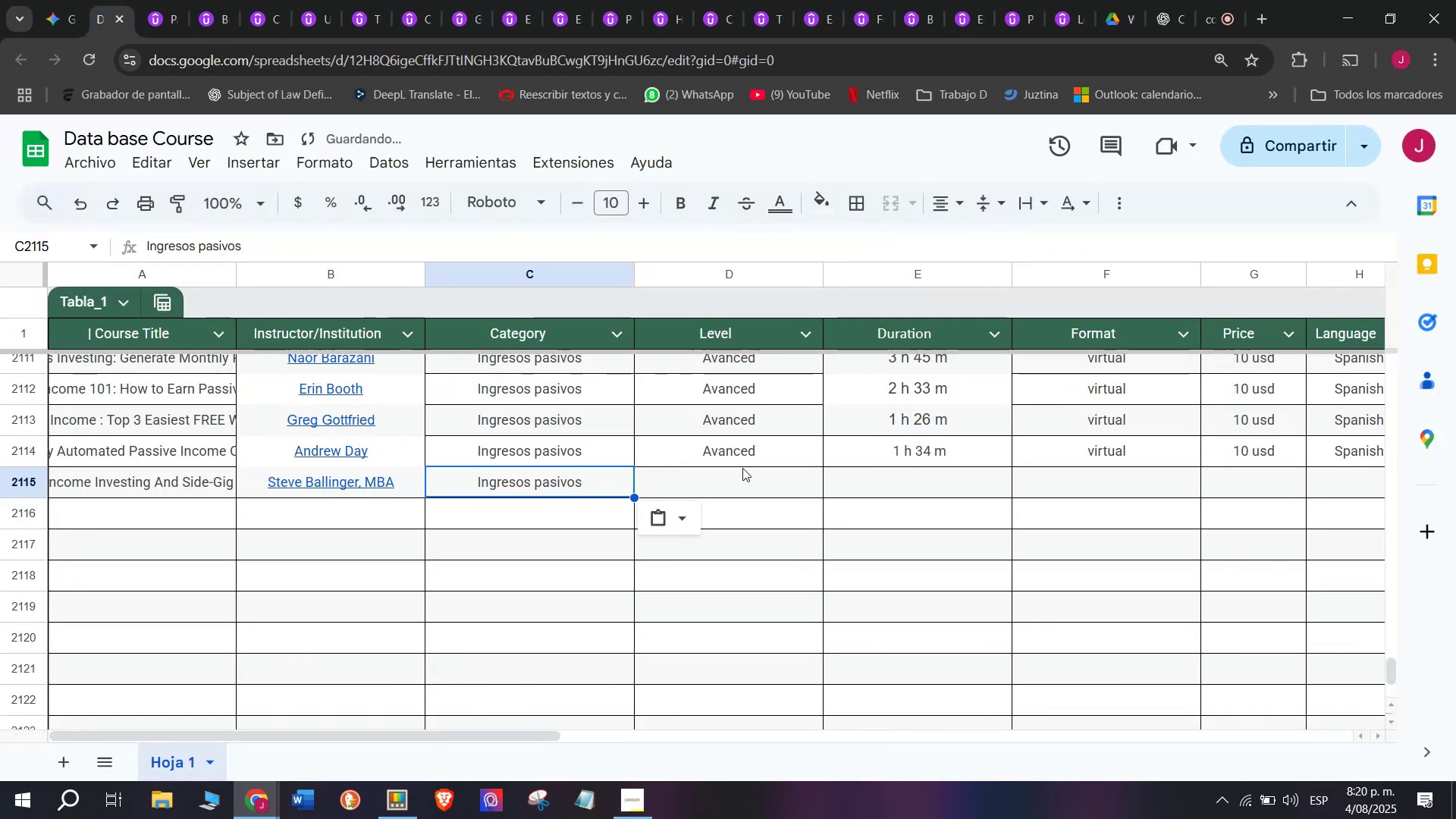 
key(Z)
 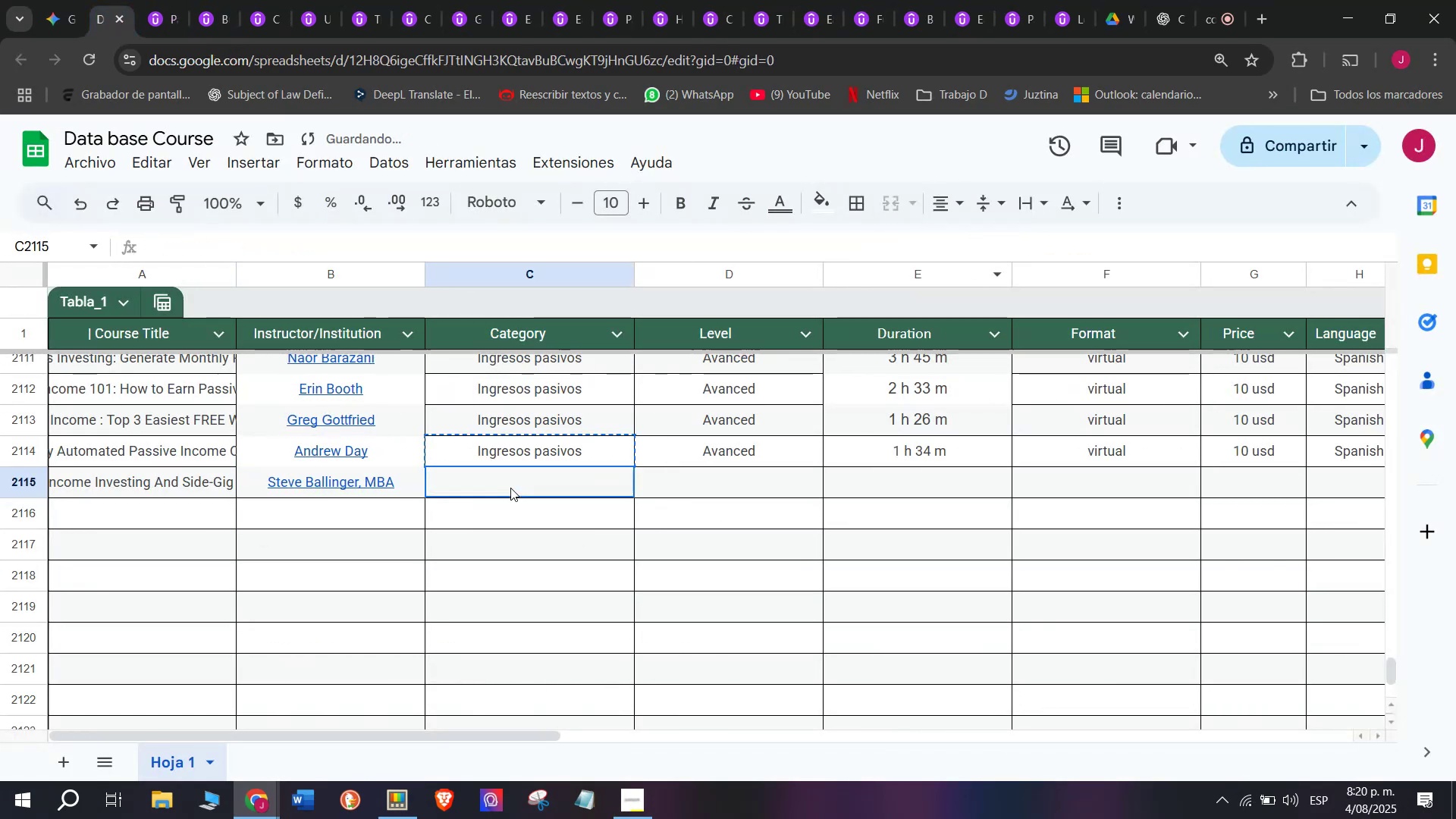 
key(Control+V)
 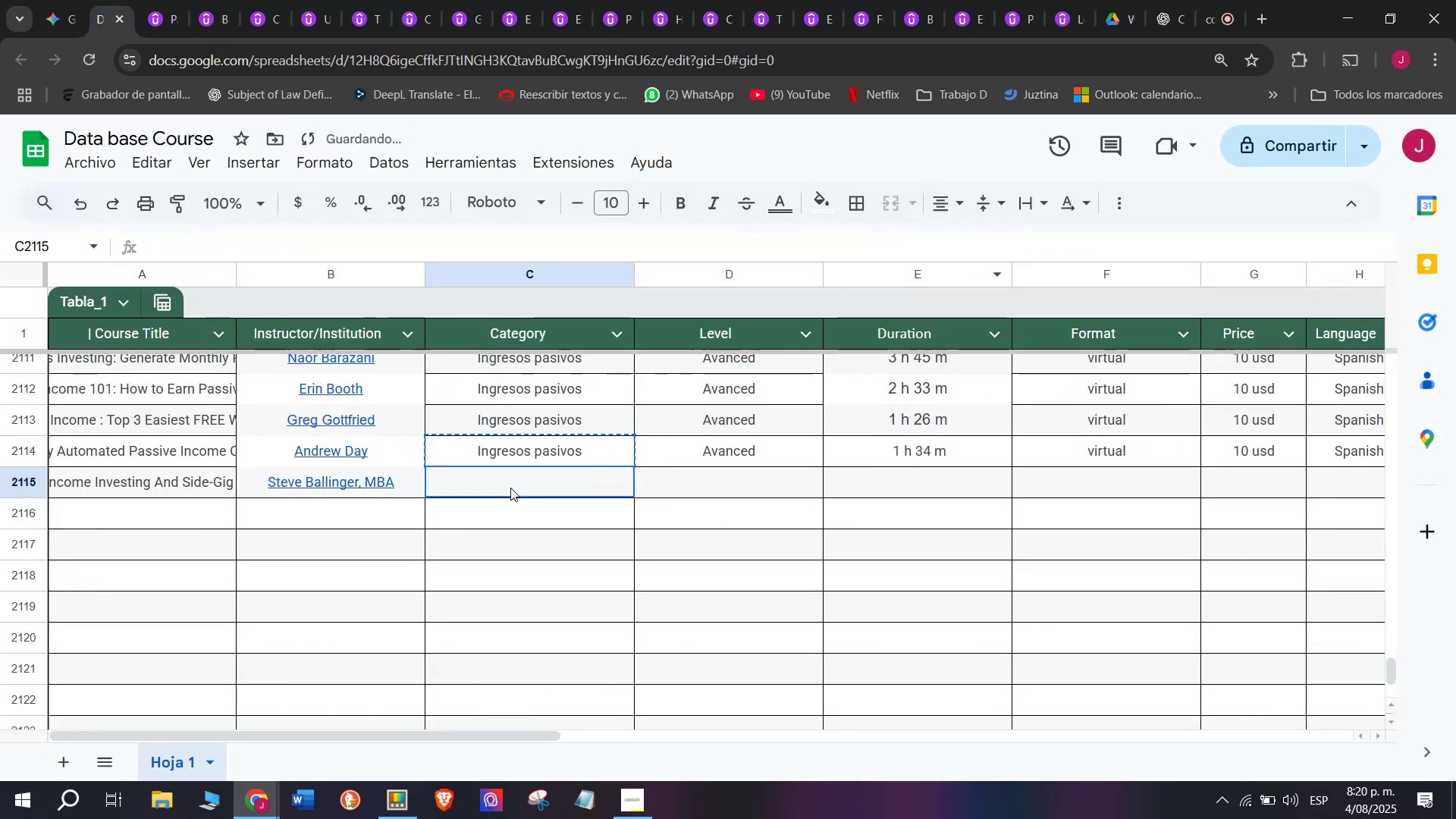 
double_click([510, 488])
 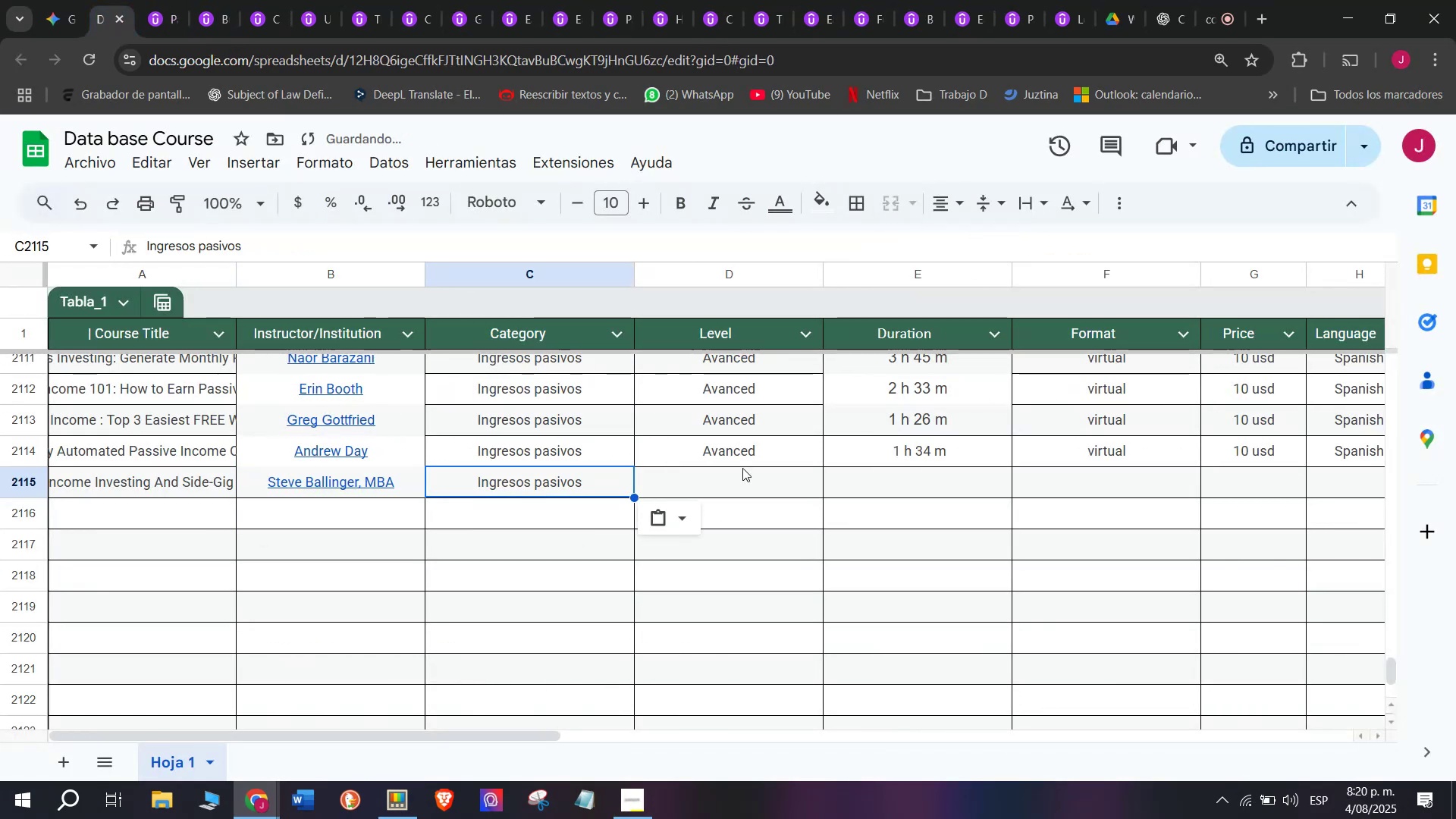 
key(Break)
 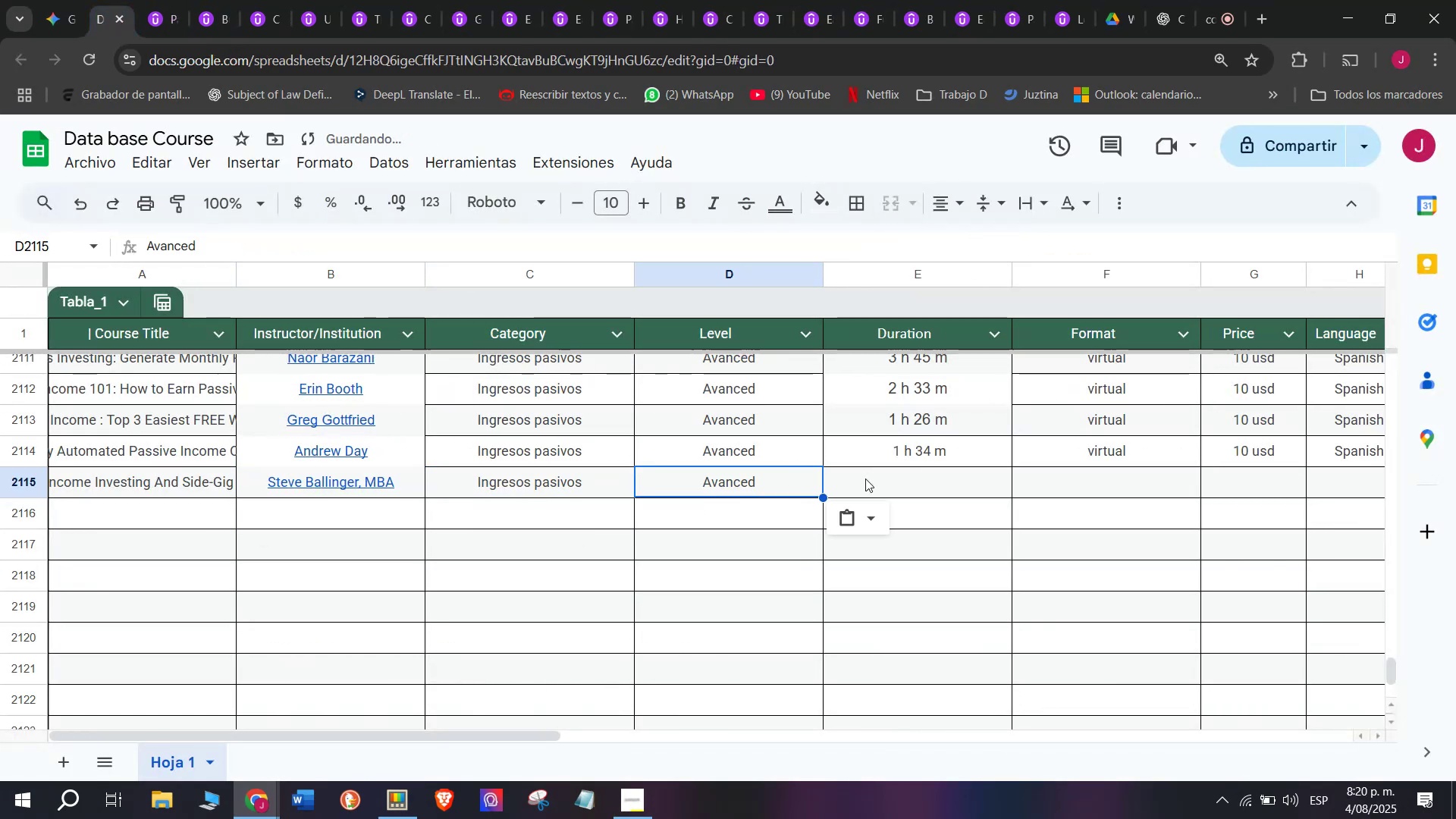 
key(Control+ControlLeft)
 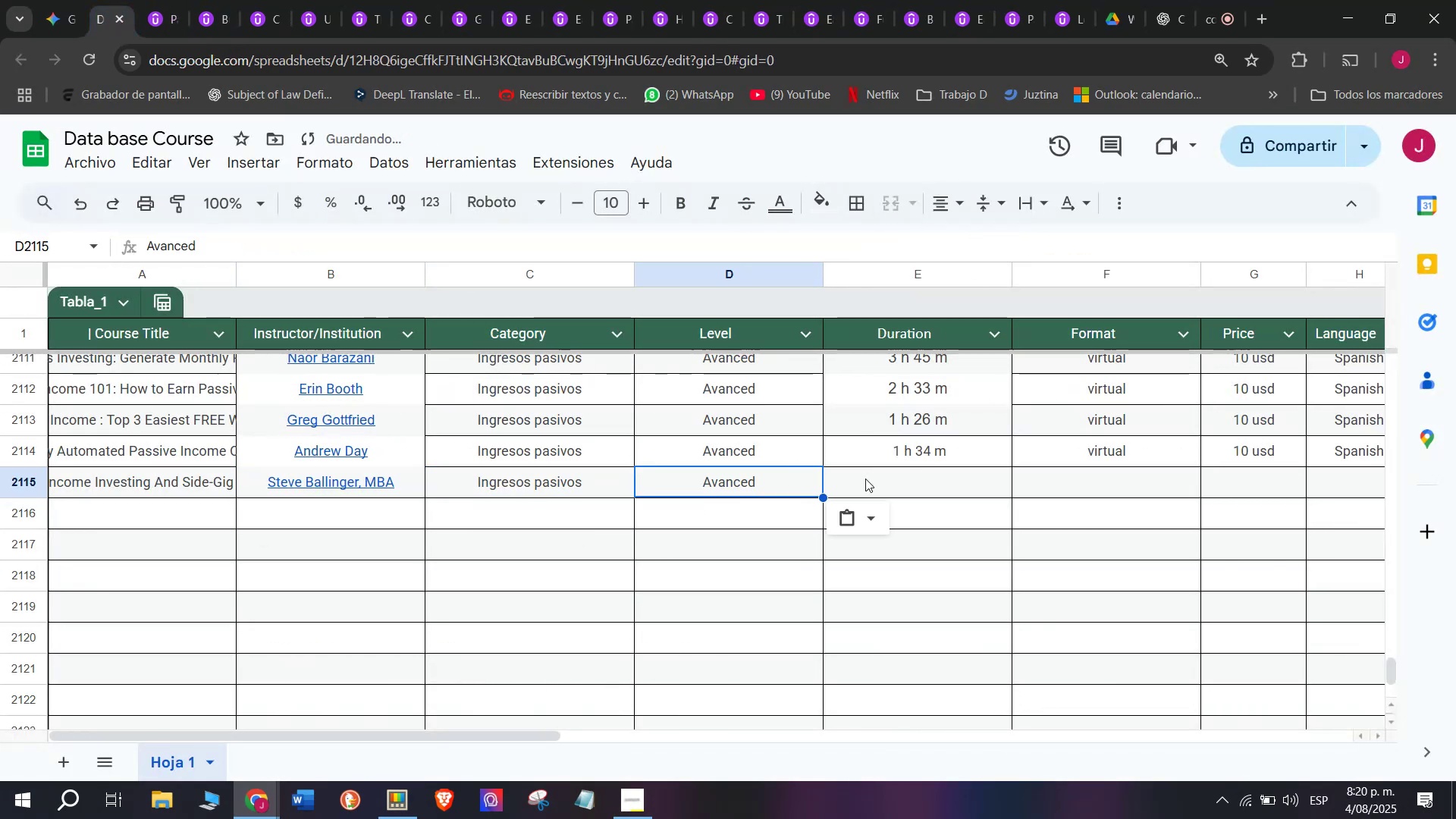 
key(Control+C)
 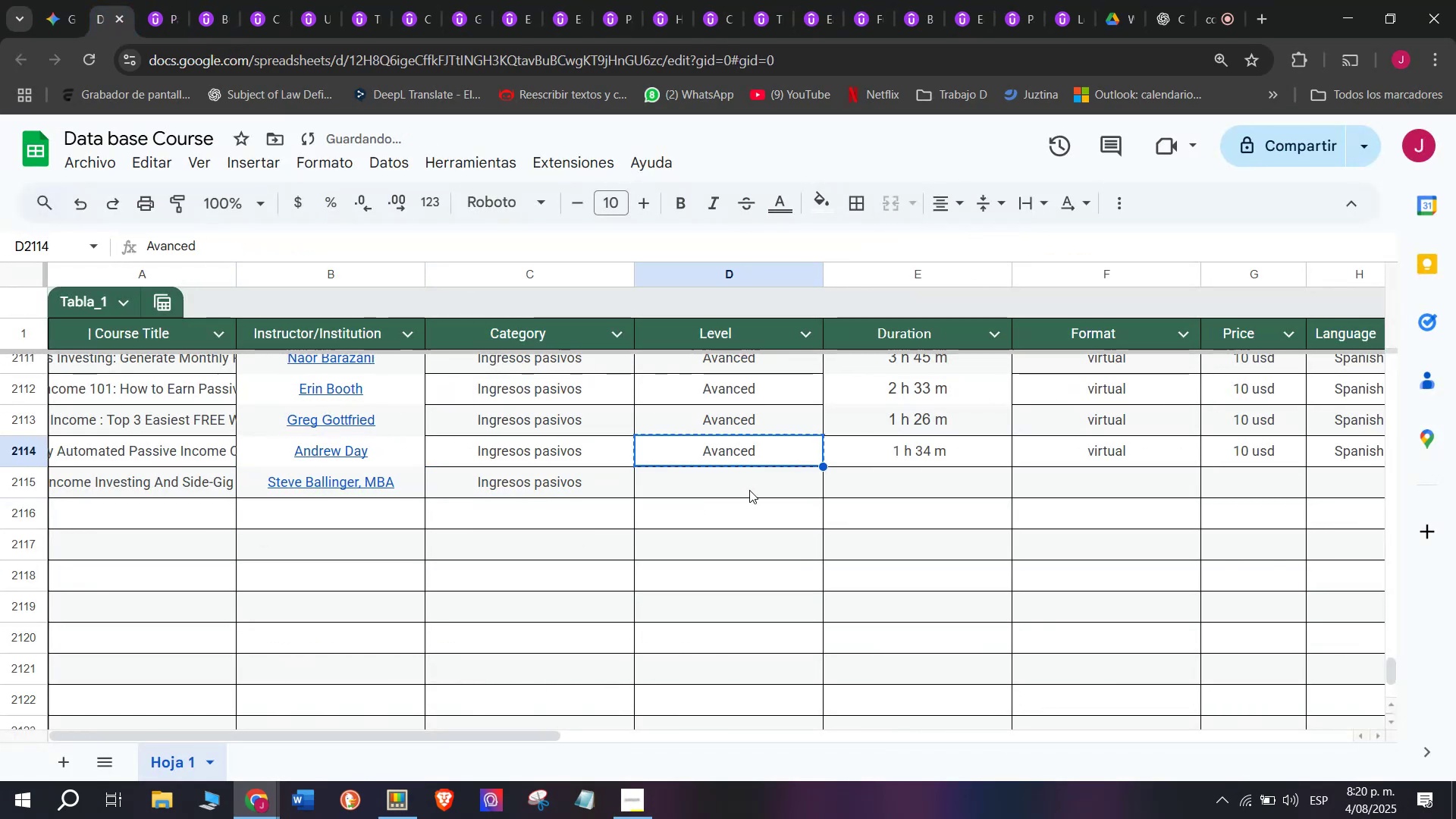 
triple_click([749, 490])
 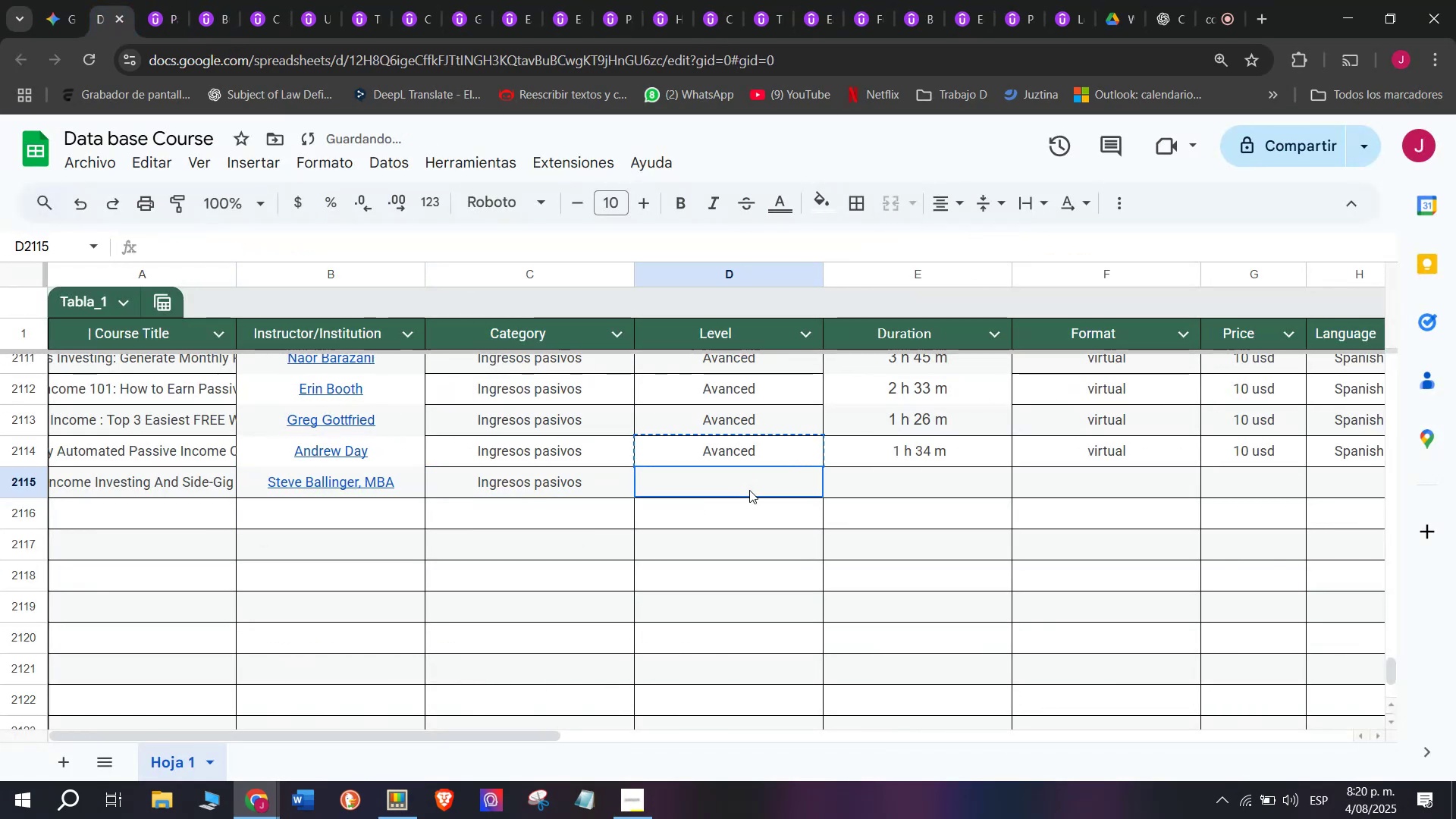 
key(Z)
 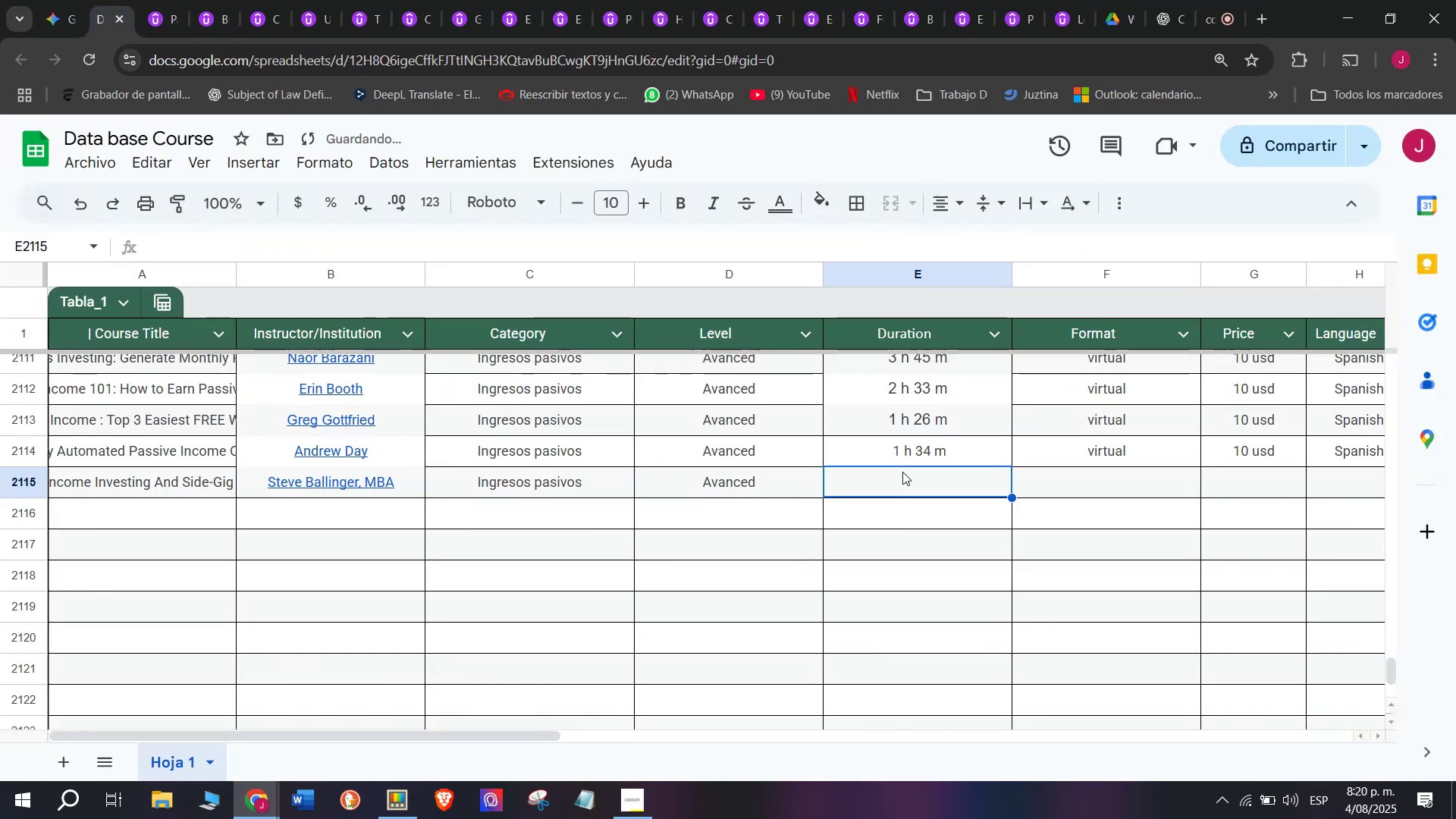 
key(Control+ControlLeft)
 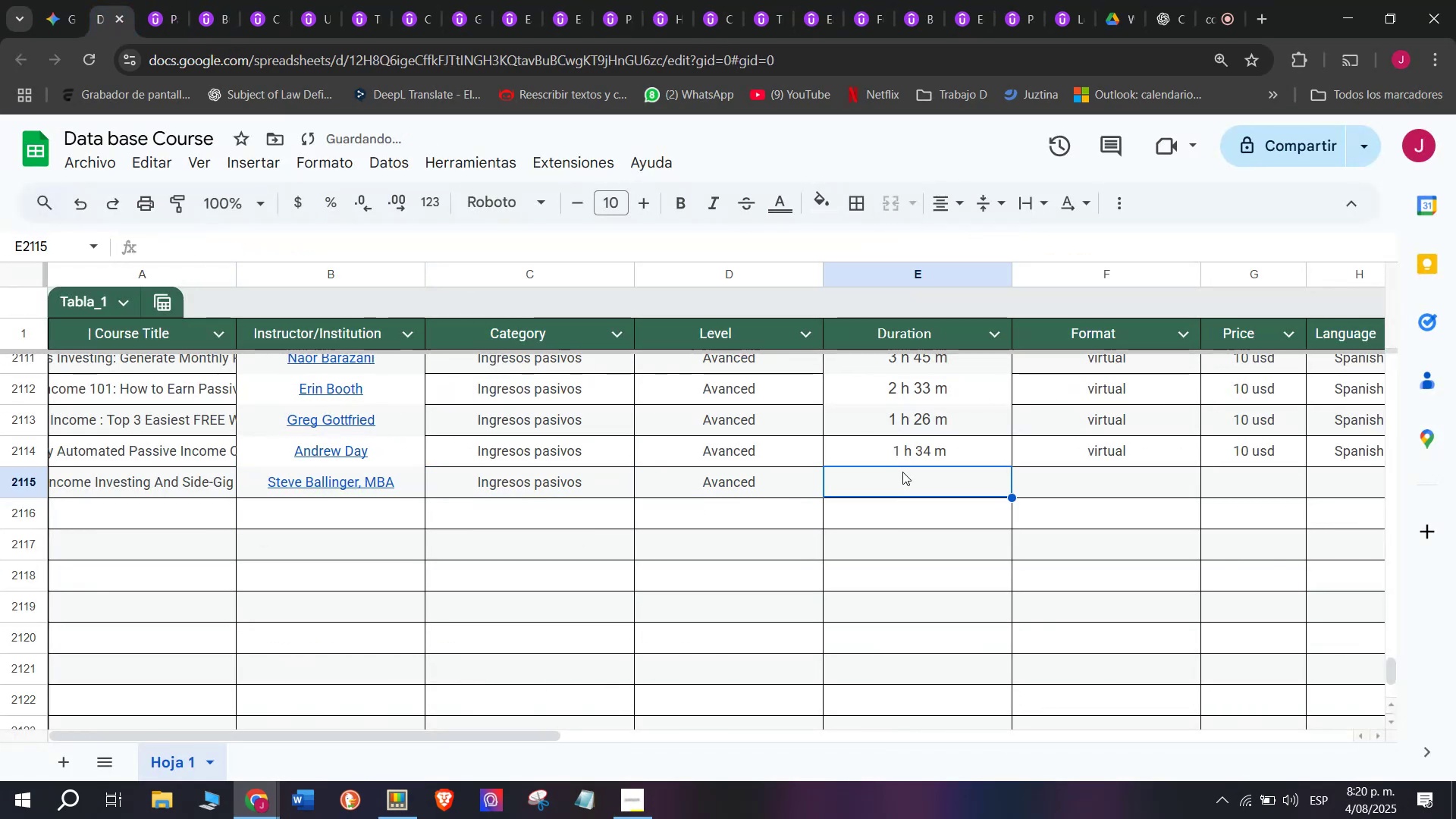 
key(Control+V)
 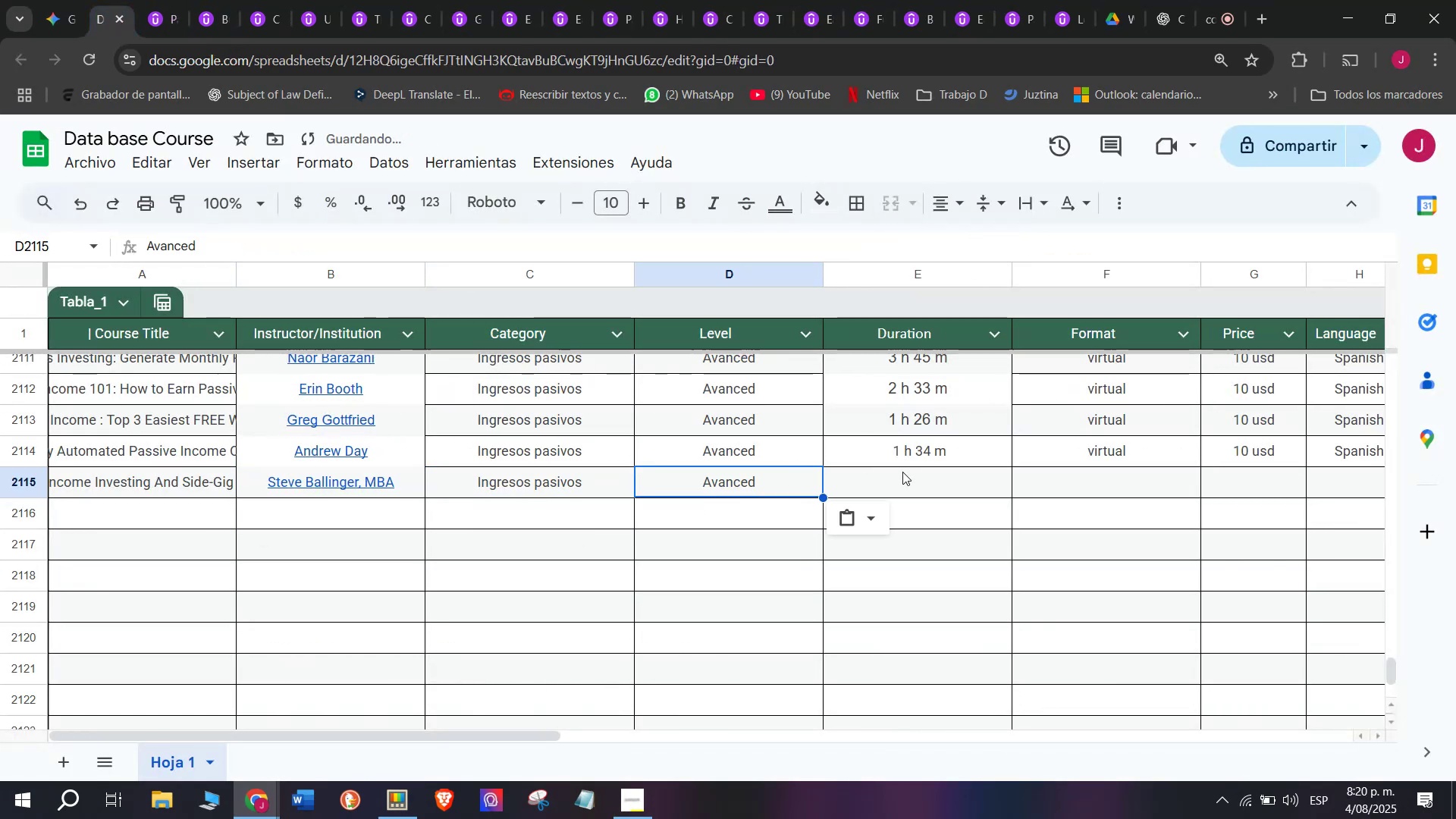 
triple_click([902, 472])
 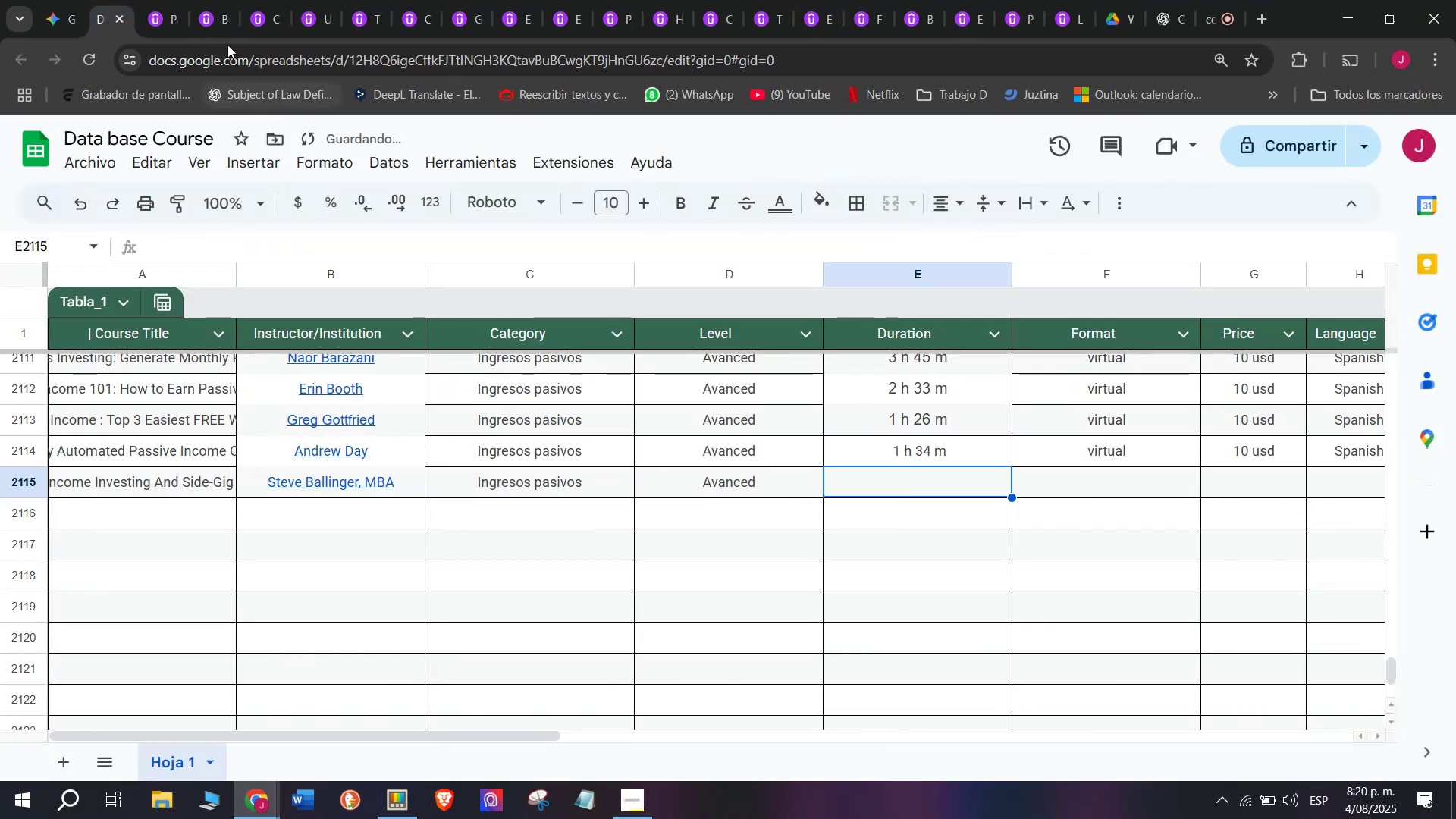 
left_click([158, 0])
 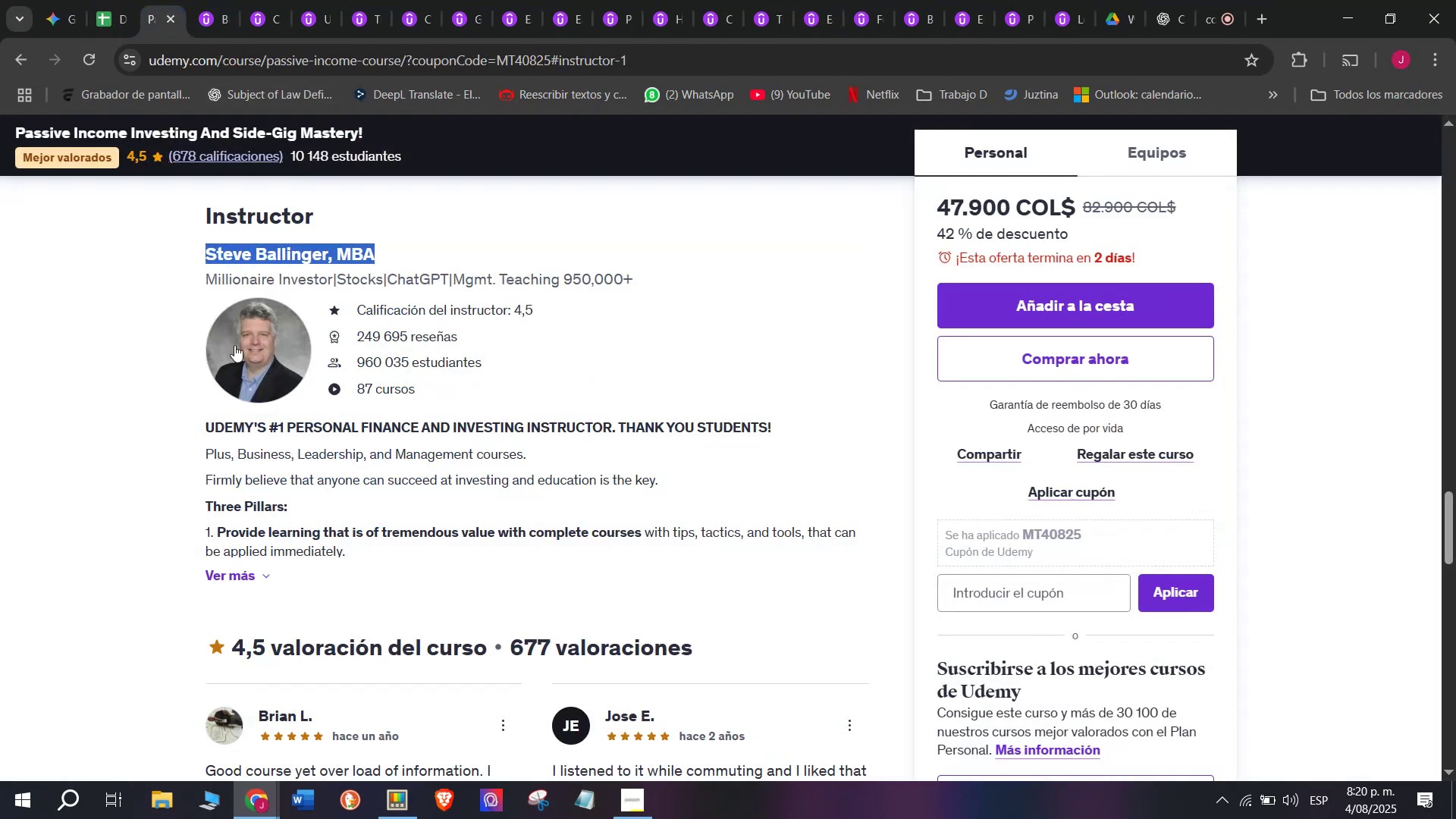 
scroll: coordinate [340, 380], scroll_direction: up, amount: 9.0
 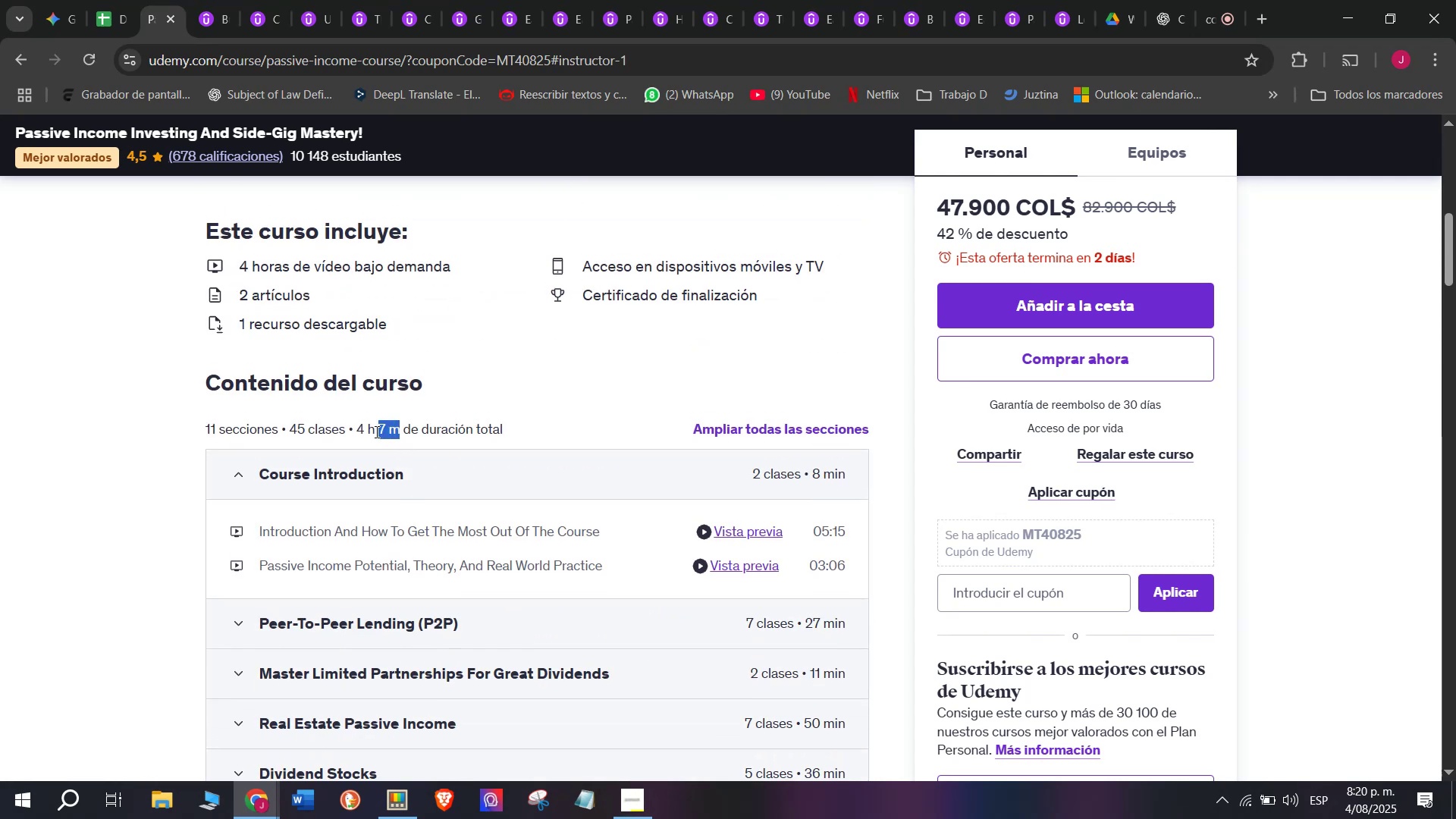 
key(Break)
 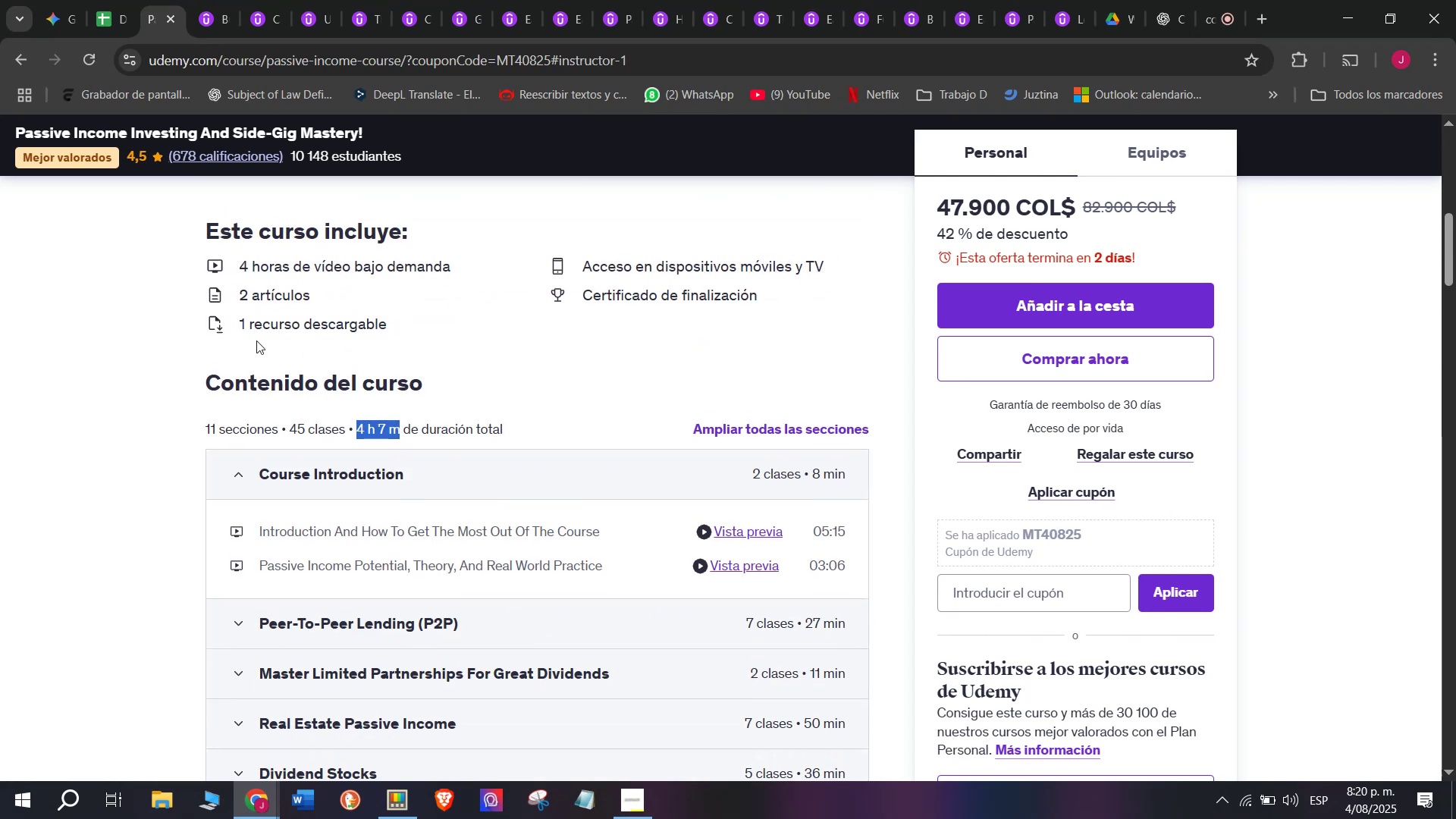 
key(Control+ControlLeft)
 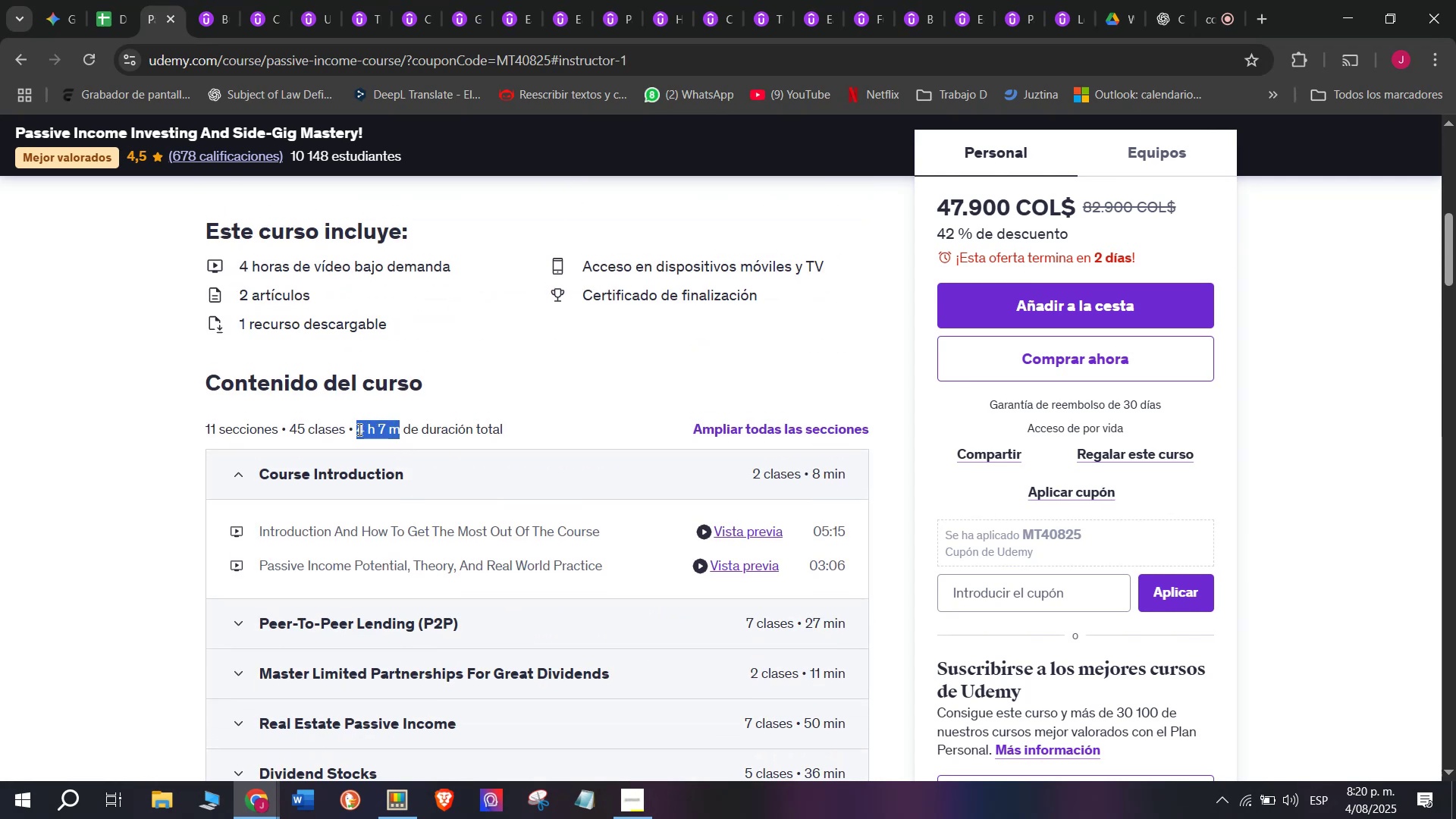 
key(Control+C)
 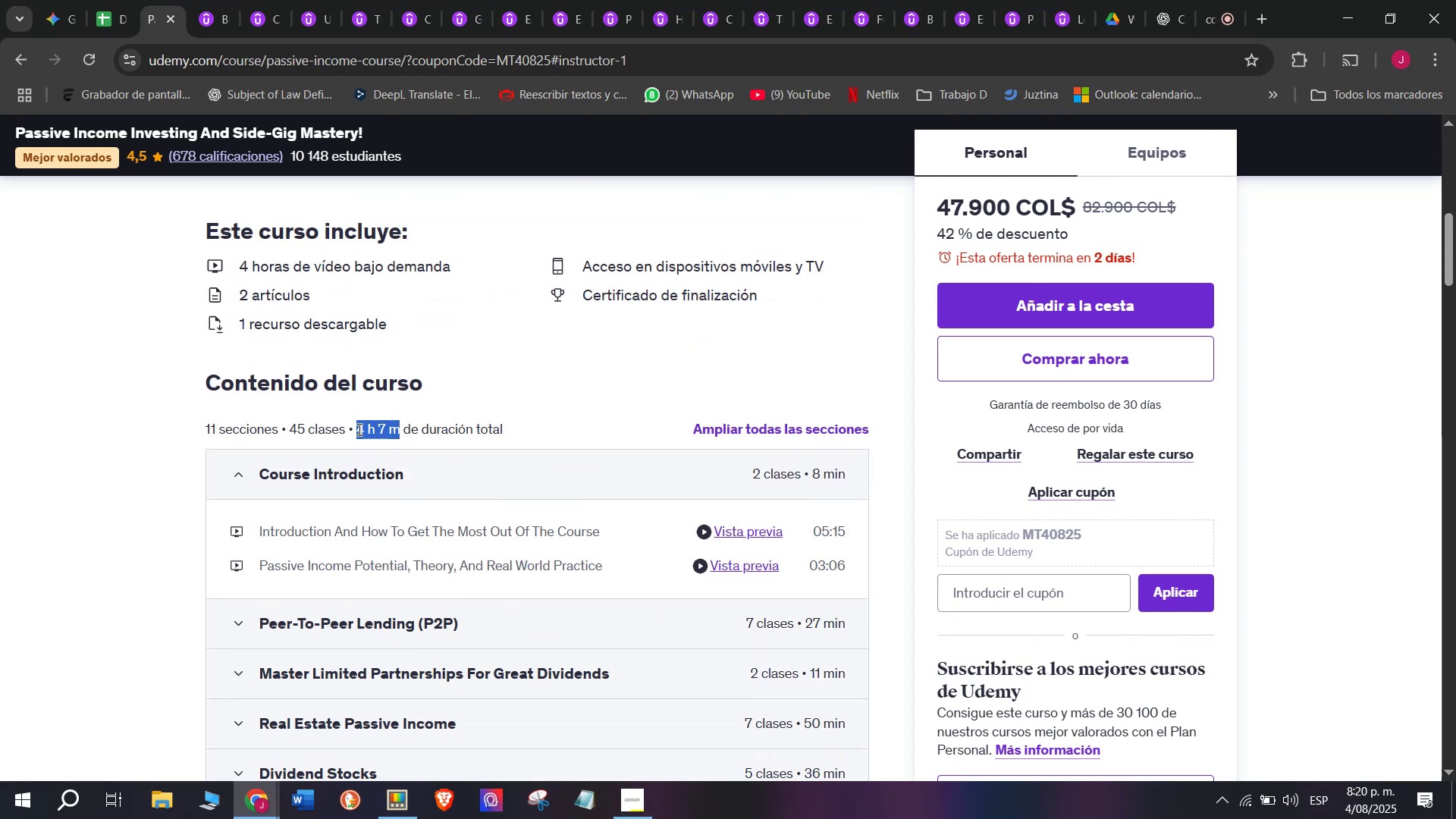 
key(Control+ControlLeft)
 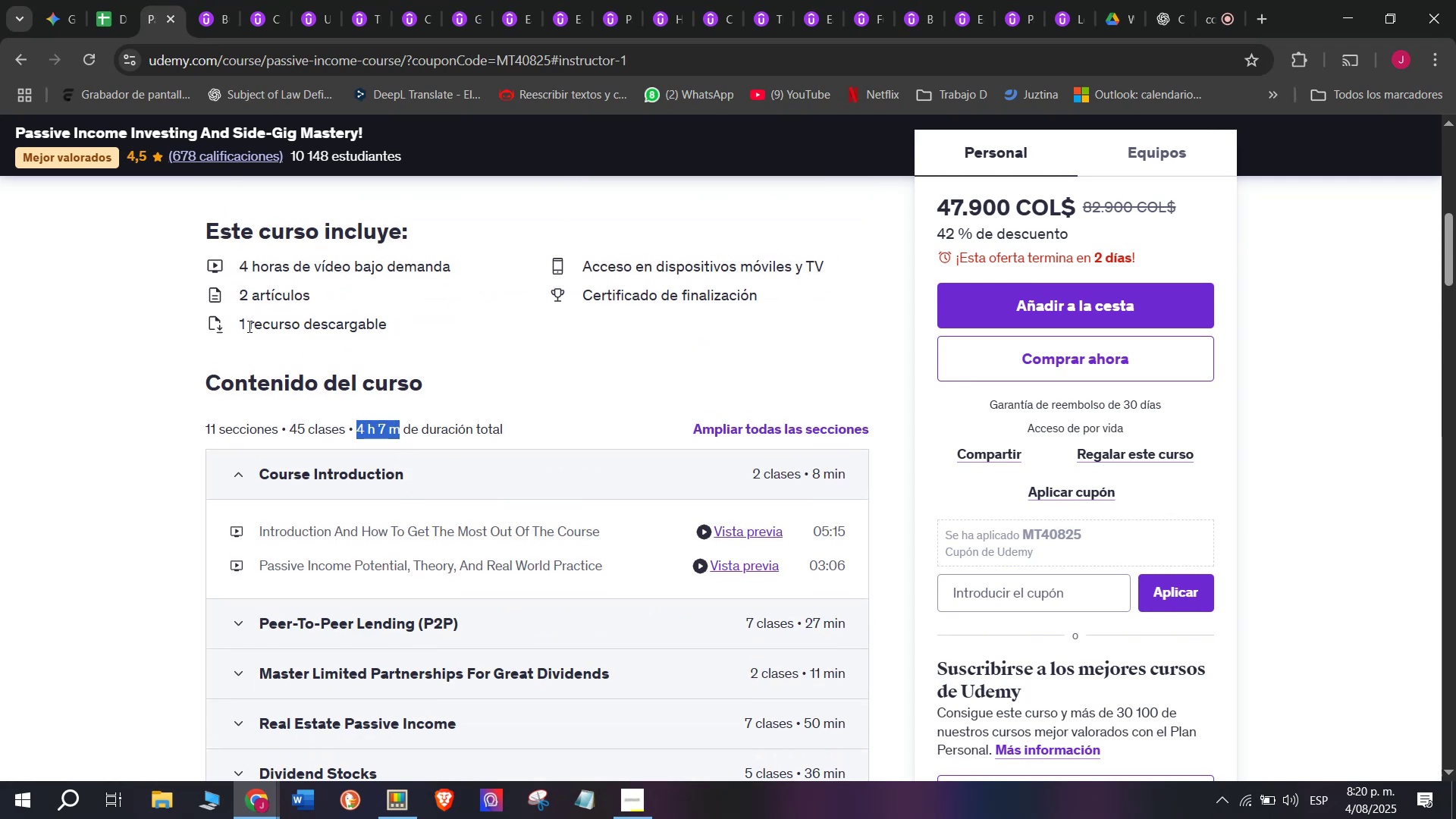 
key(Break)
 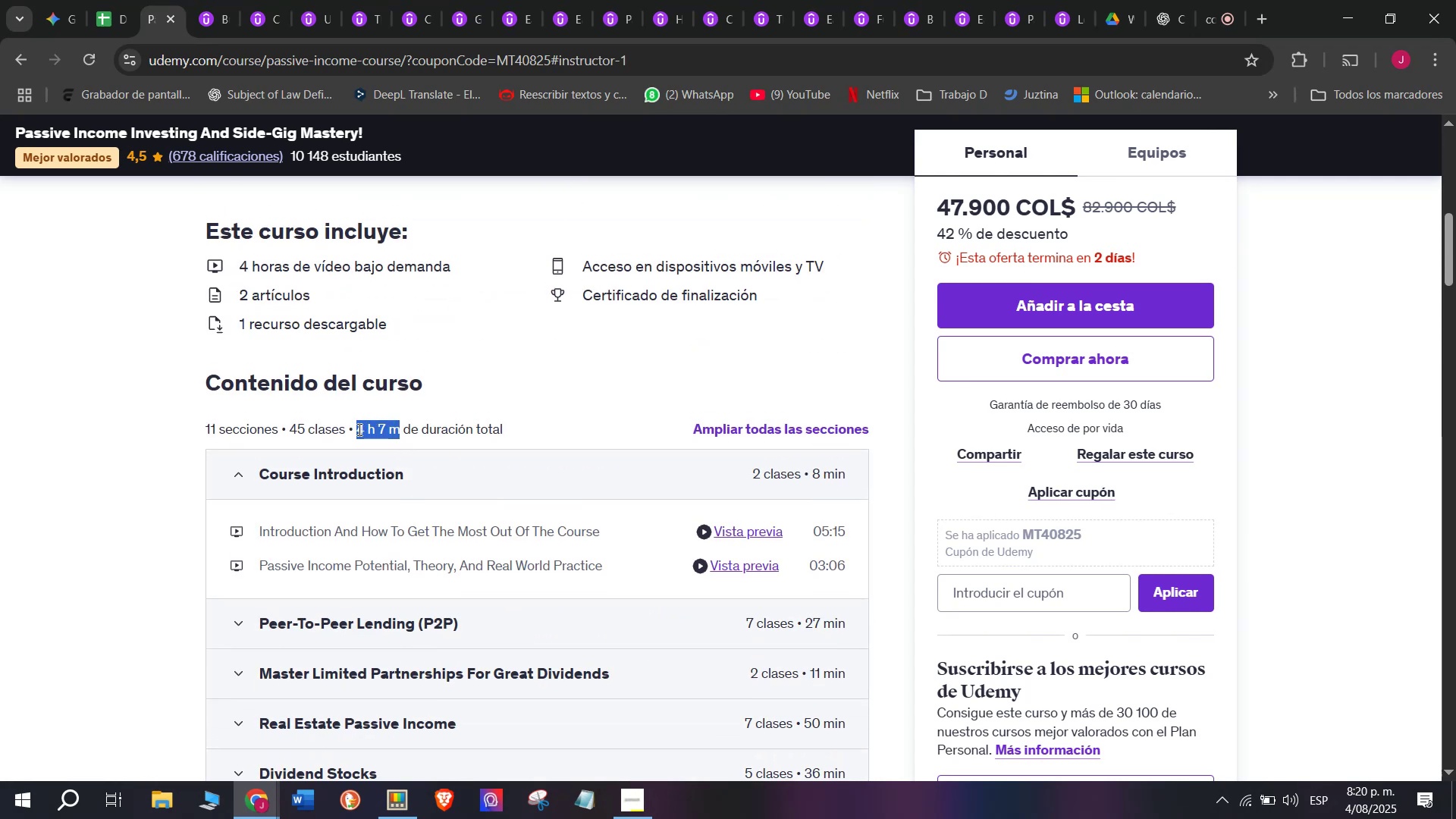 
key(Control+C)
 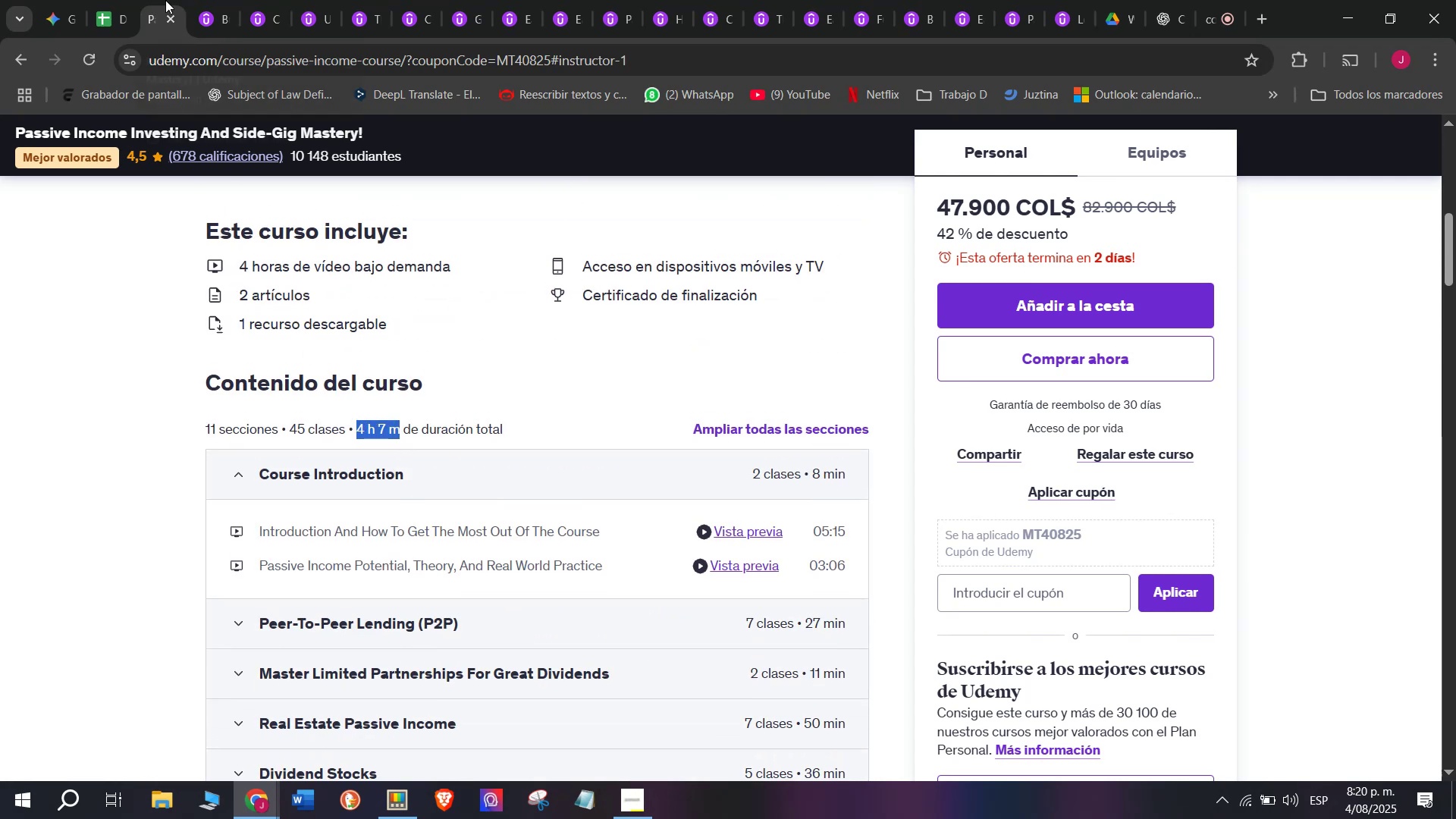 
left_click([124, 0])
 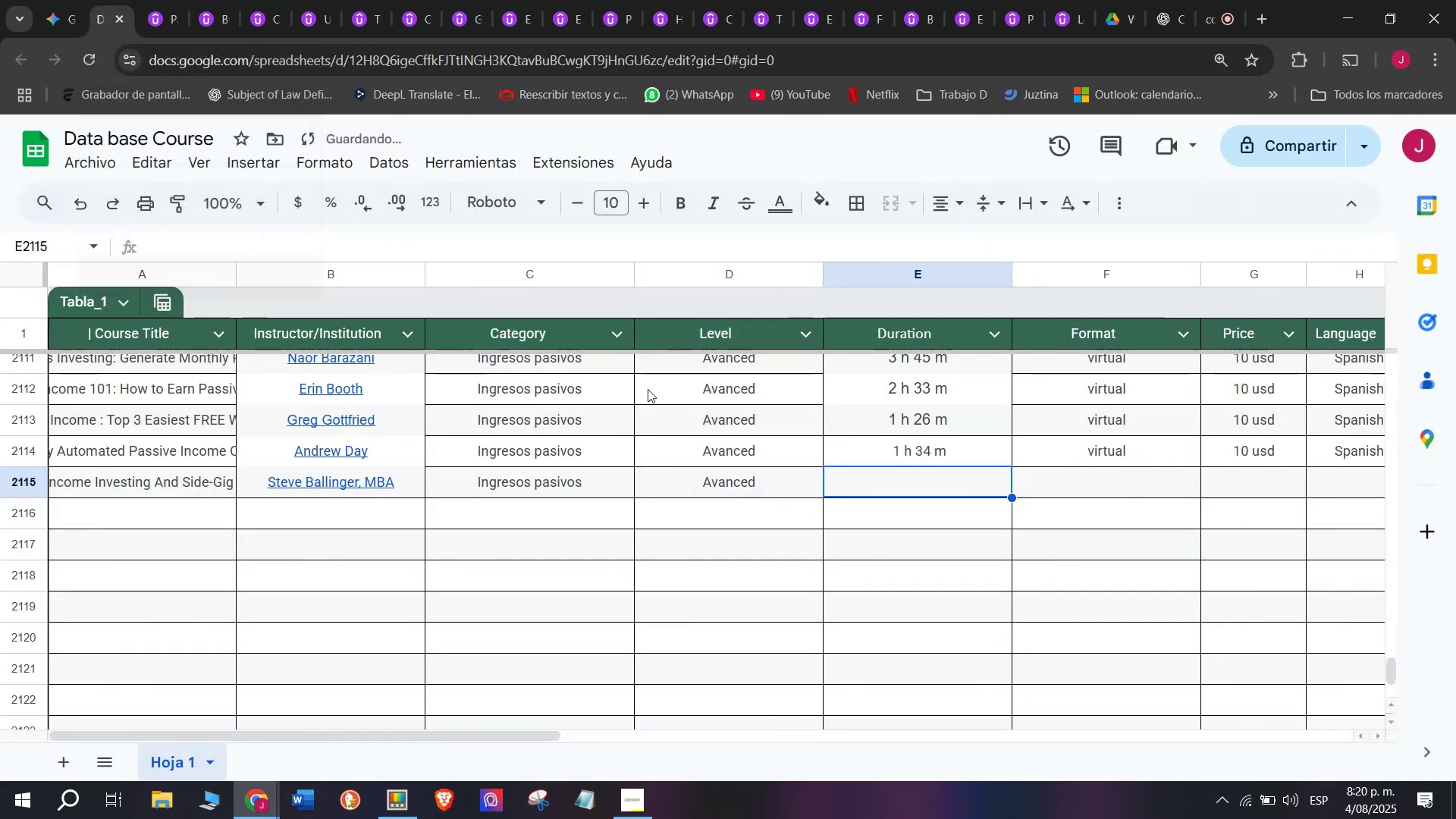 
key(Z)
 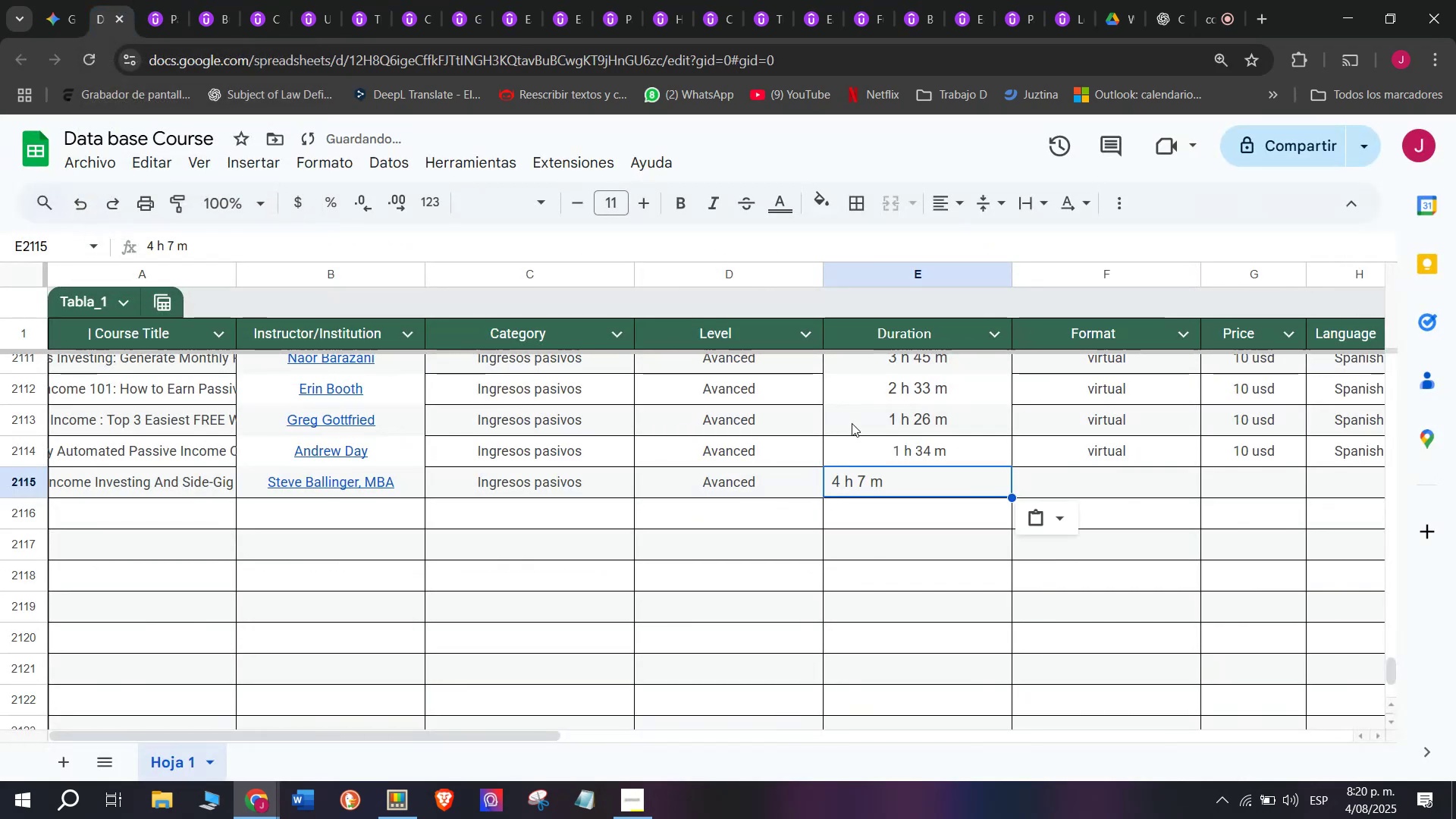 
key(Control+ControlLeft)
 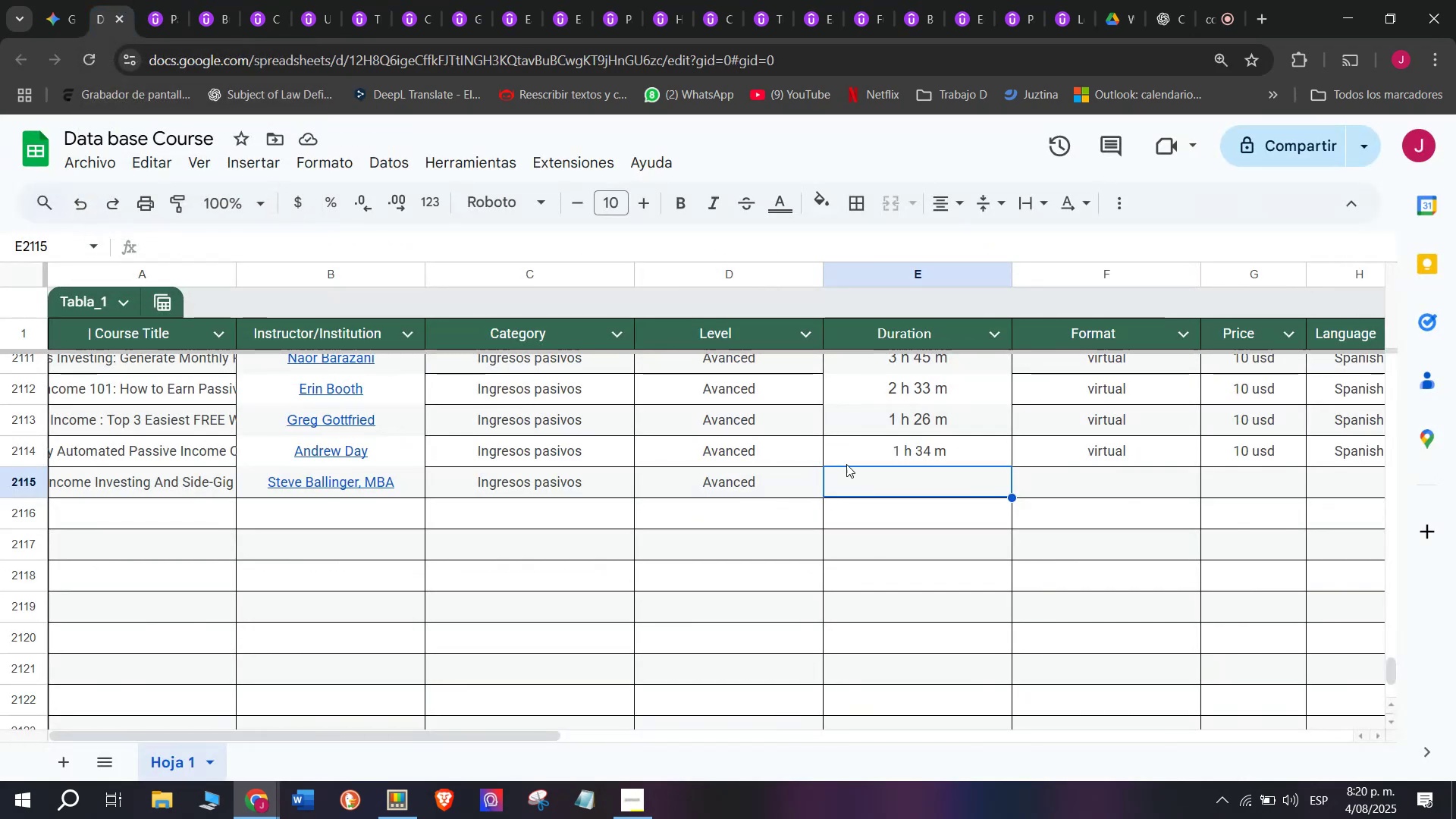 
key(Control+V)
 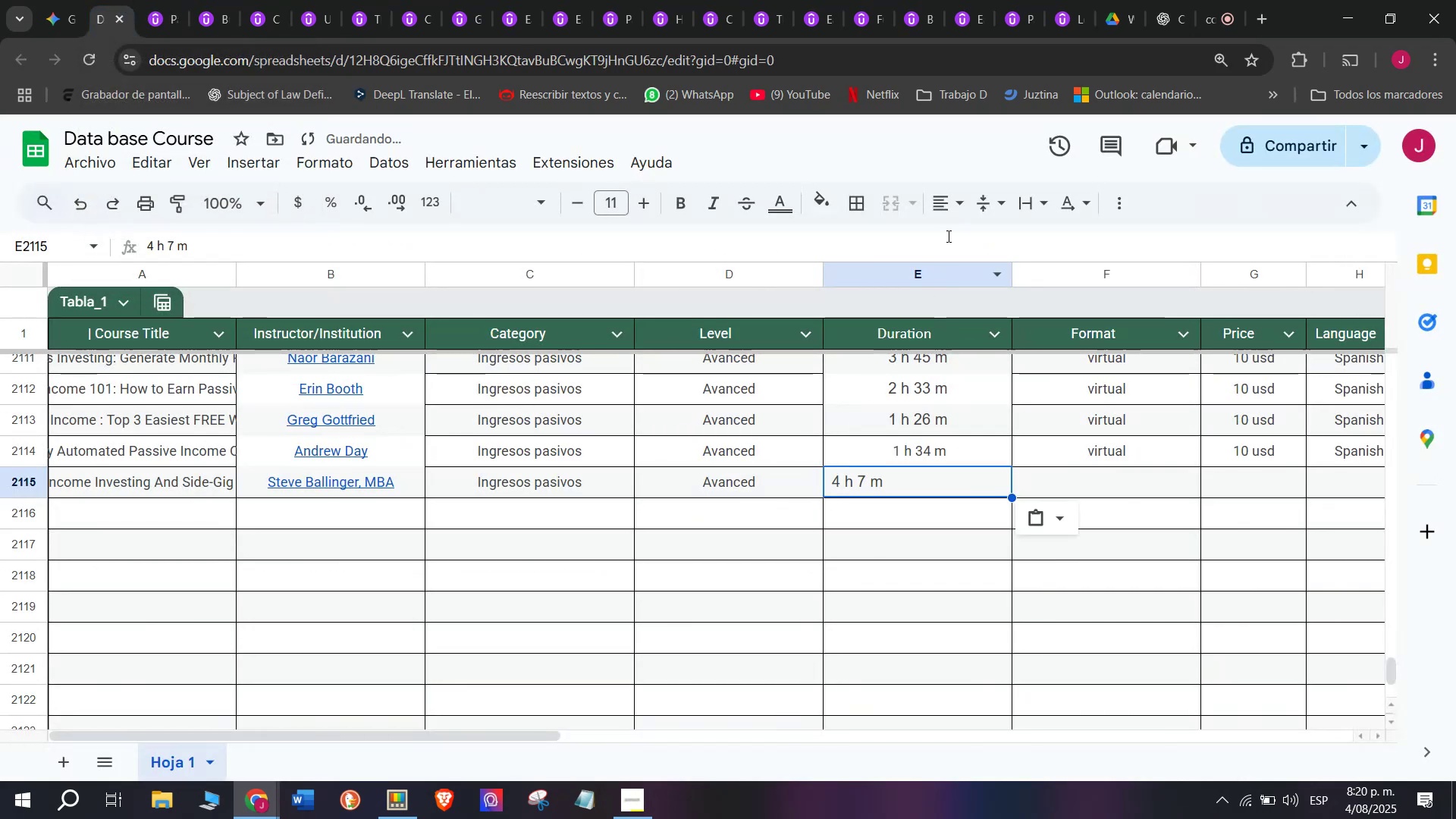 
left_click([951, 217])
 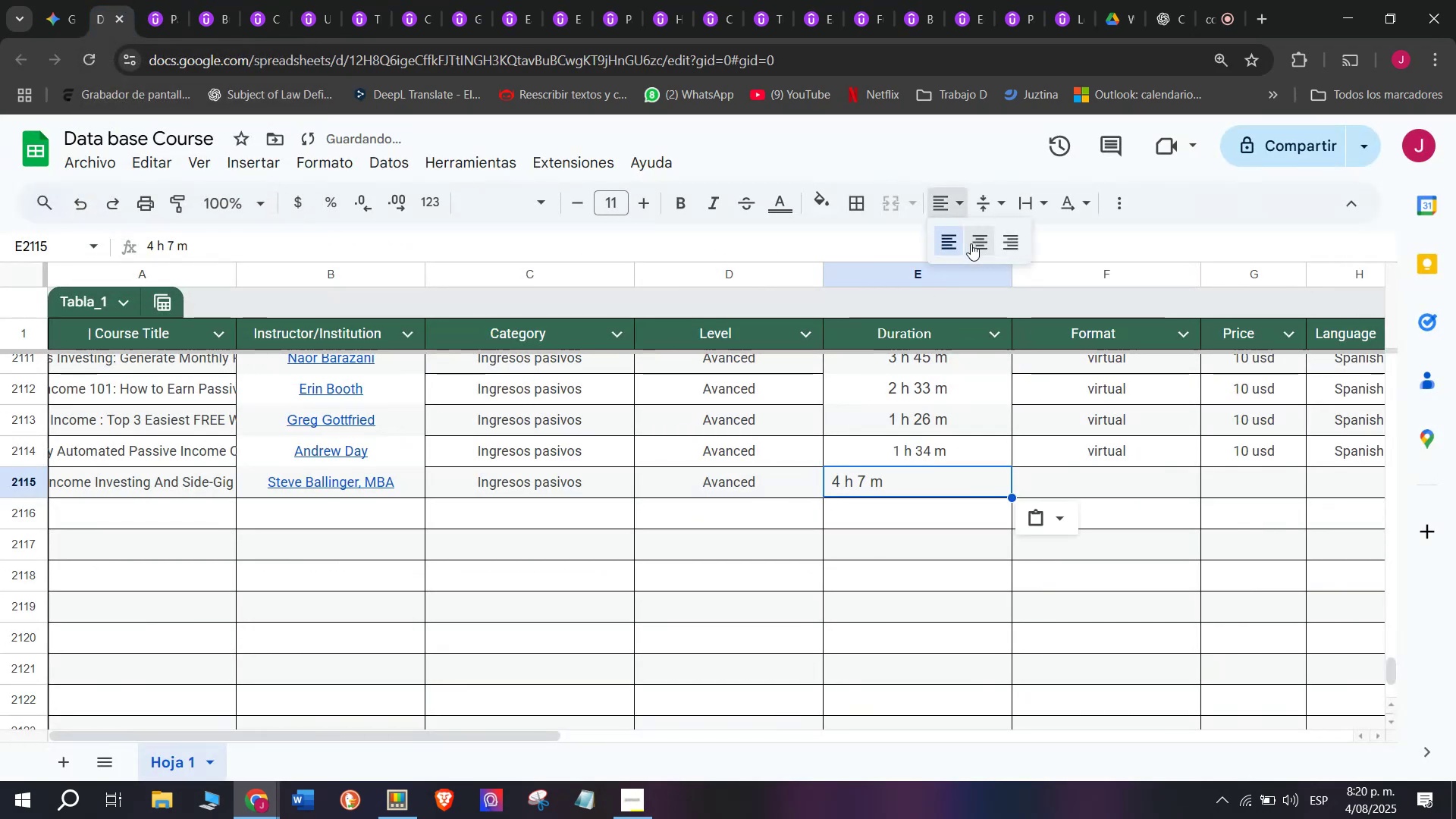 
left_click([971, 243])
 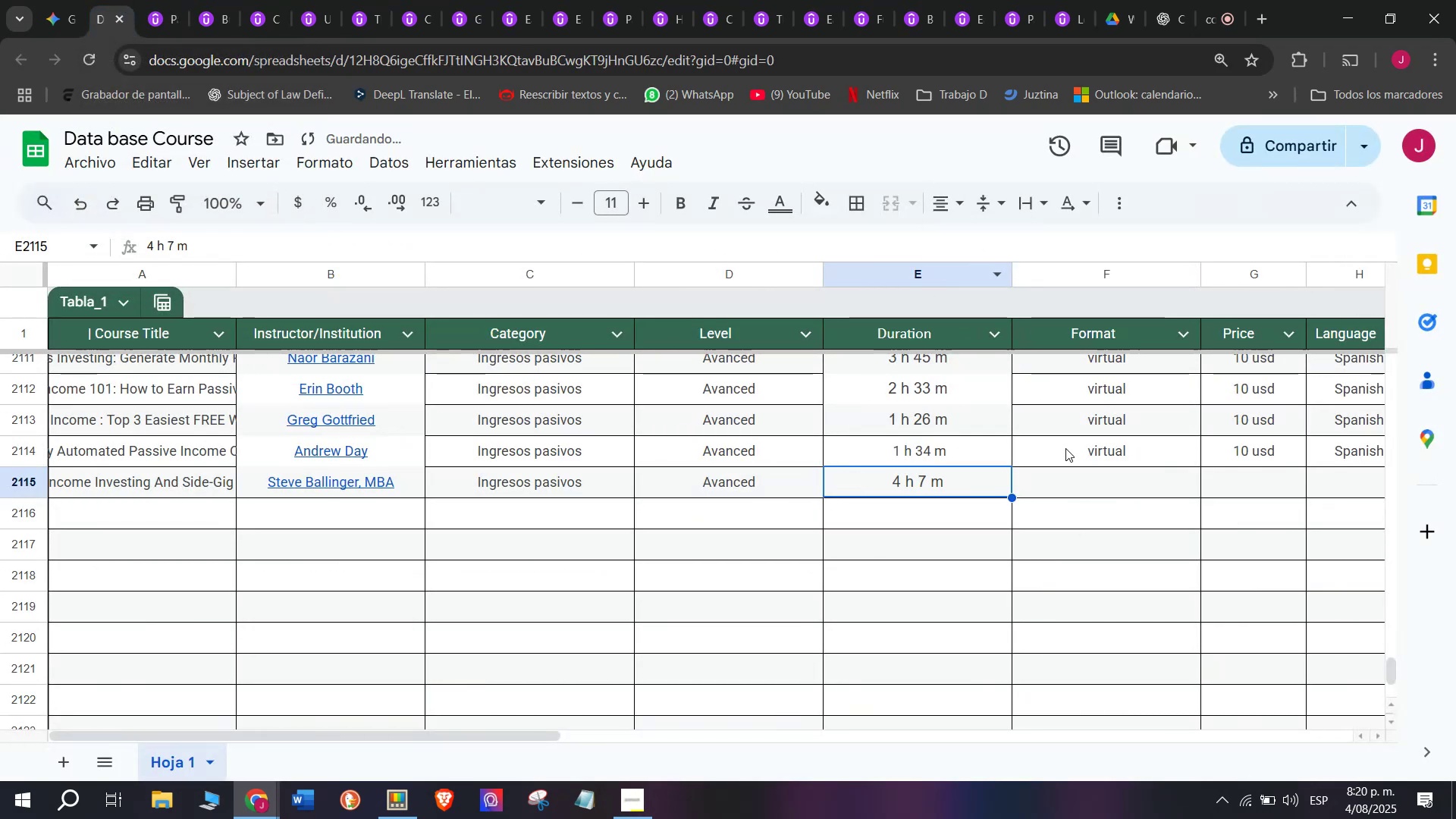 
left_click([1072, 441])
 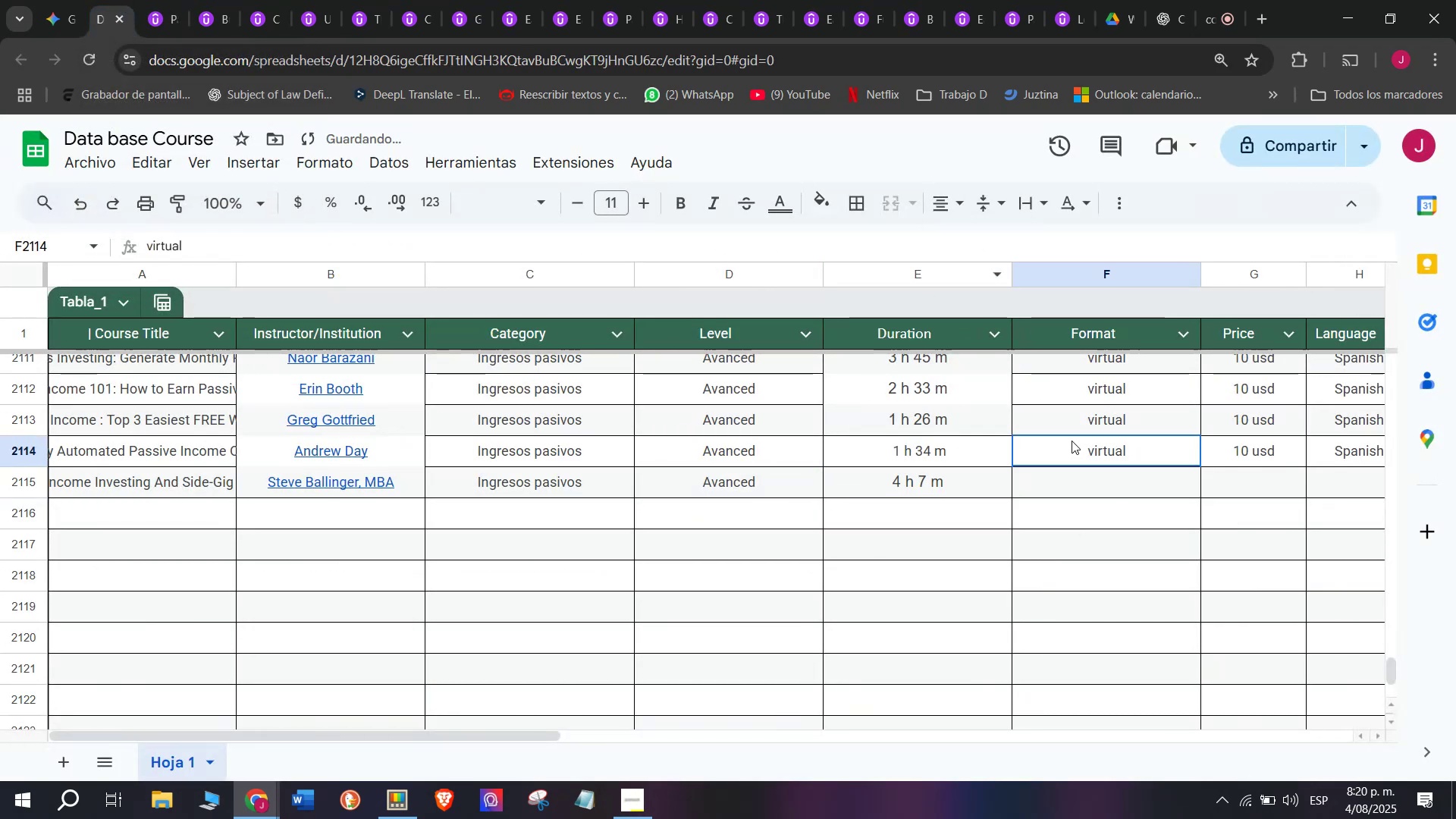 
key(Break)
 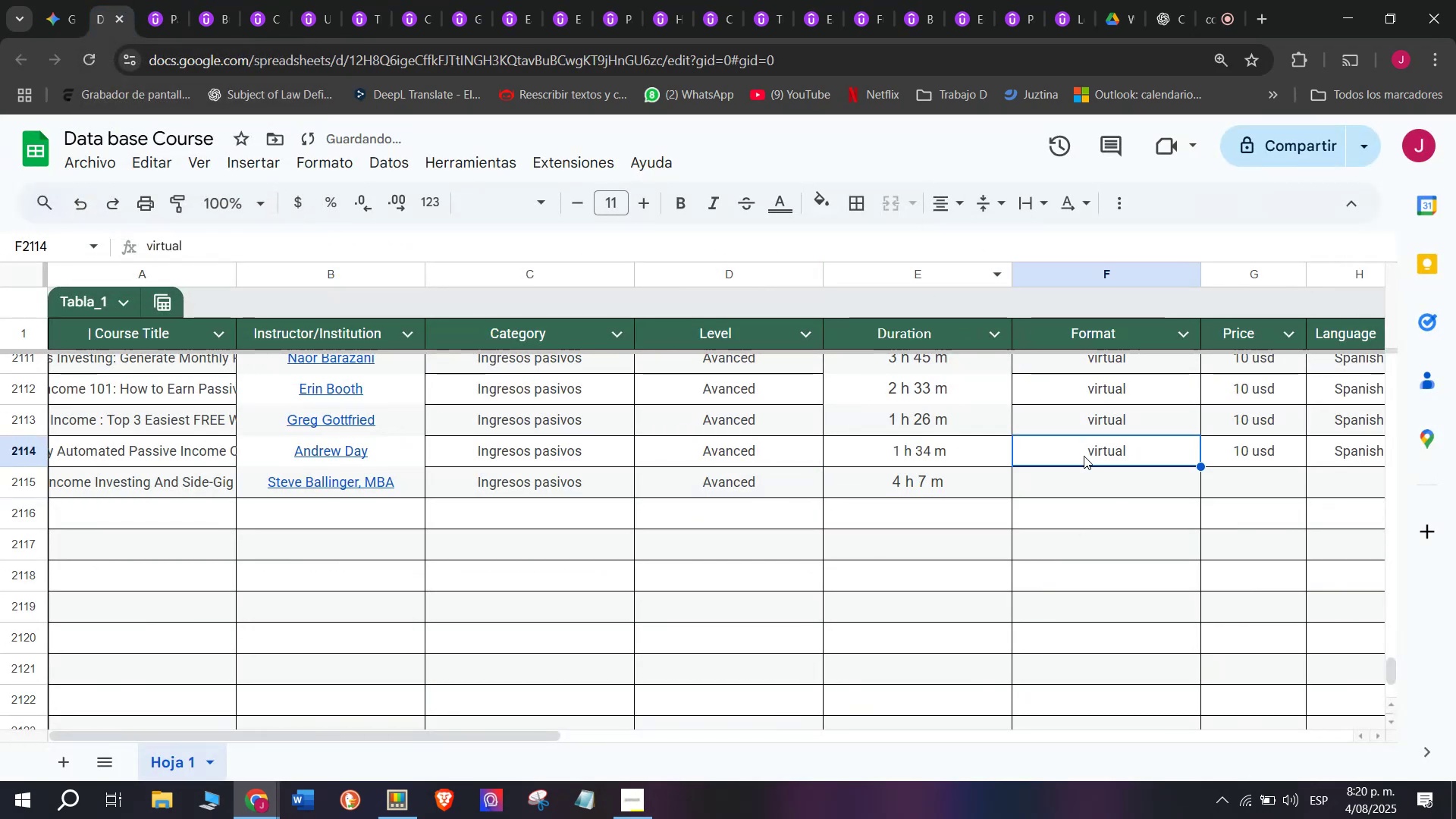 
key(Control+C)
 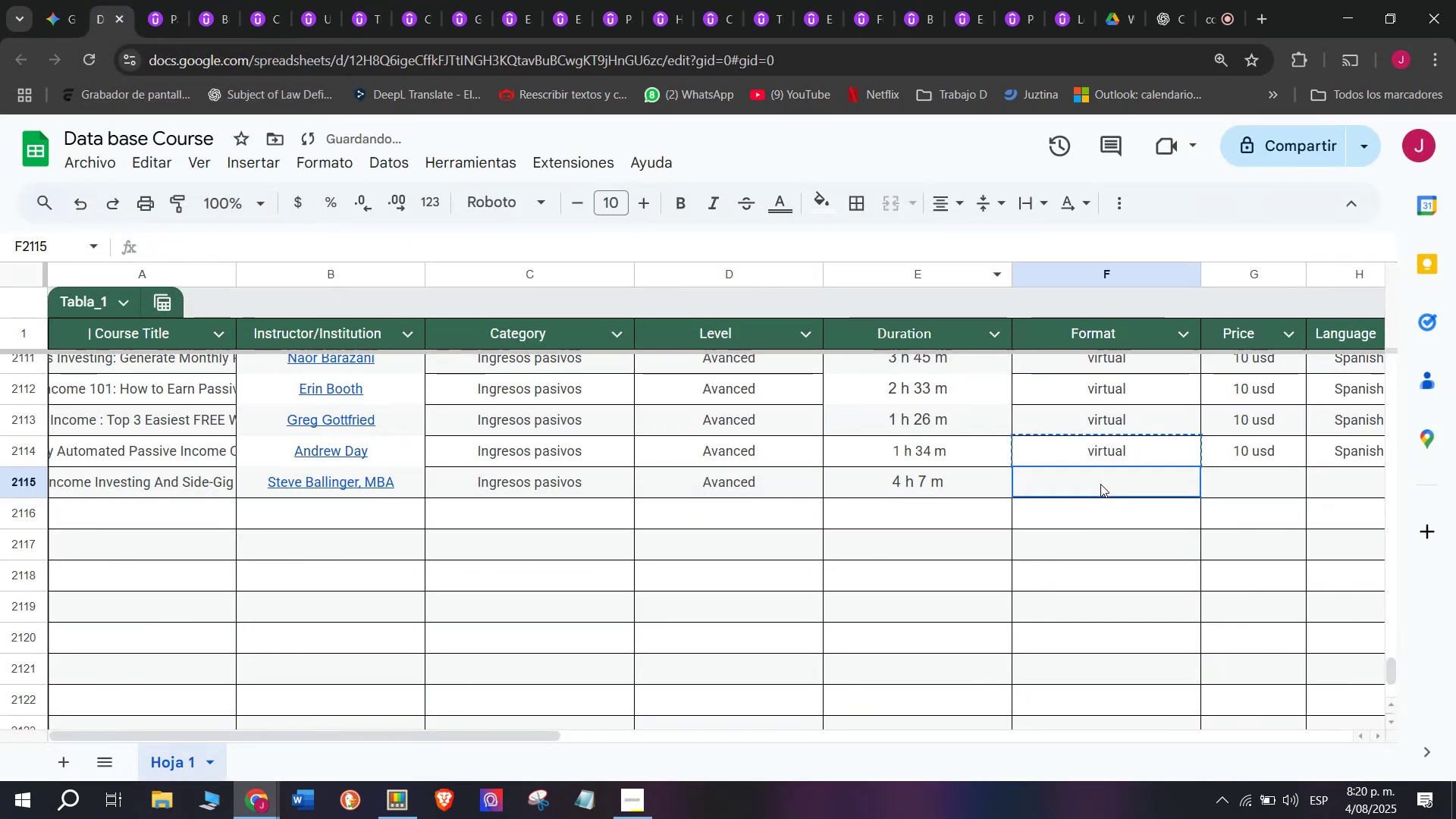 
key(Control+ControlLeft)
 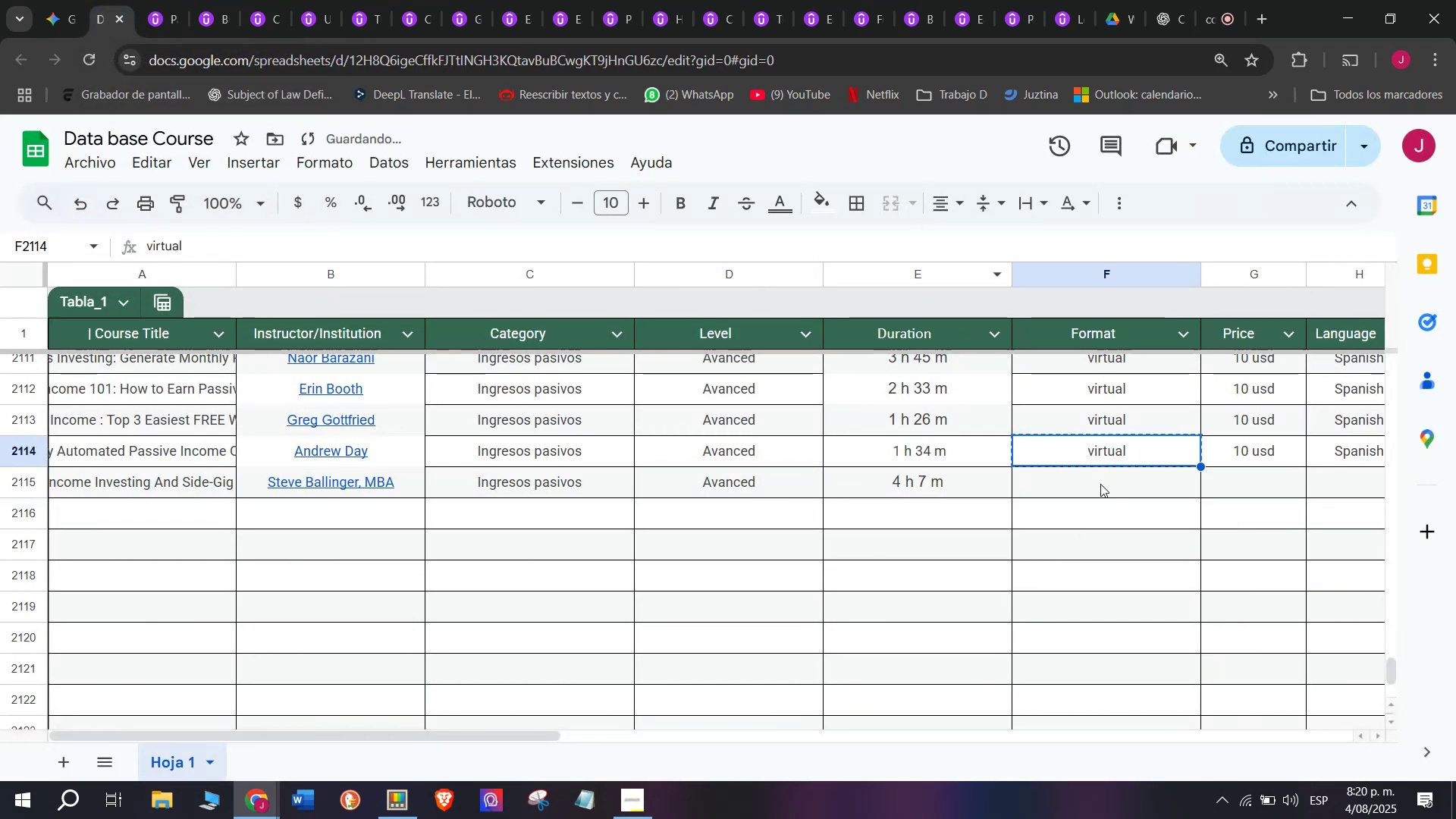 
key(Control+ControlLeft)
 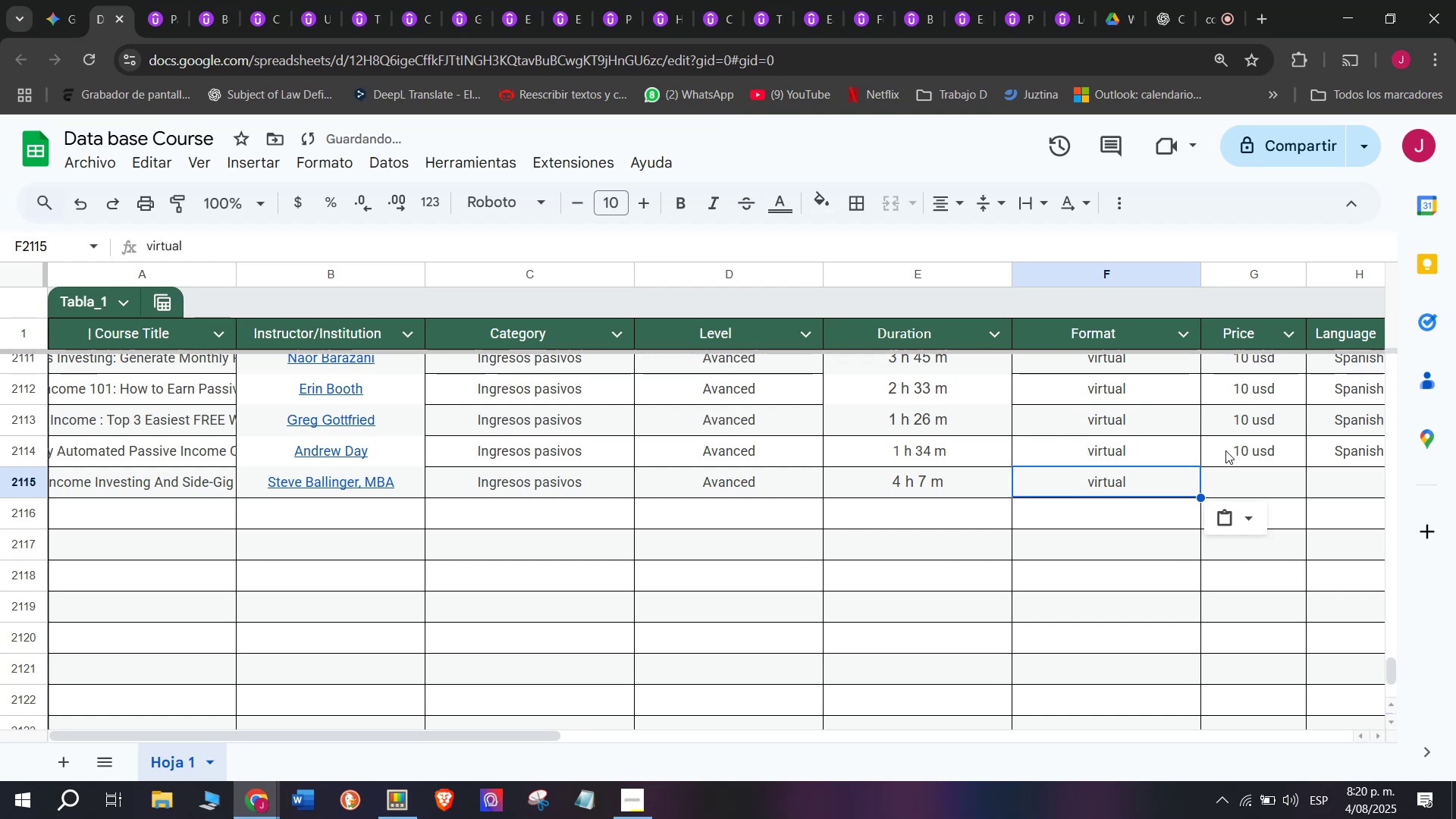 
key(Z)
 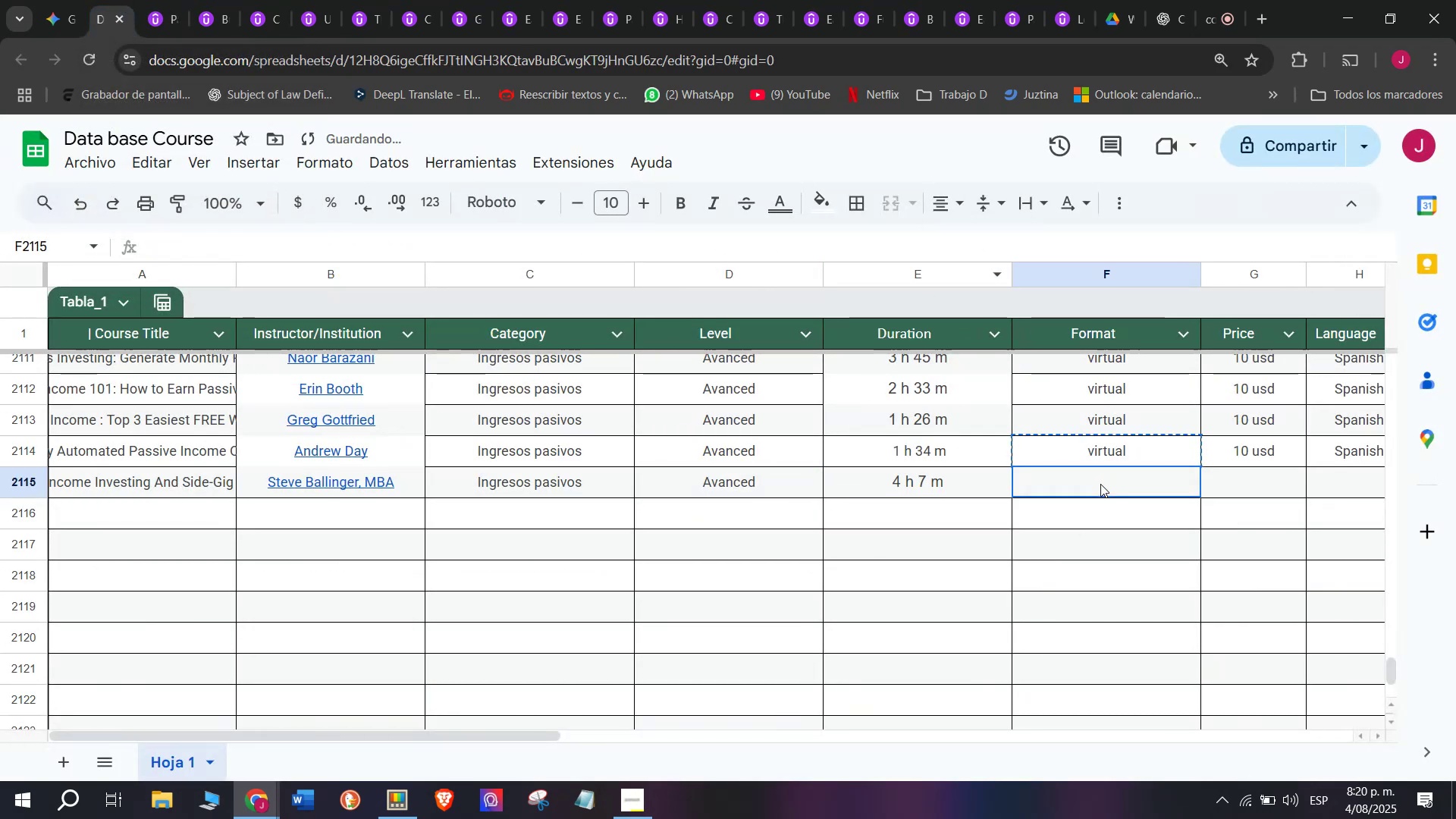 
key(Control+V)
 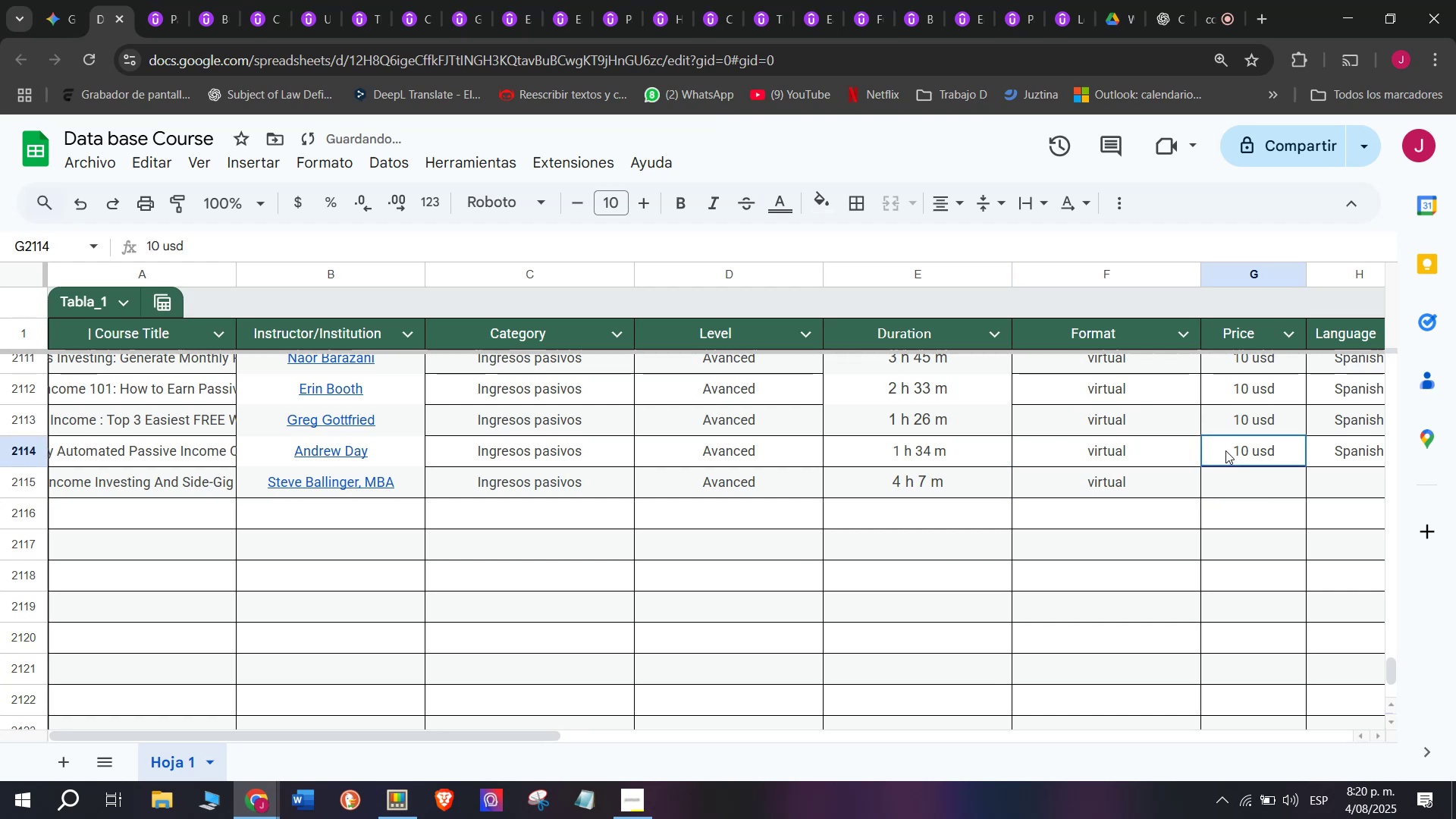 
left_click([1100, 484])
 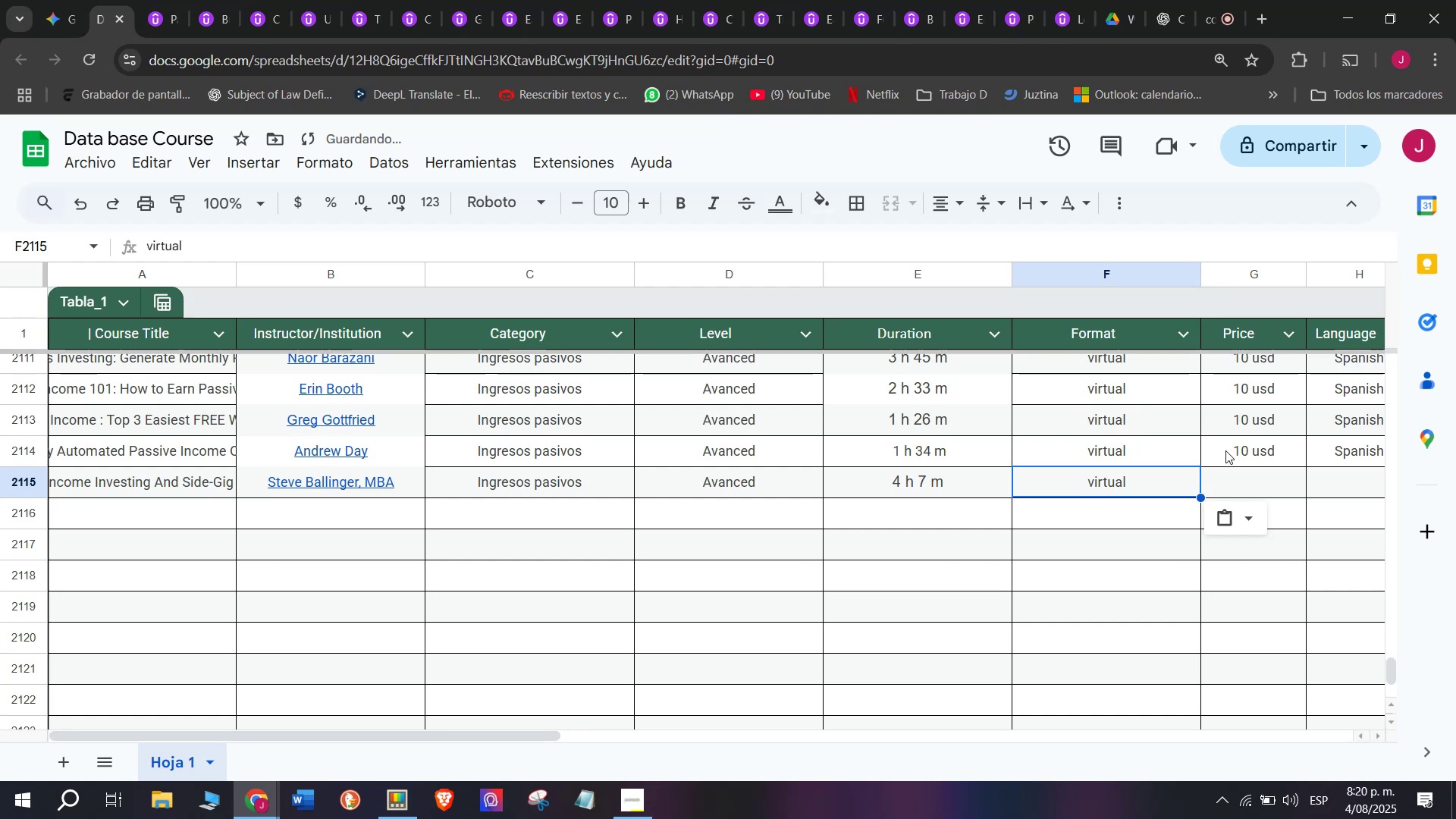 
left_click([1225, 450])
 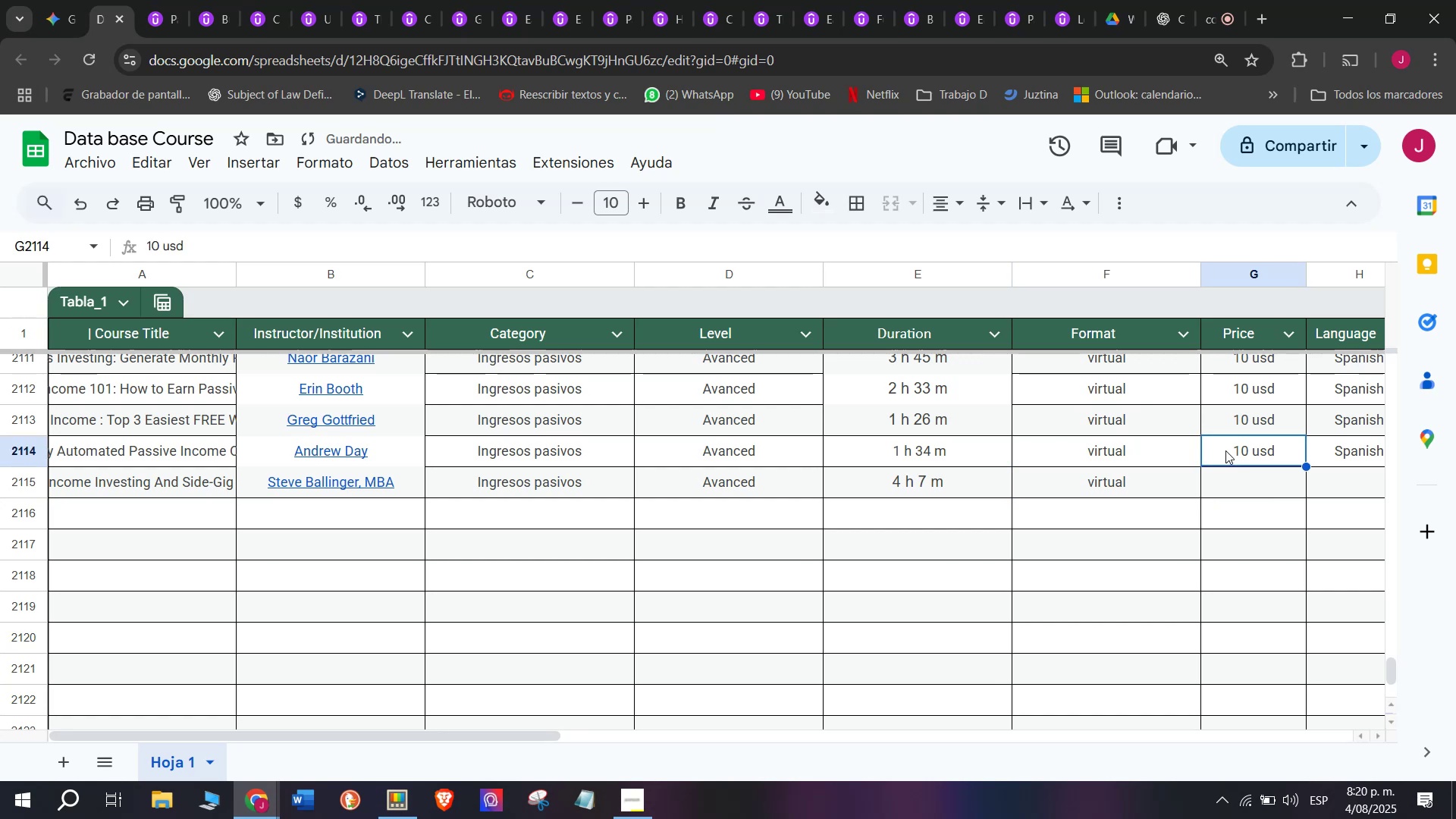 
key(Break)
 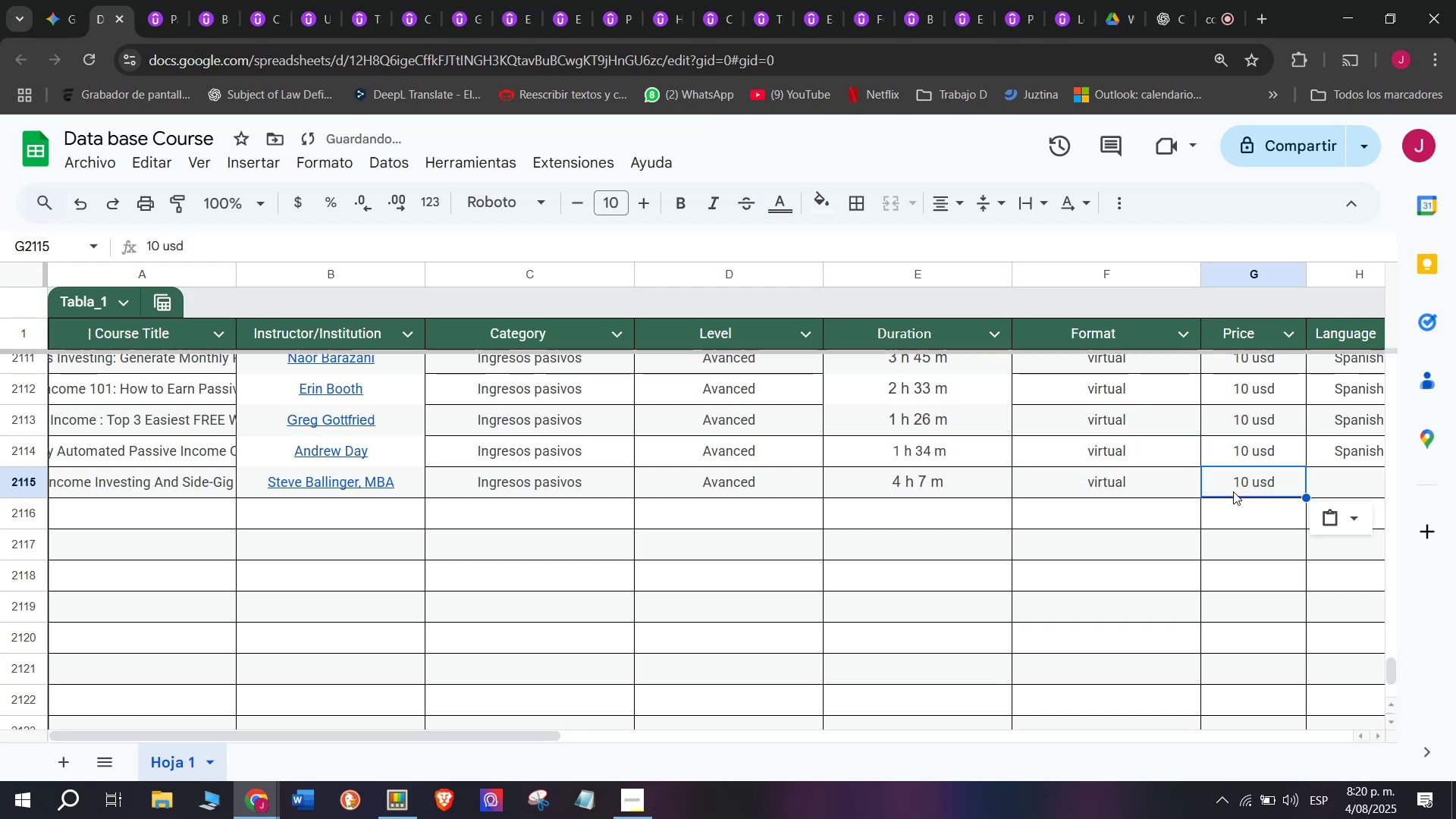 
key(Control+ControlLeft)
 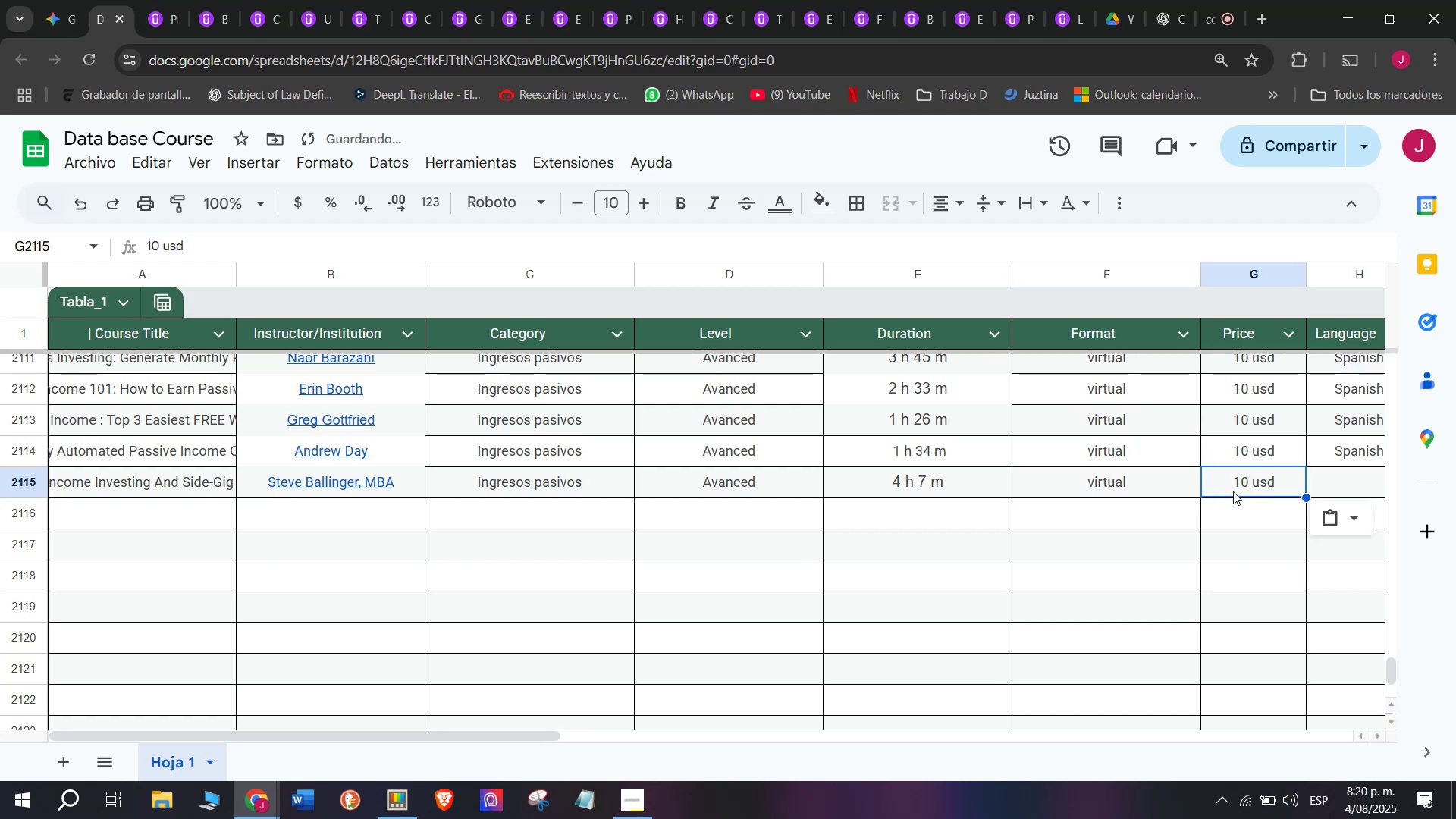 
key(Control+C)
 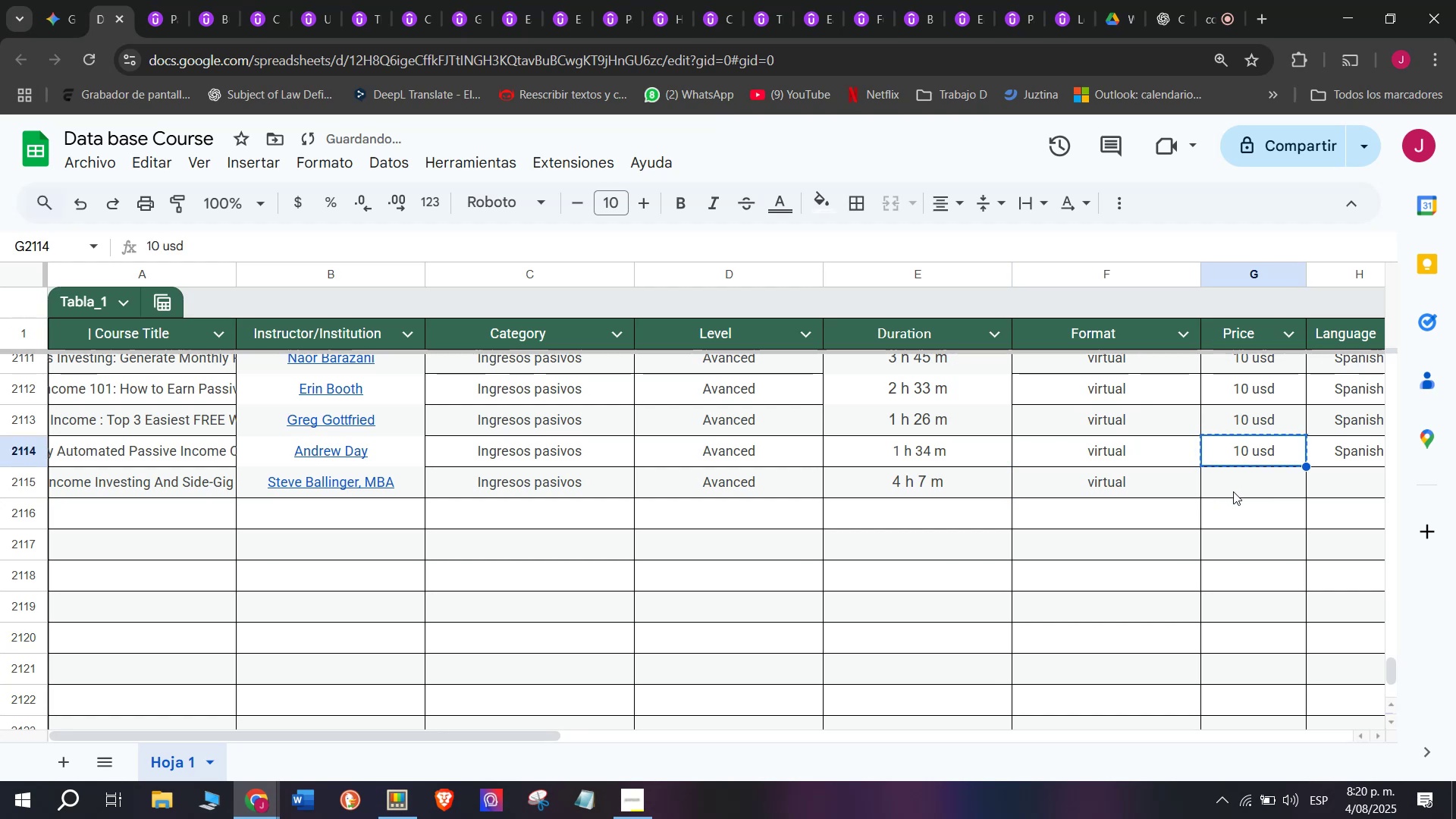 
key(Control+ControlLeft)
 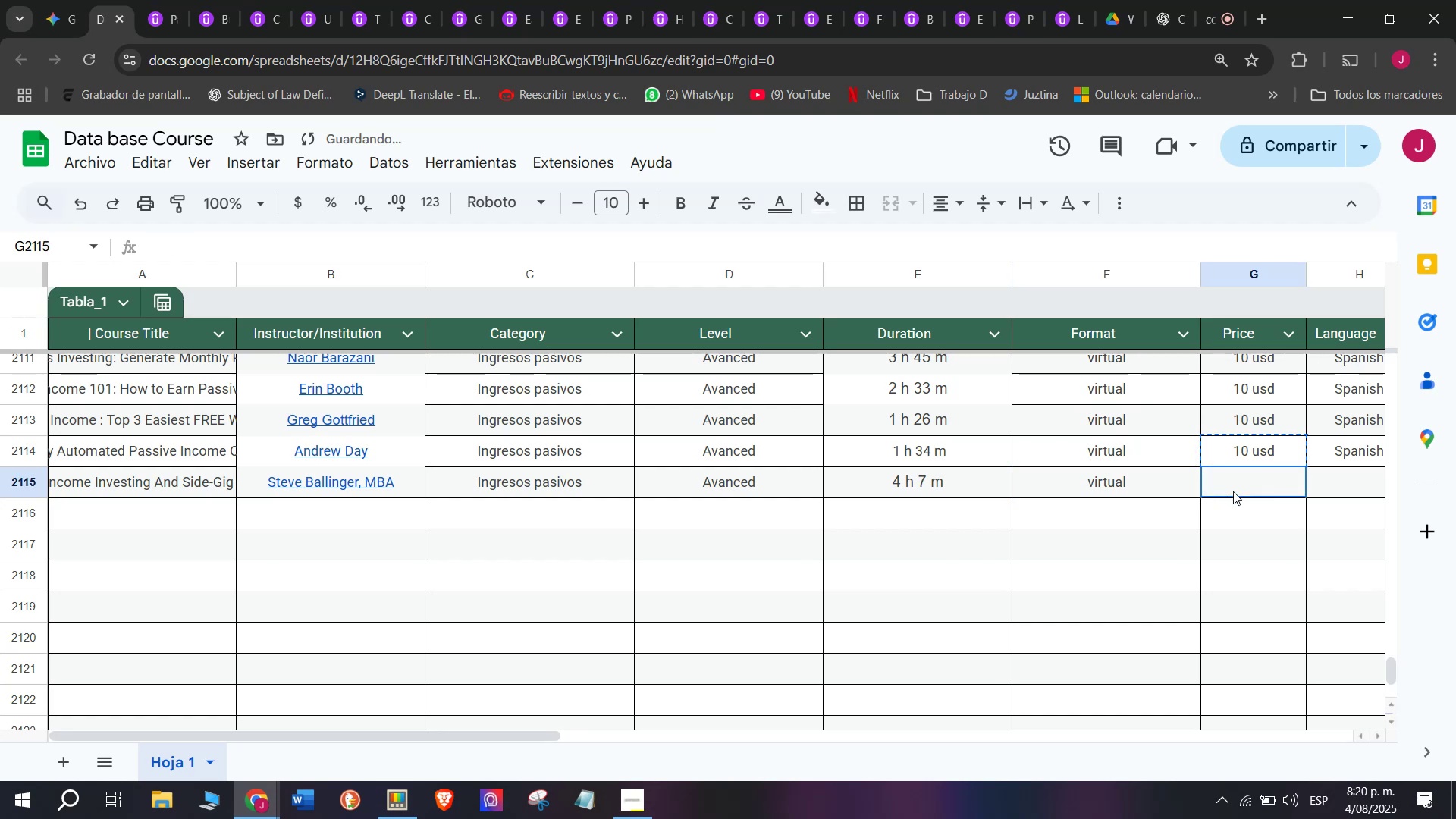 
key(Z)
 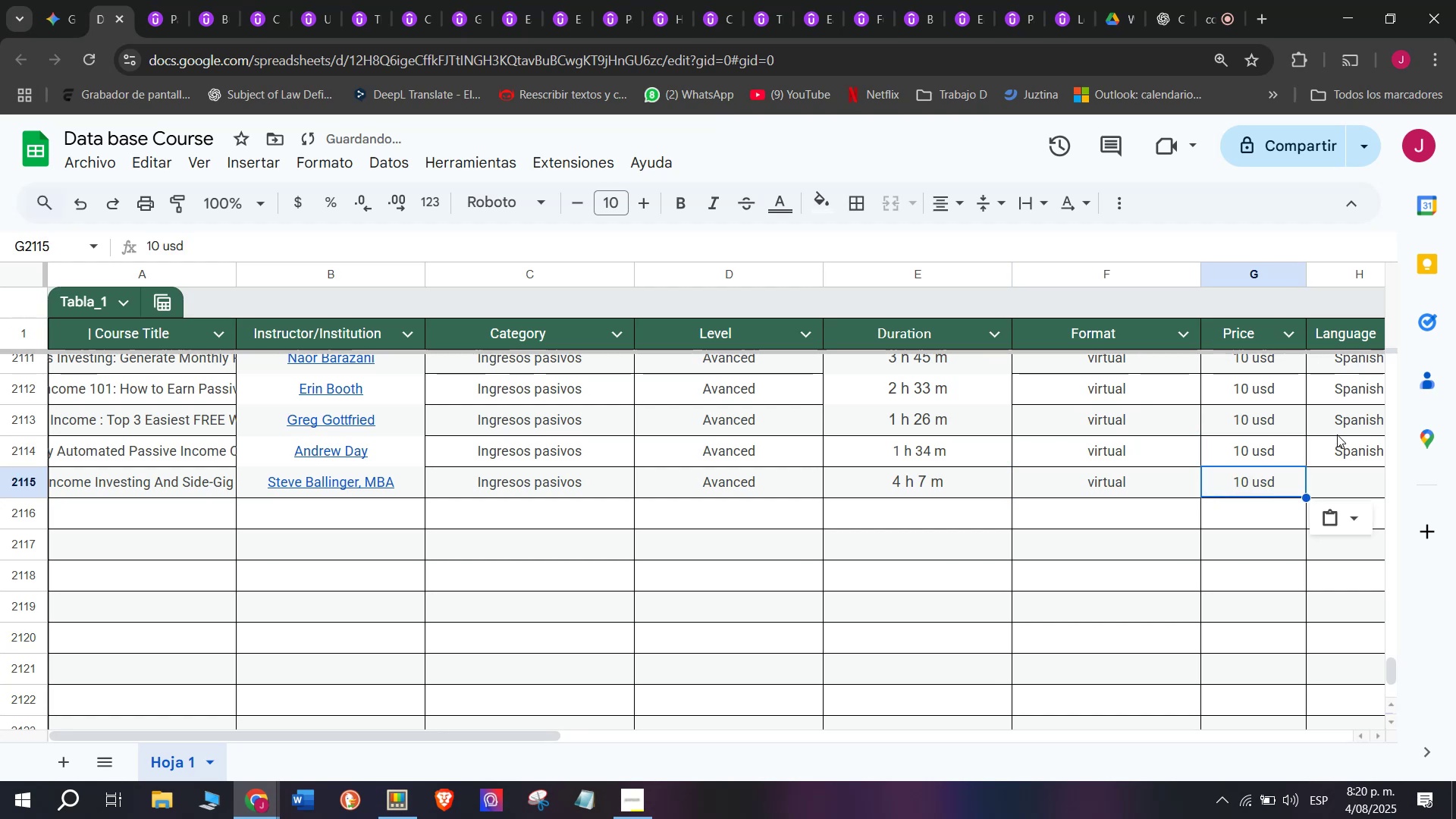 
key(Control+V)
 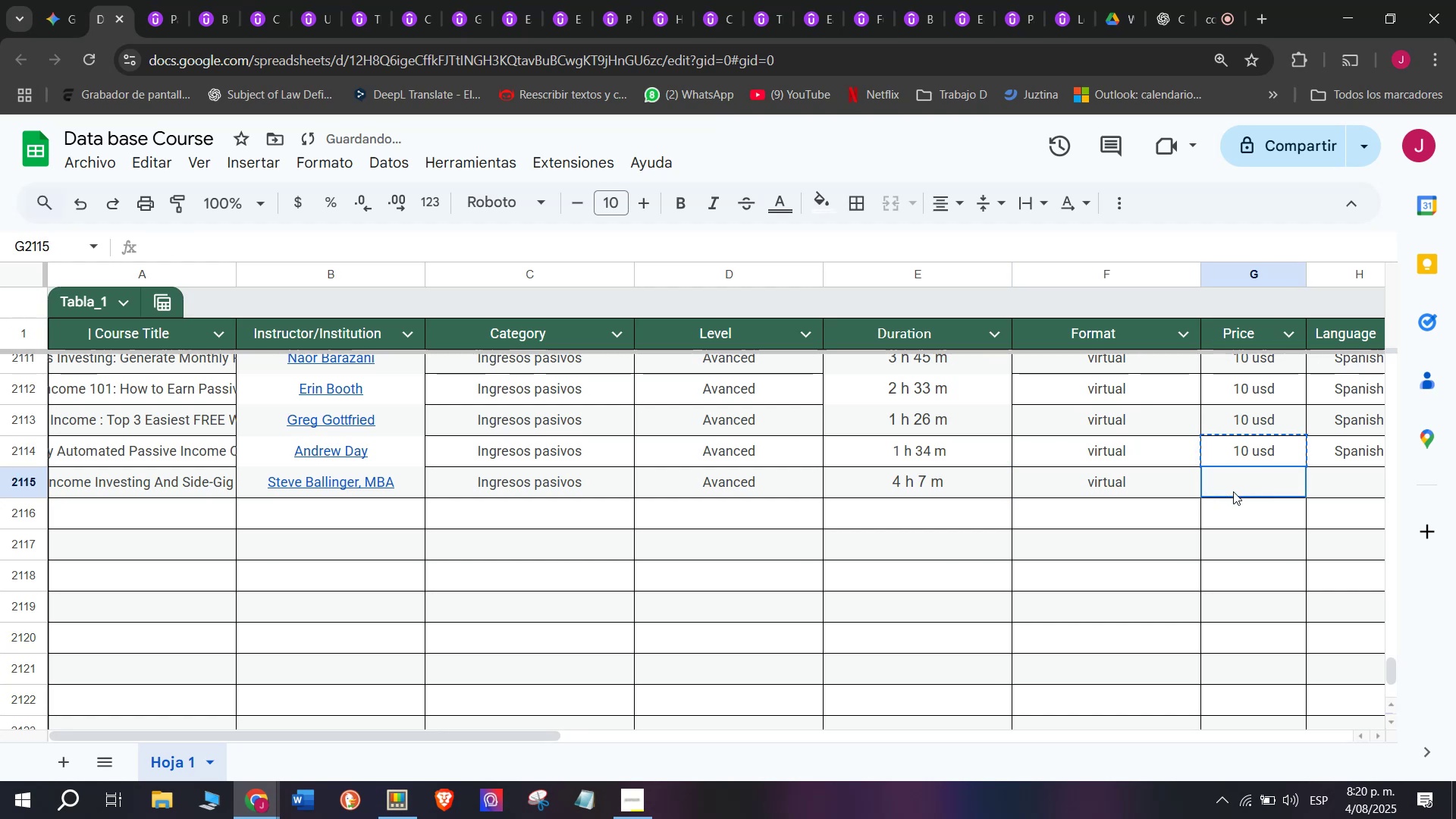 
double_click([1233, 491])
 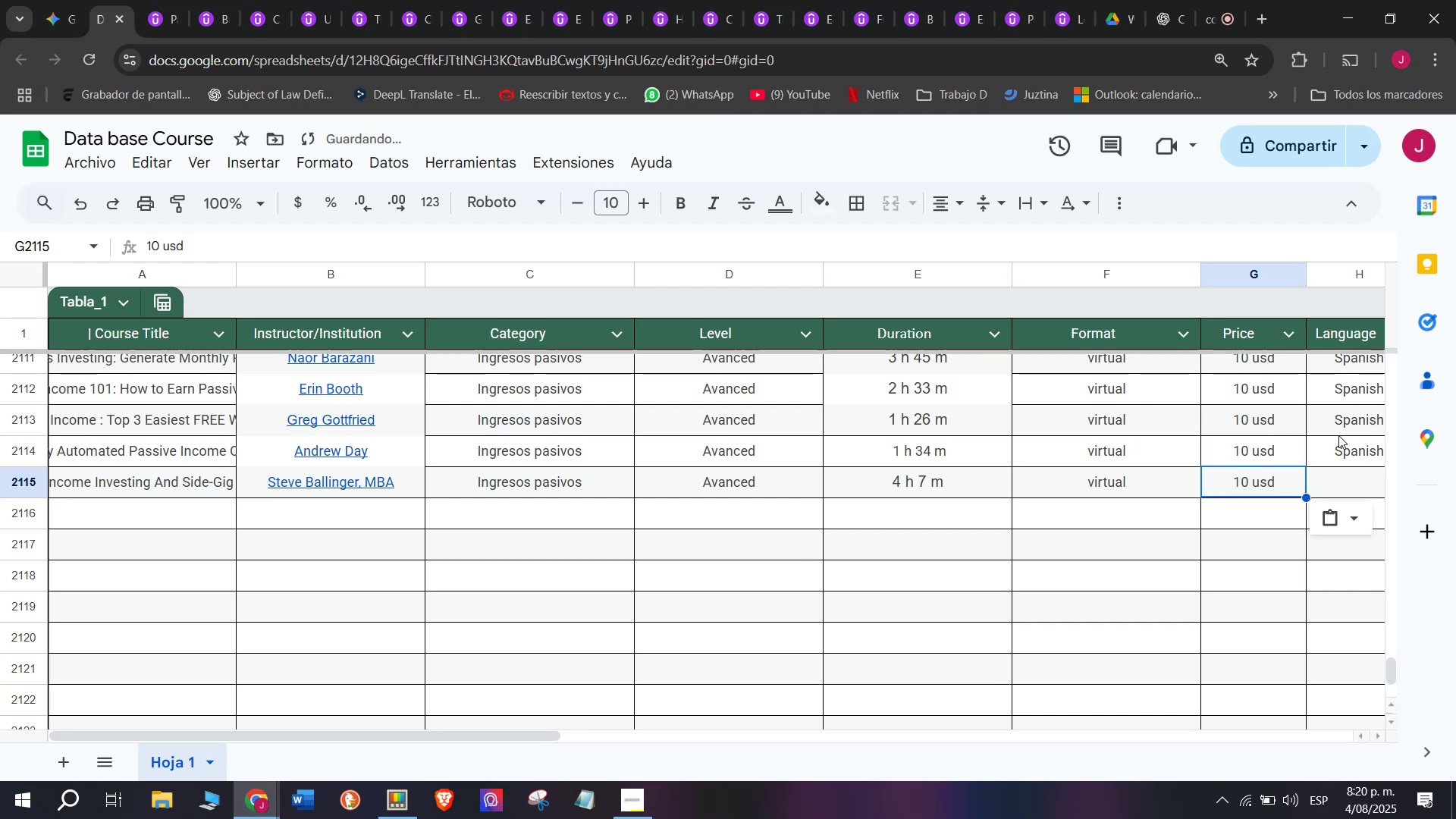 
key(Control+ControlLeft)
 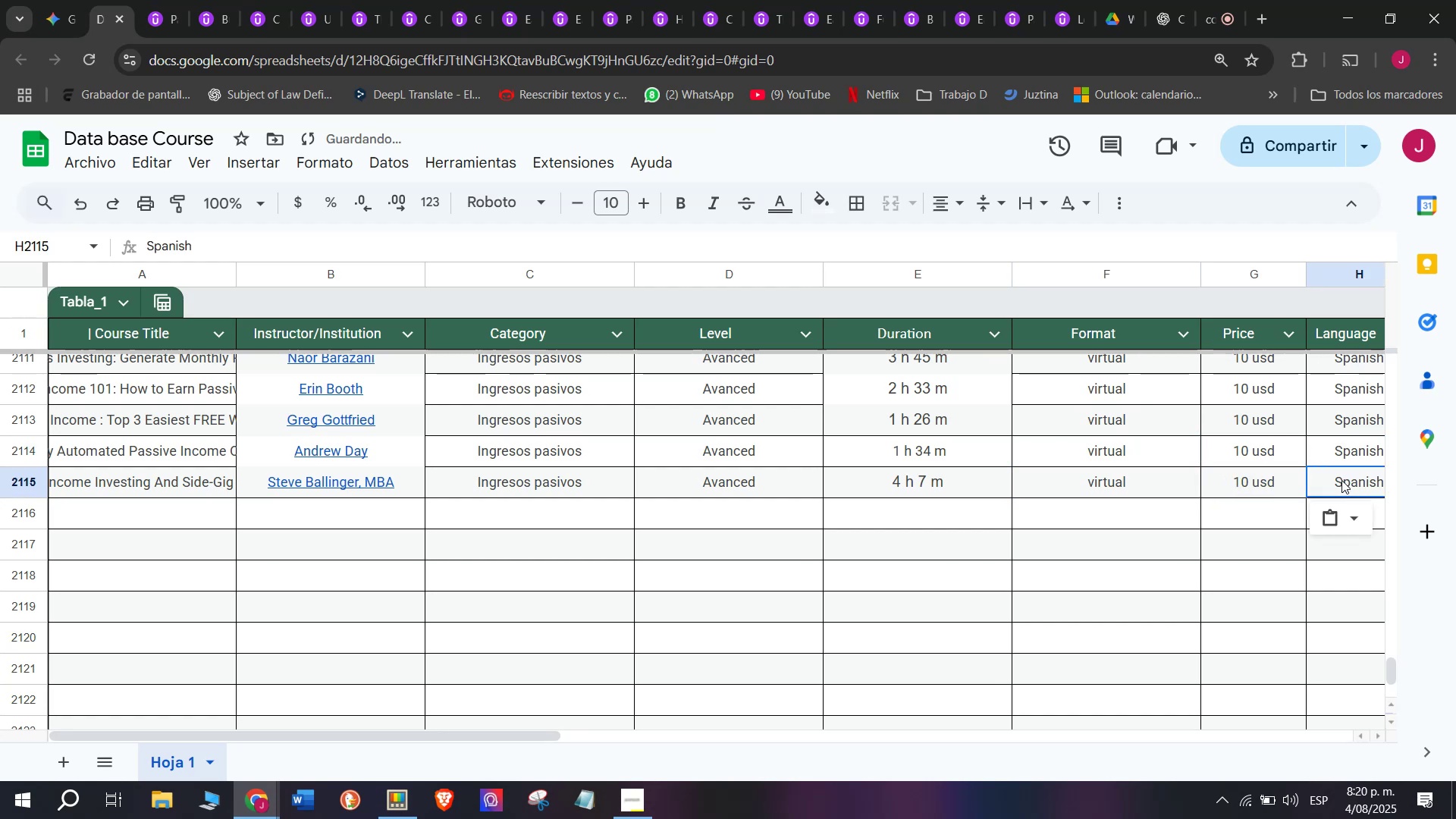 
key(Break)
 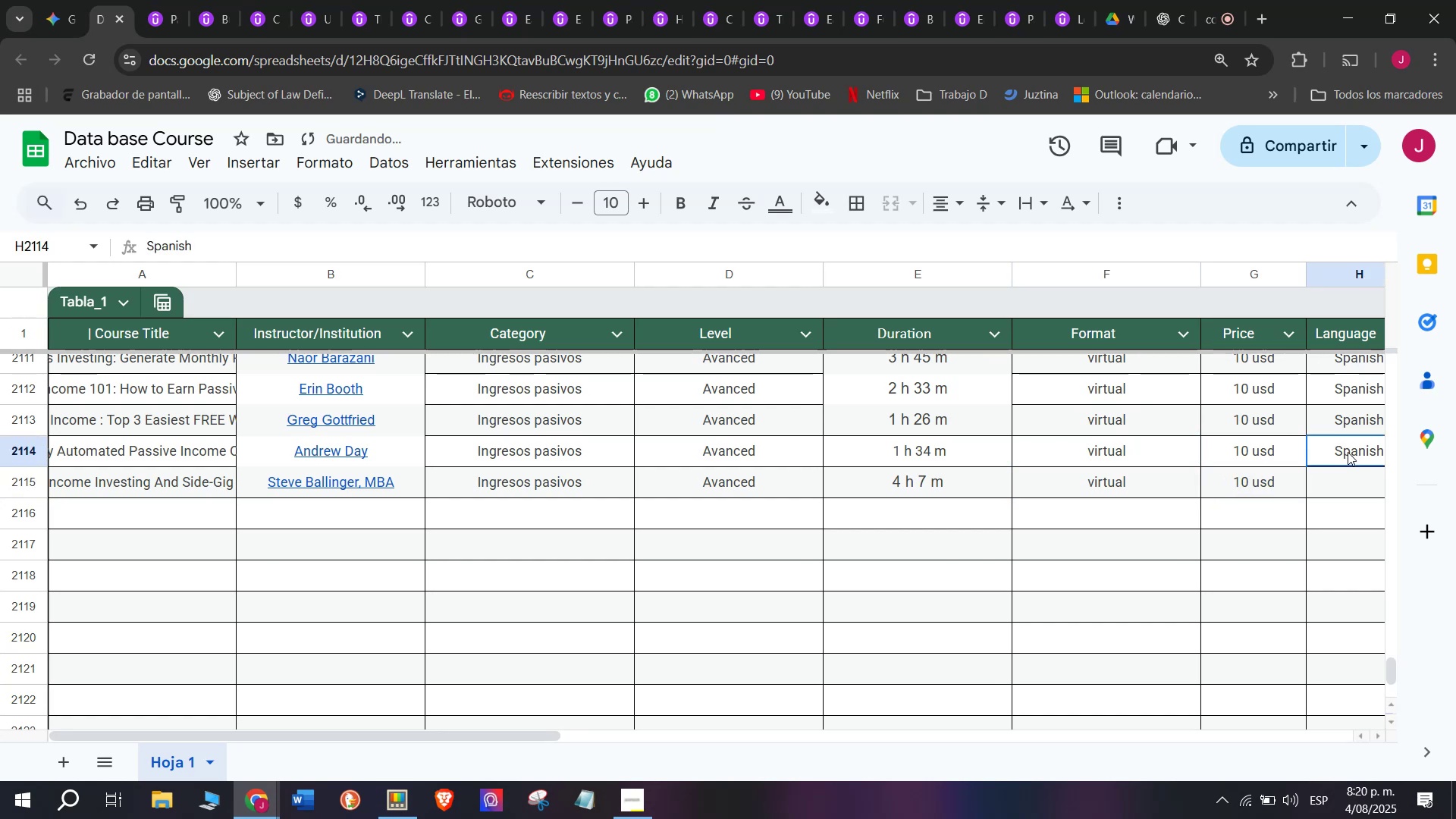 
key(Control+C)
 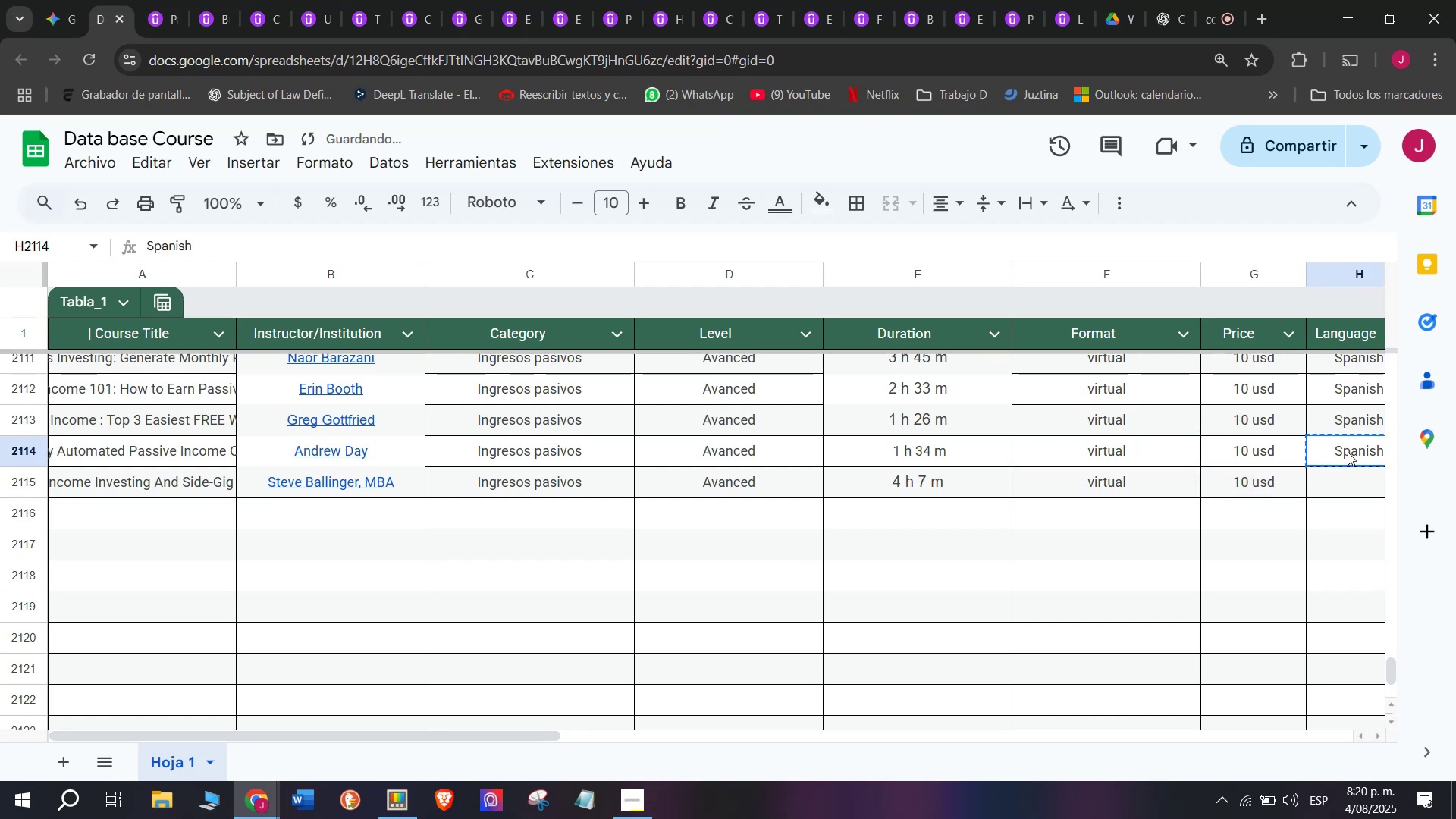 
left_click([1348, 452])
 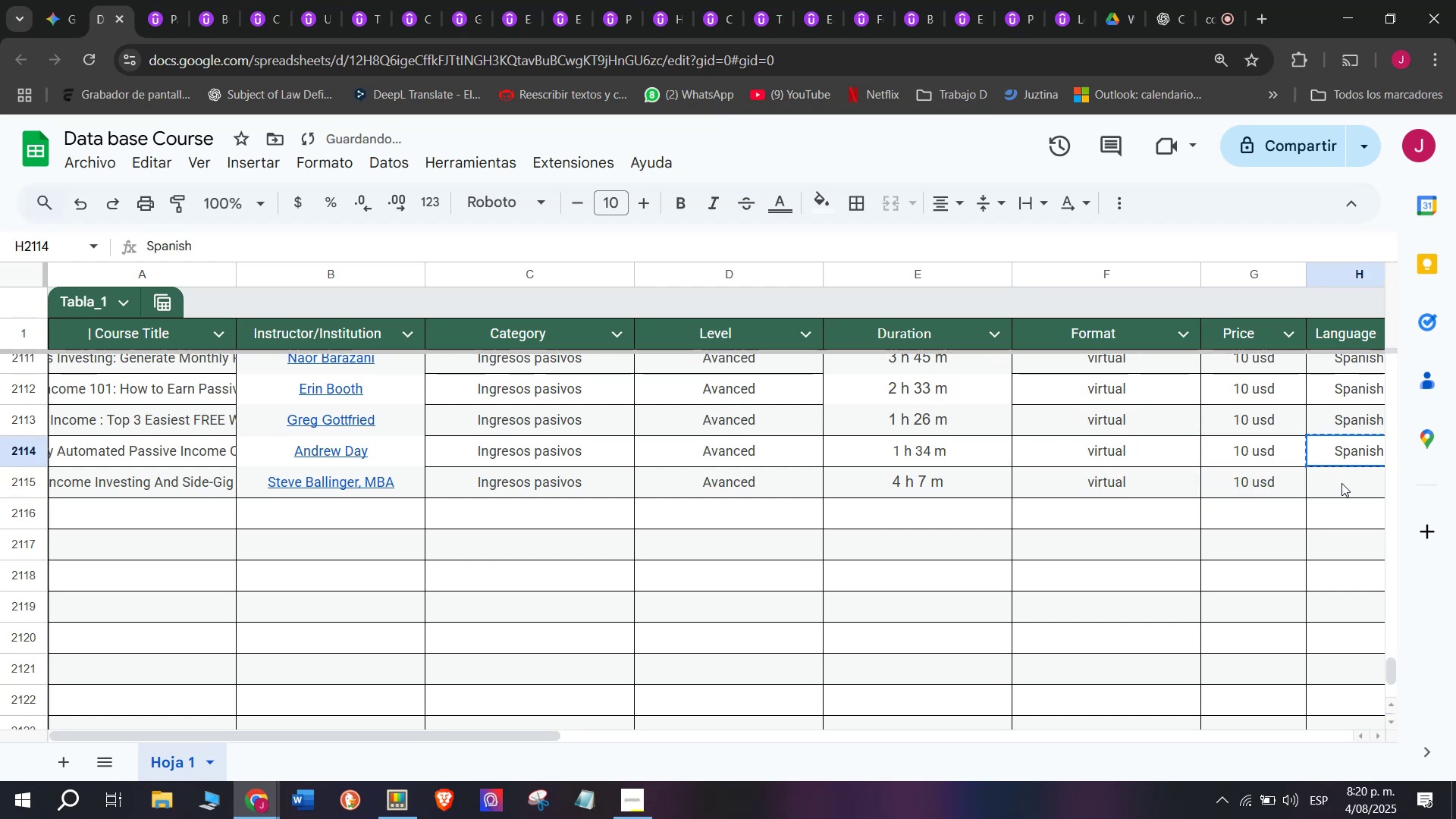 
key(Z)
 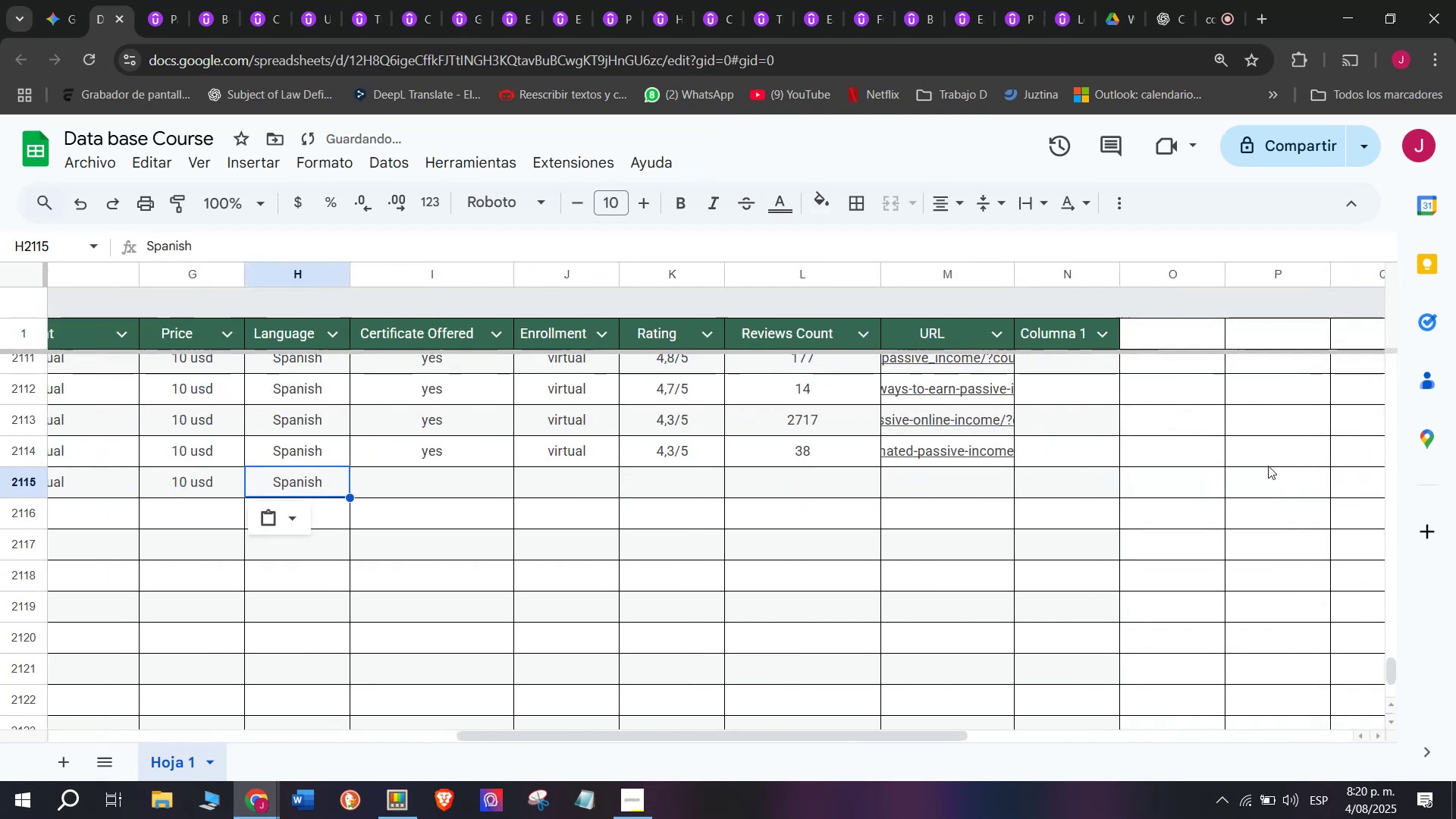 
key(Control+ControlLeft)
 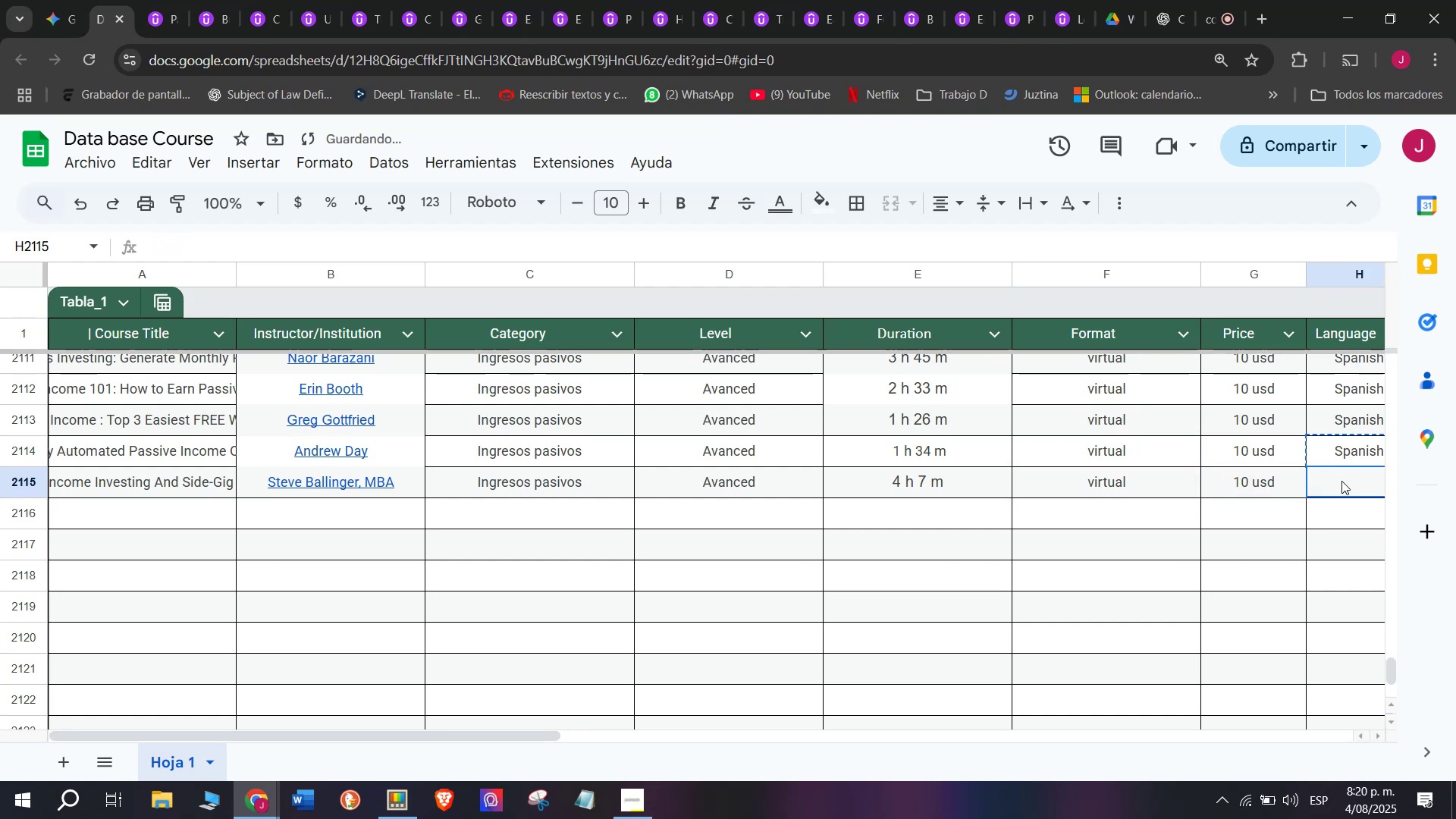 
key(Control+V)
 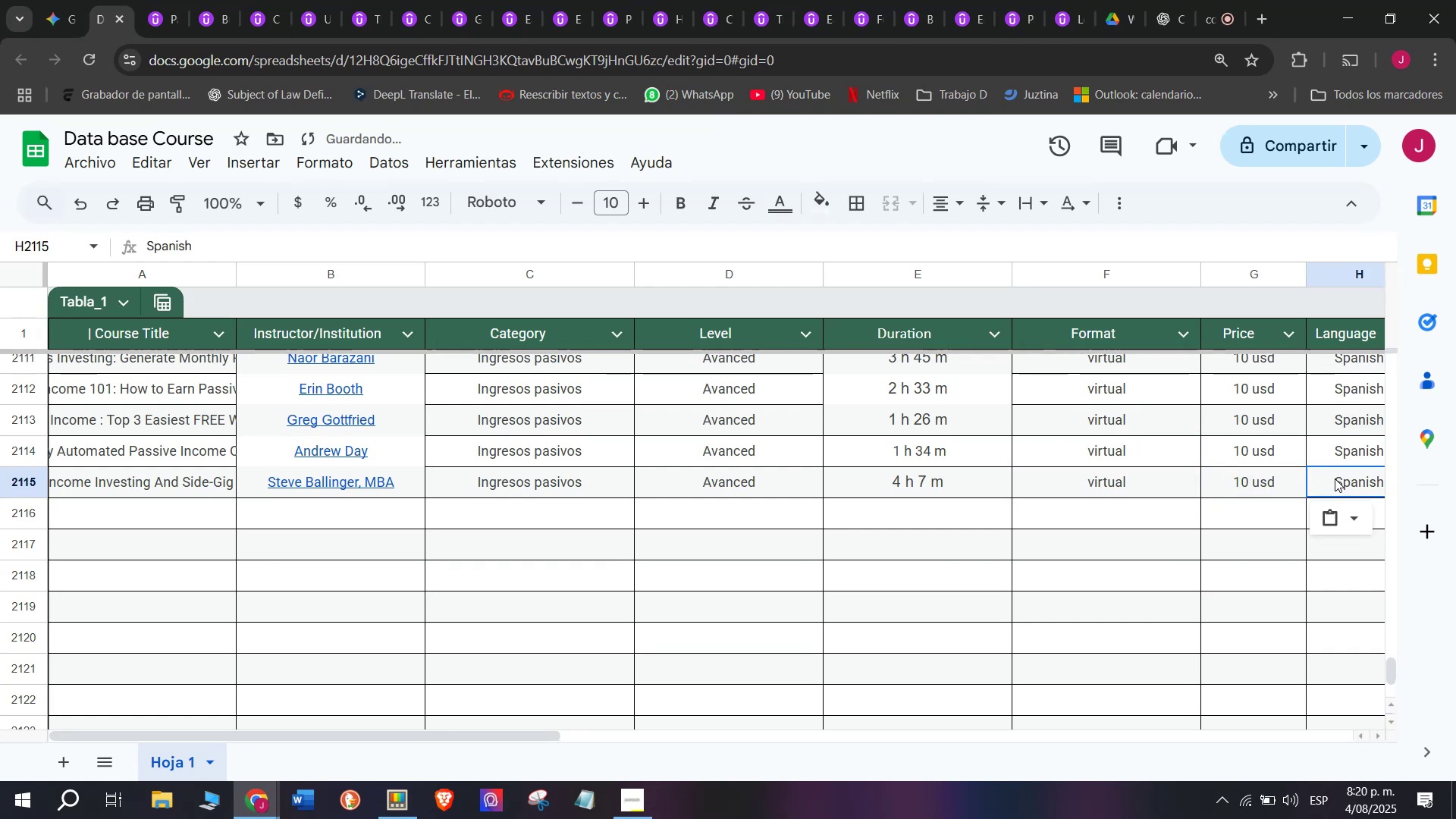 
scroll: coordinate [545, 510], scroll_direction: down, amount: 3.0
 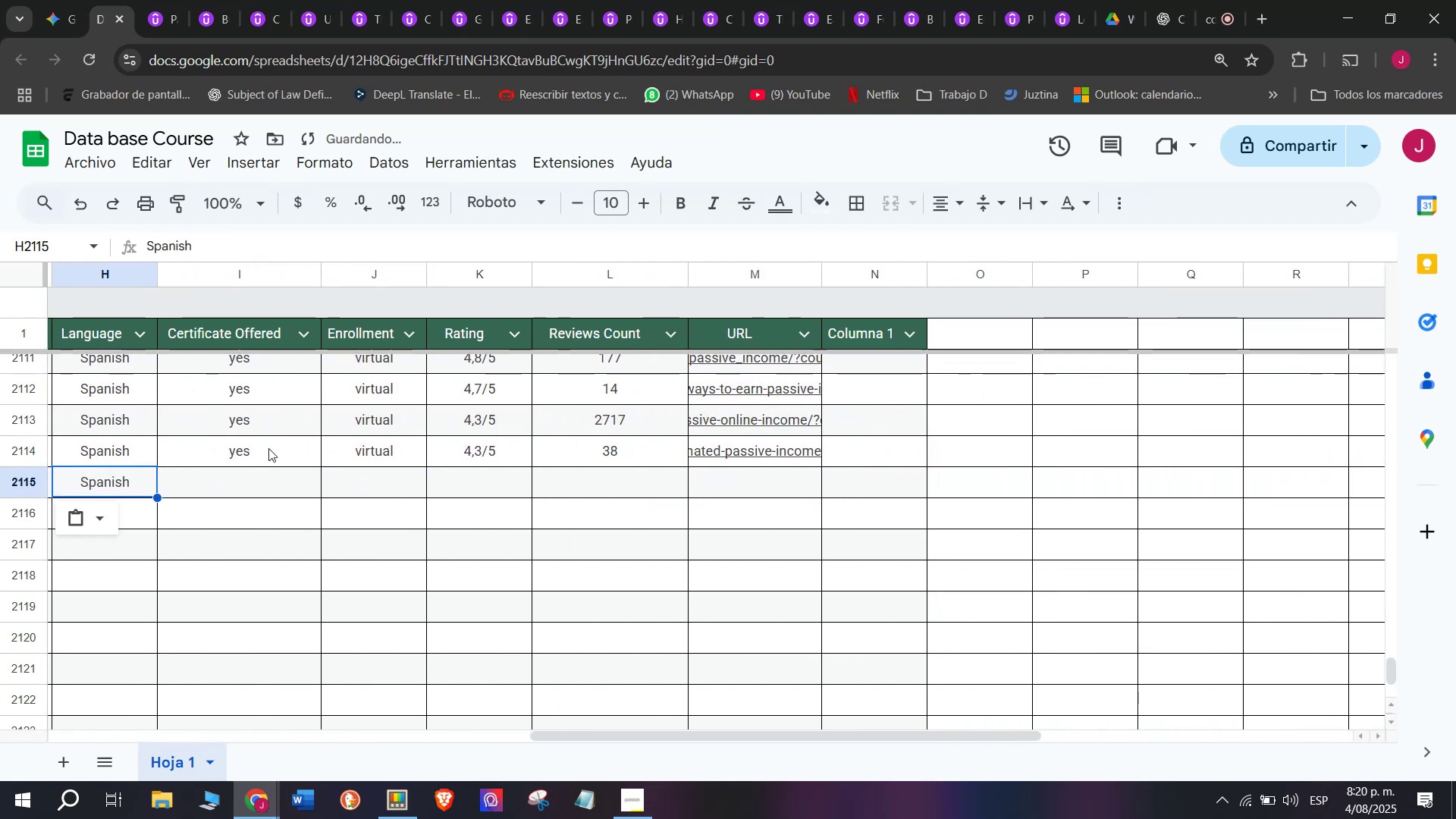 
key(Control+C)
 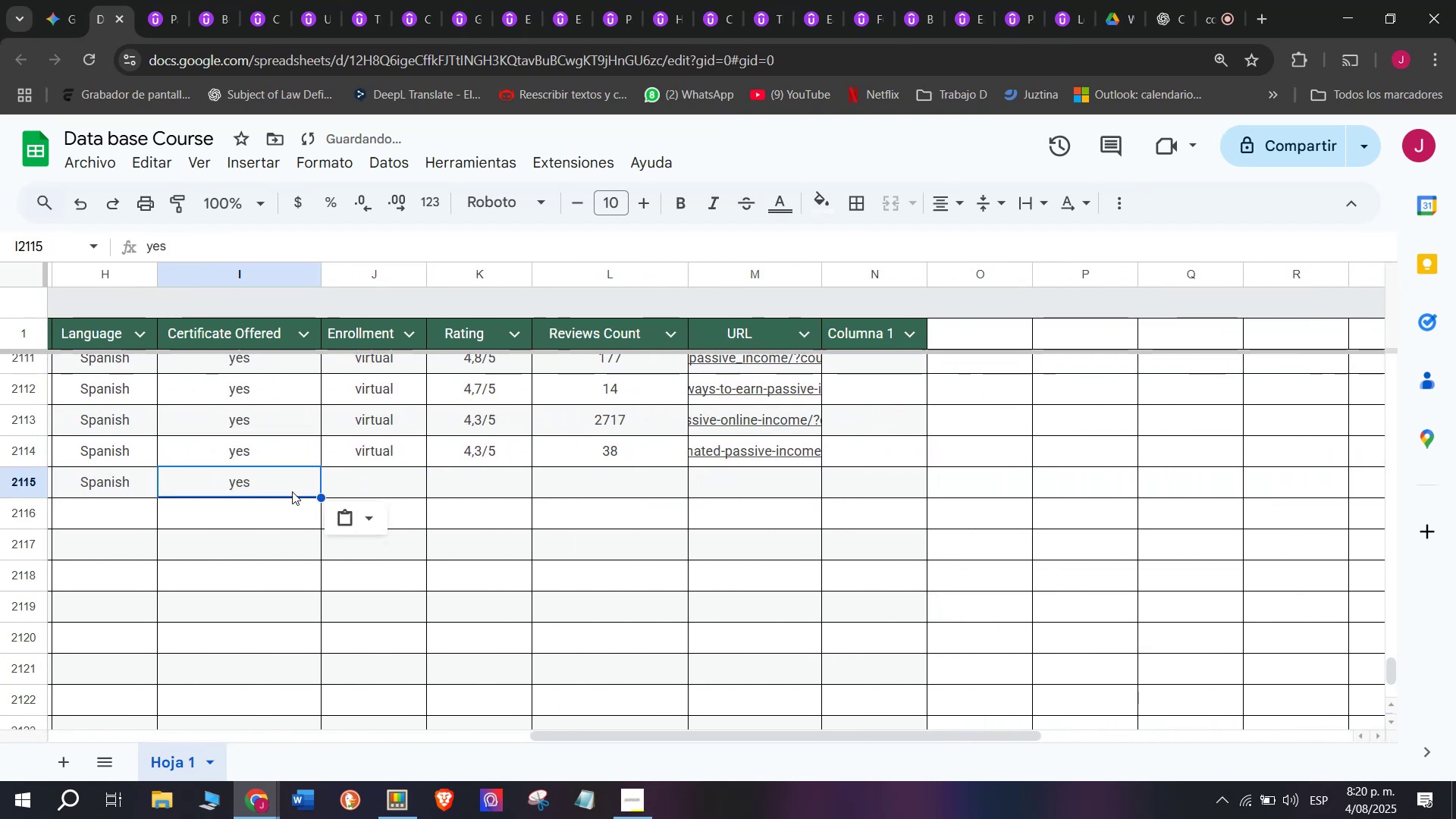 
key(Break)
 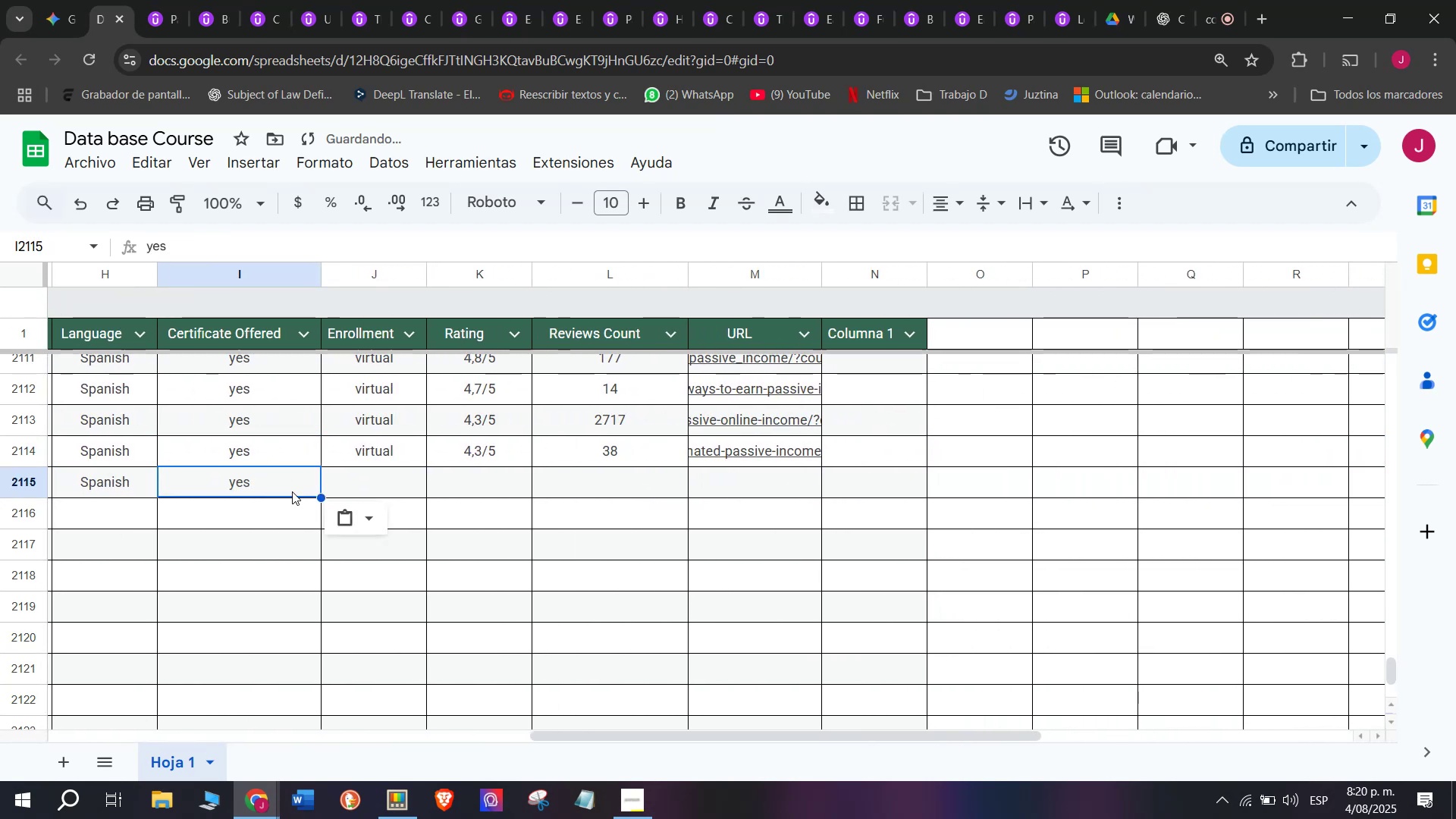 
key(Control+ControlLeft)
 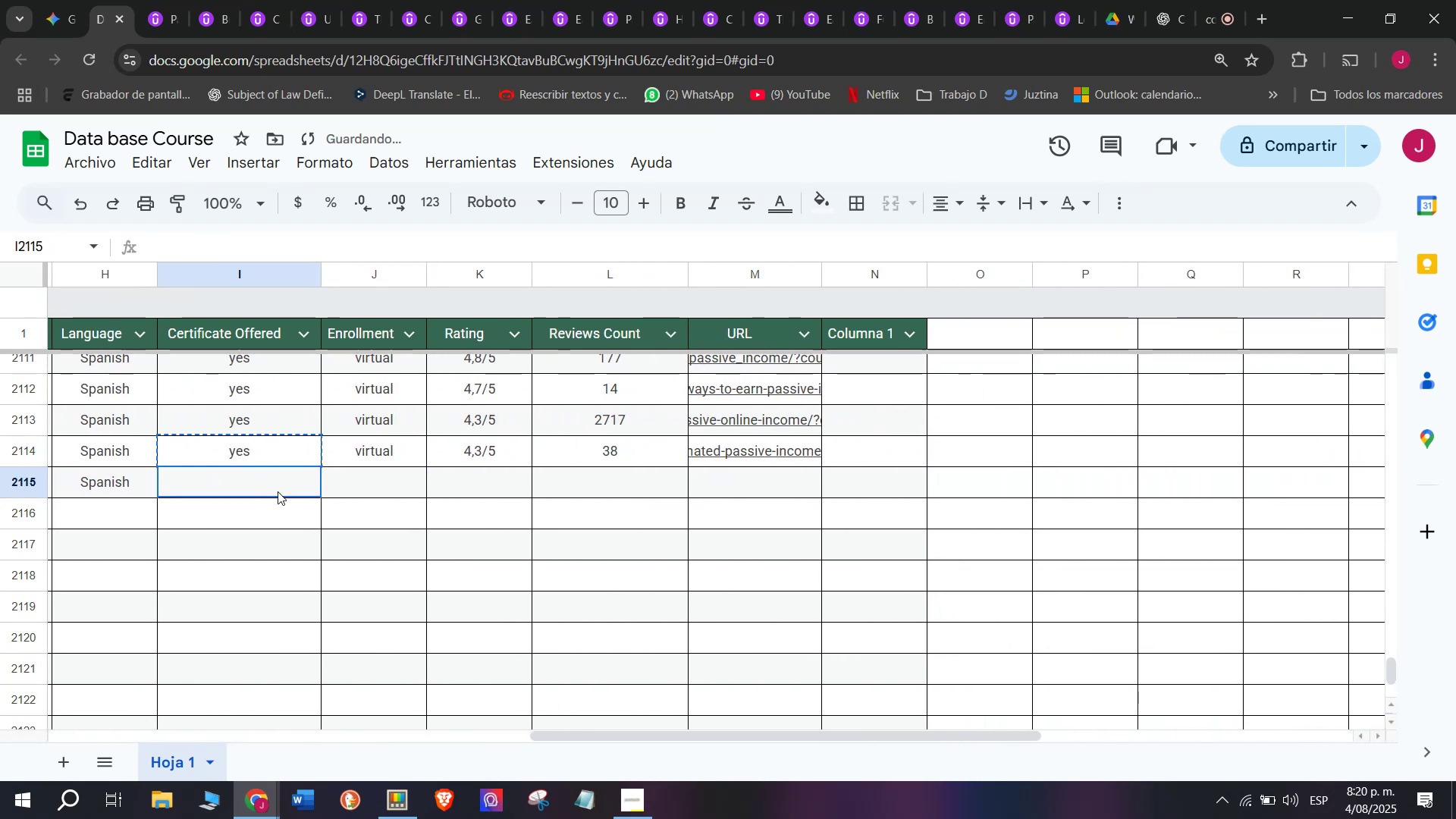 
double_click([278, 491])
 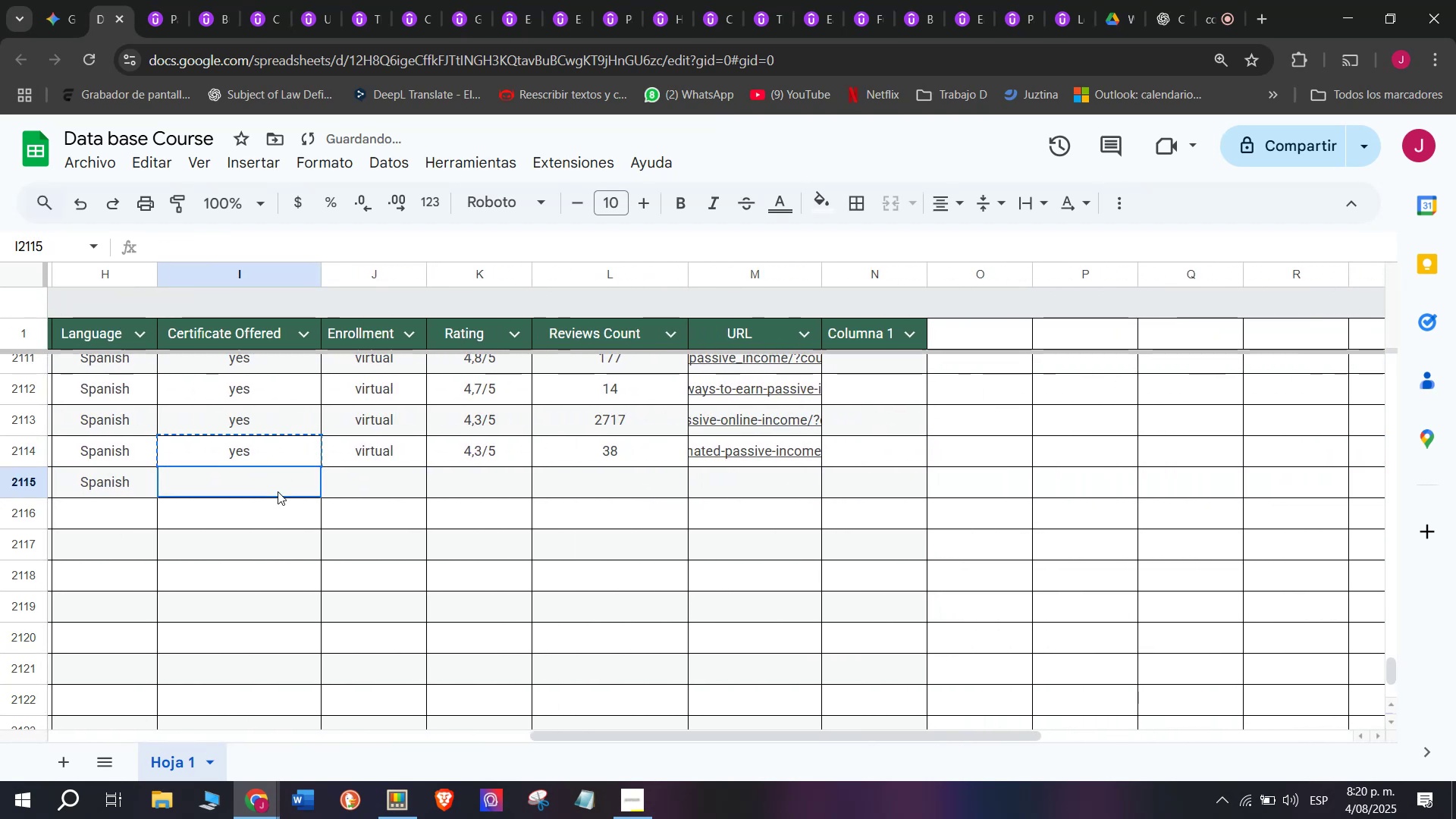 
key(Control+ControlLeft)
 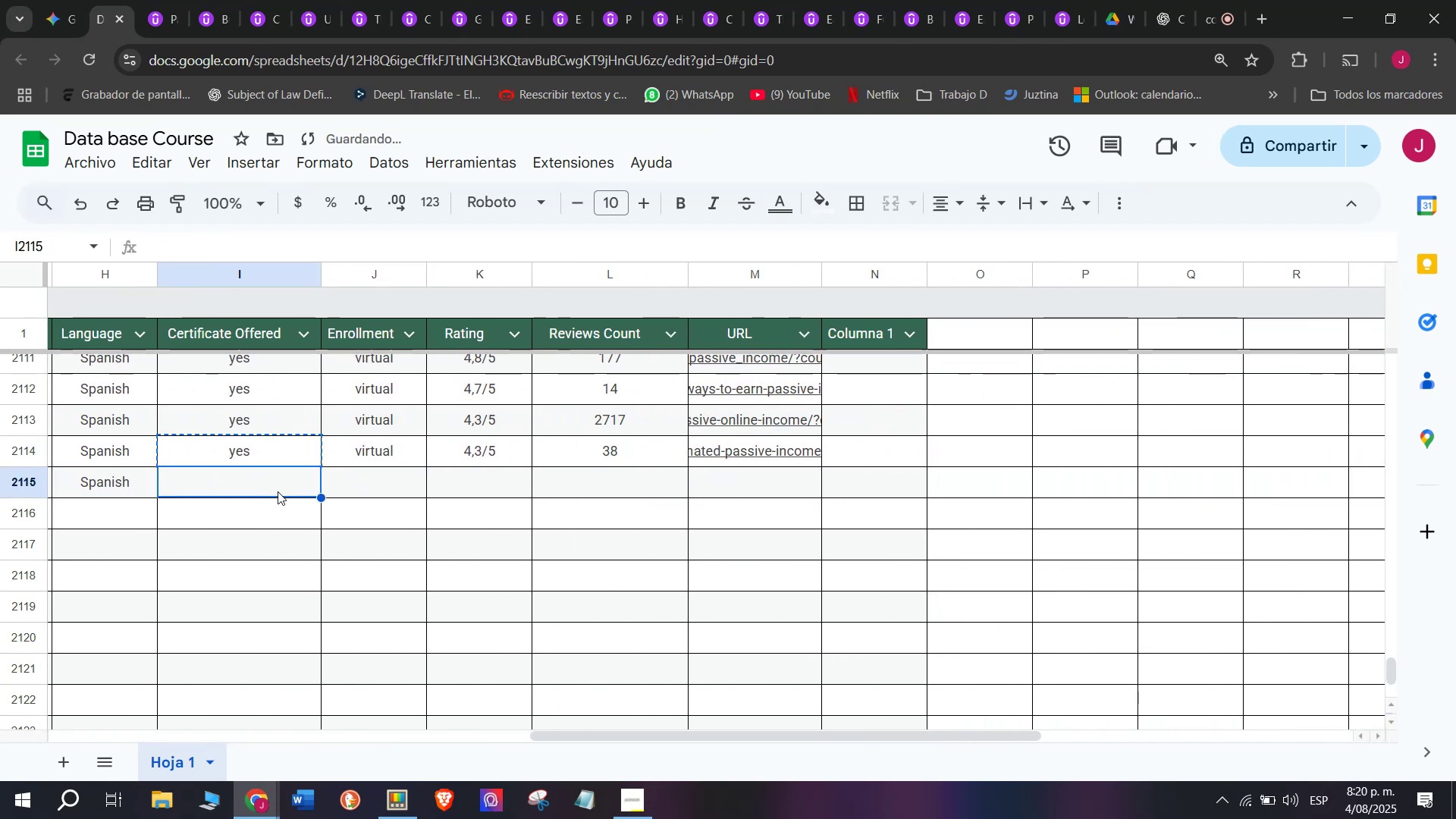 
key(Z)
 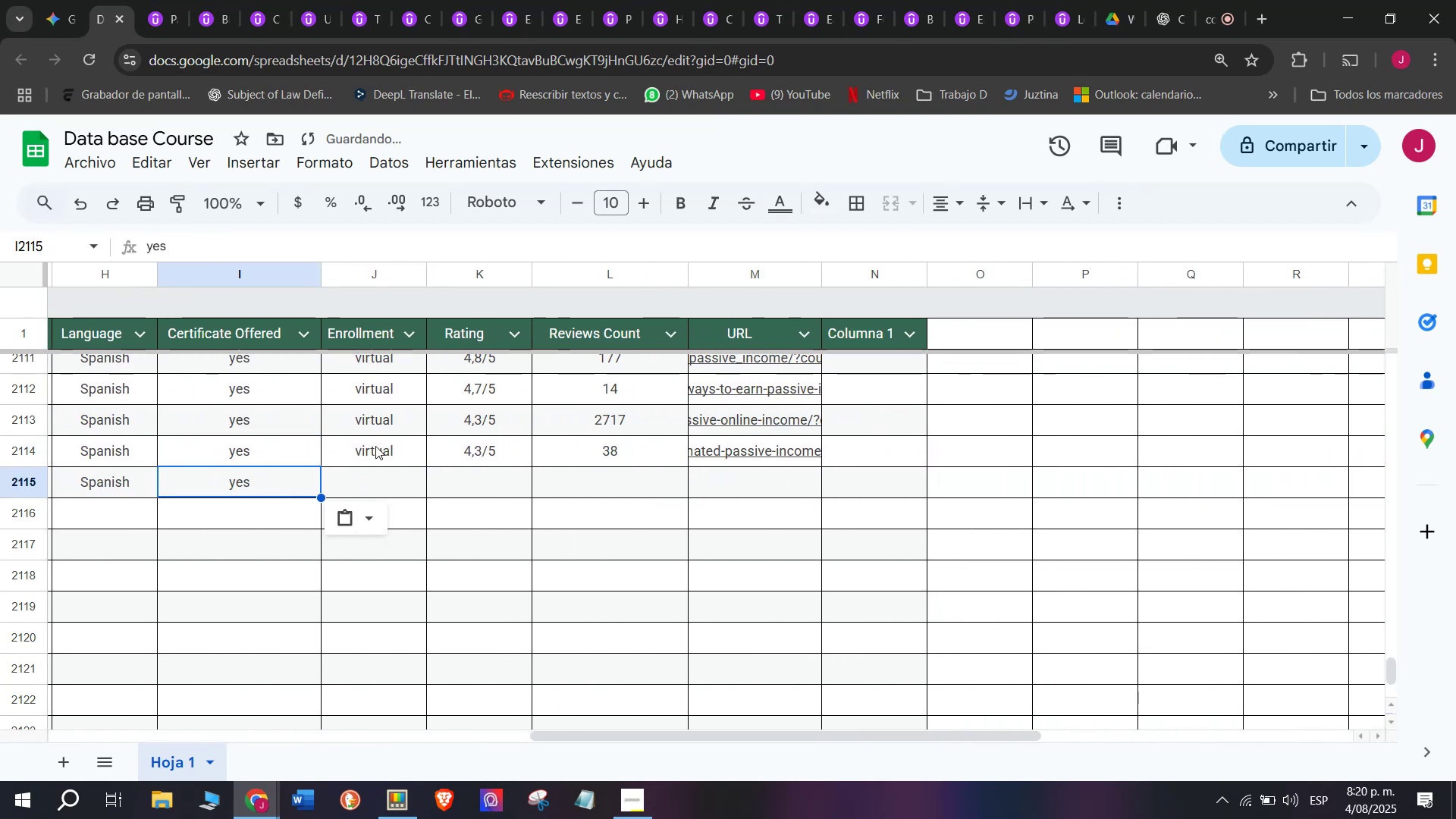 
key(Control+V)
 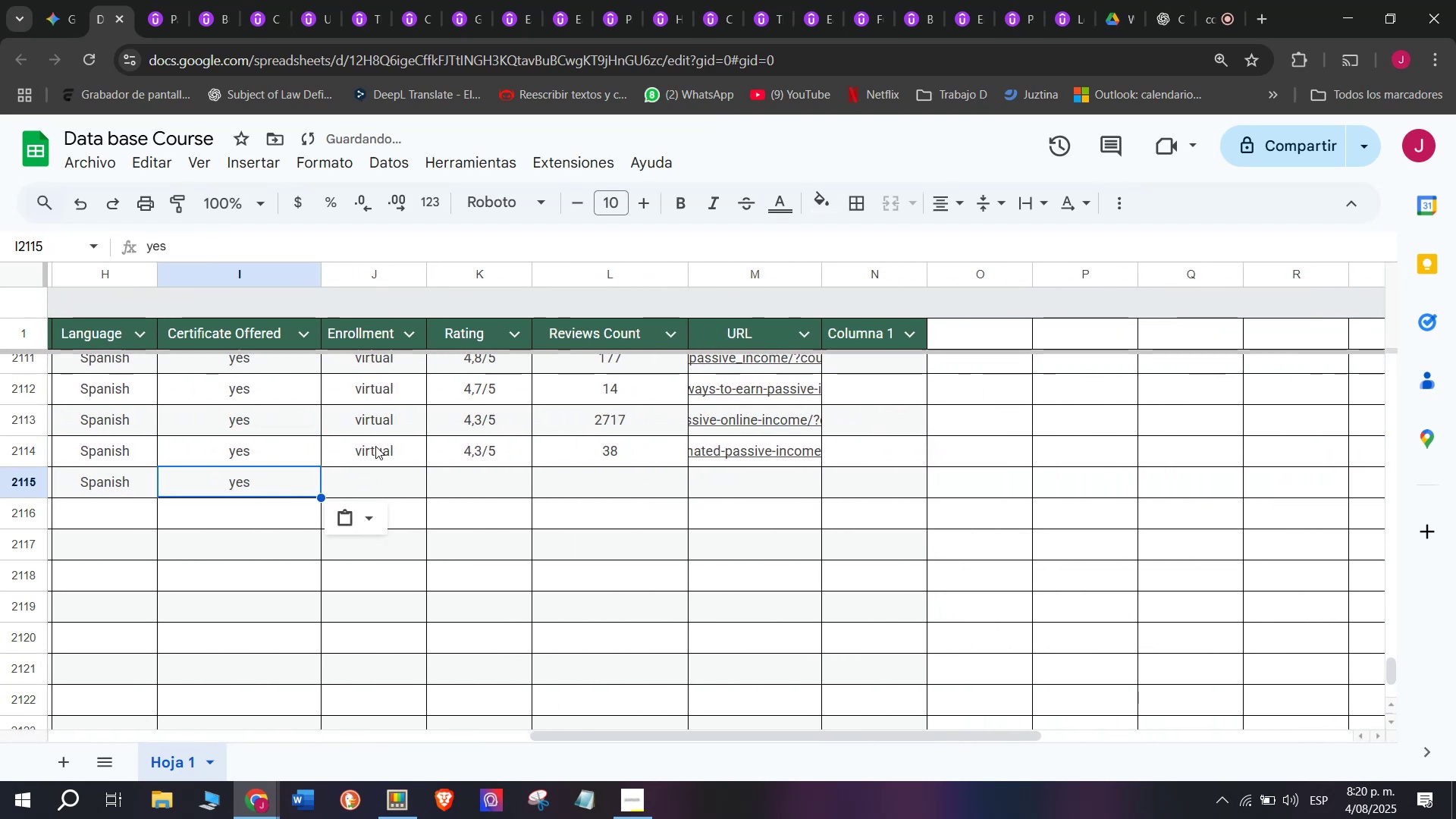 
key(Break)
 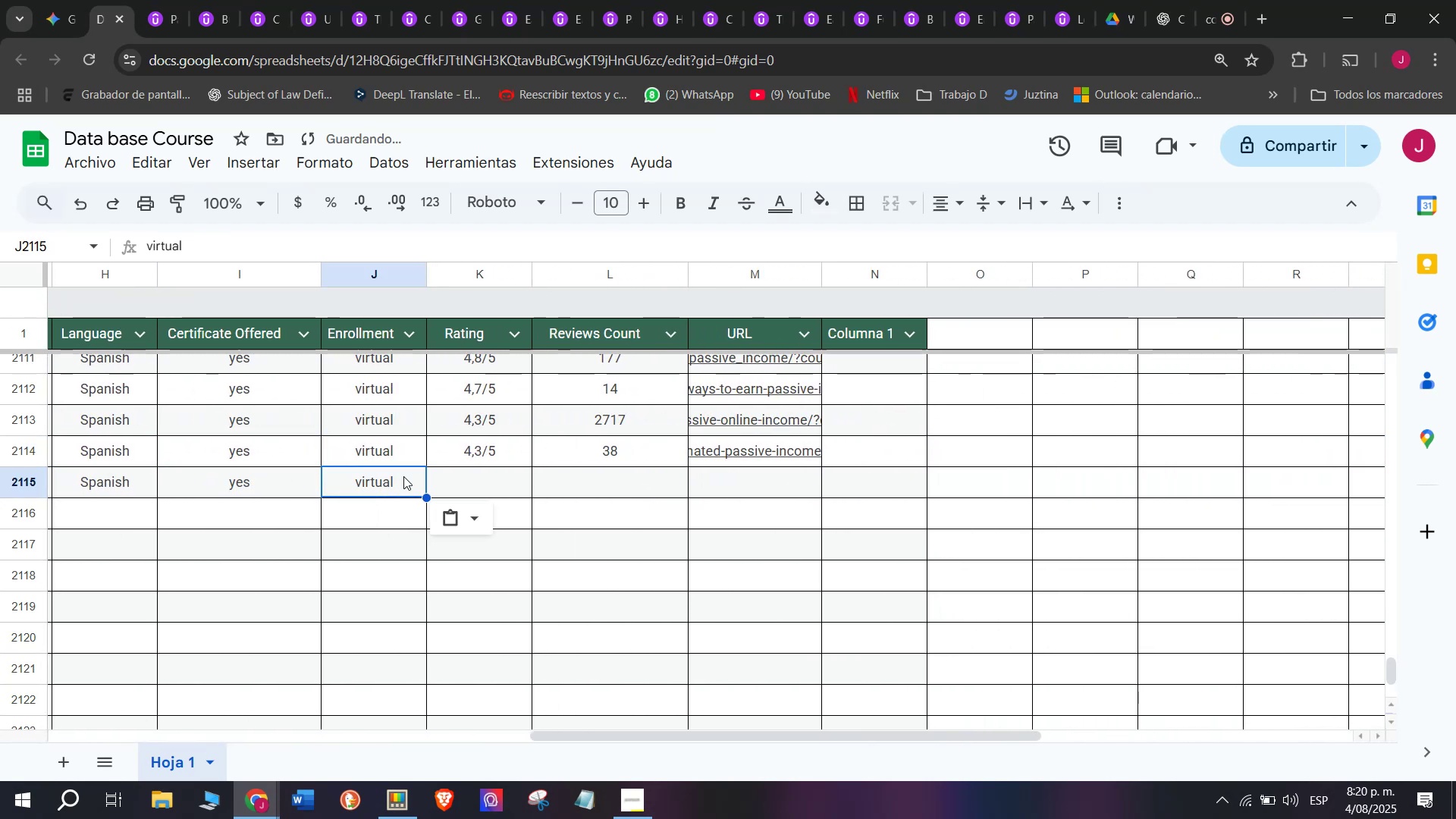 
key(Control+ControlLeft)
 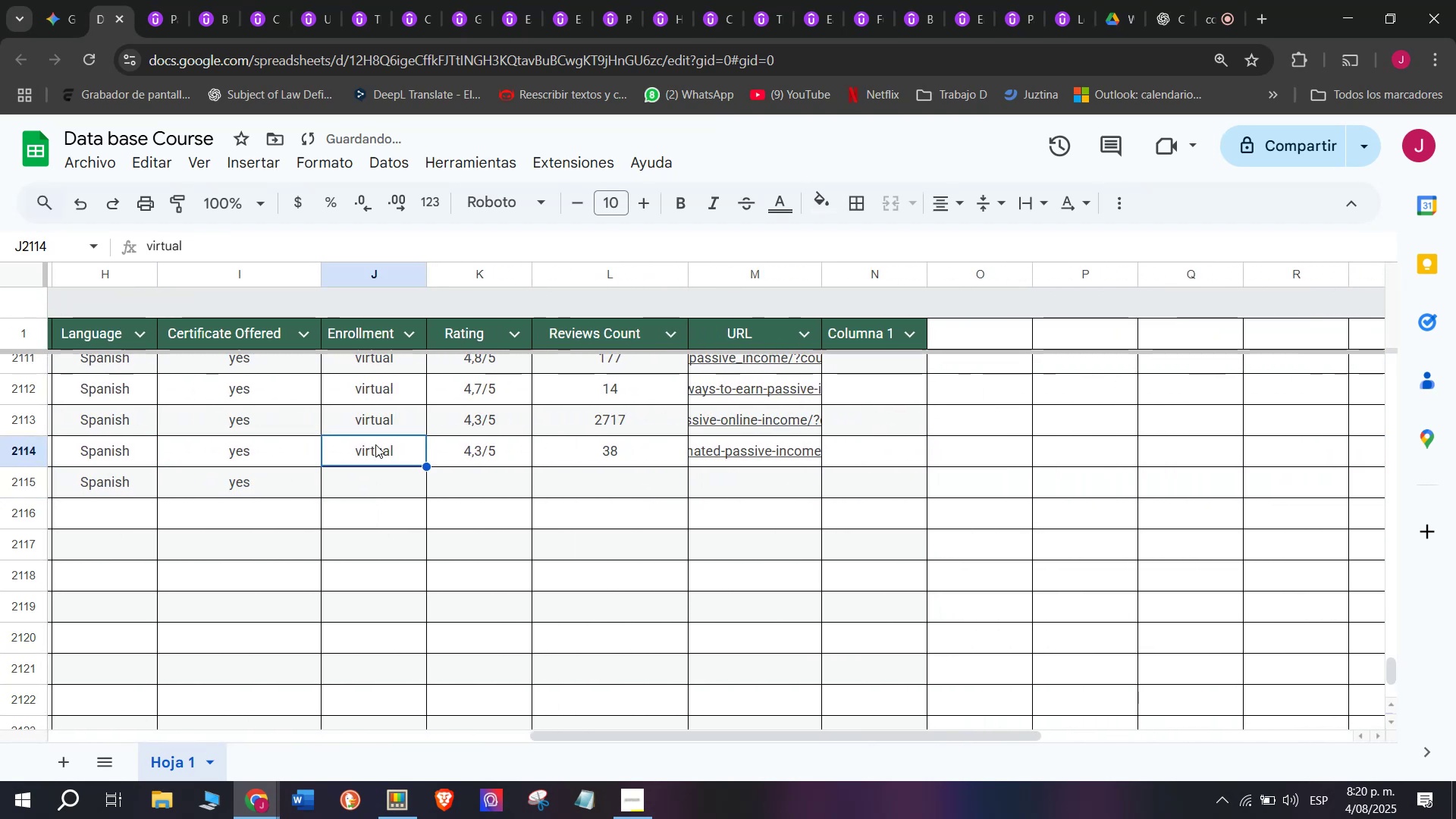 
key(Control+C)
 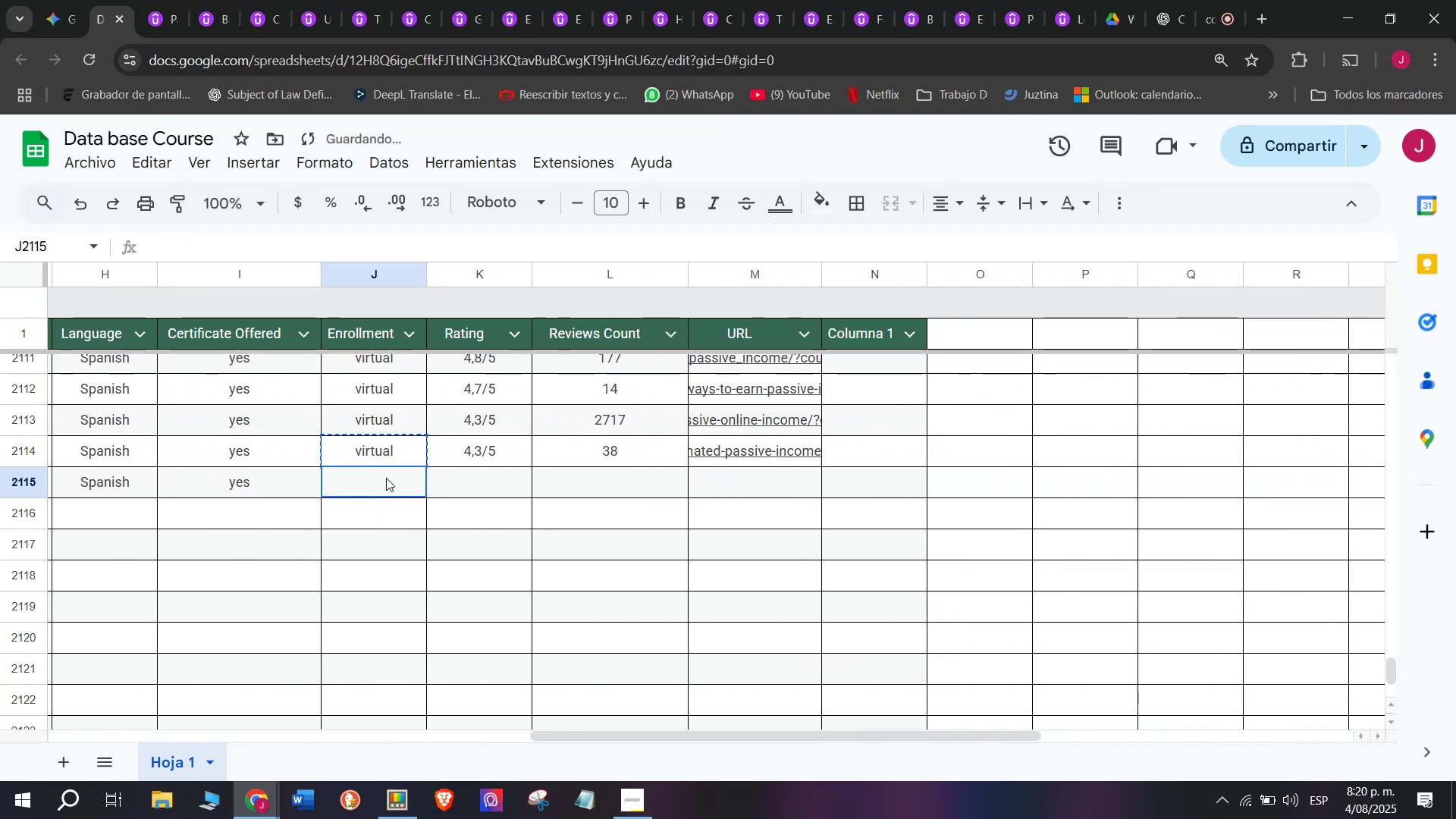 
key(Z)
 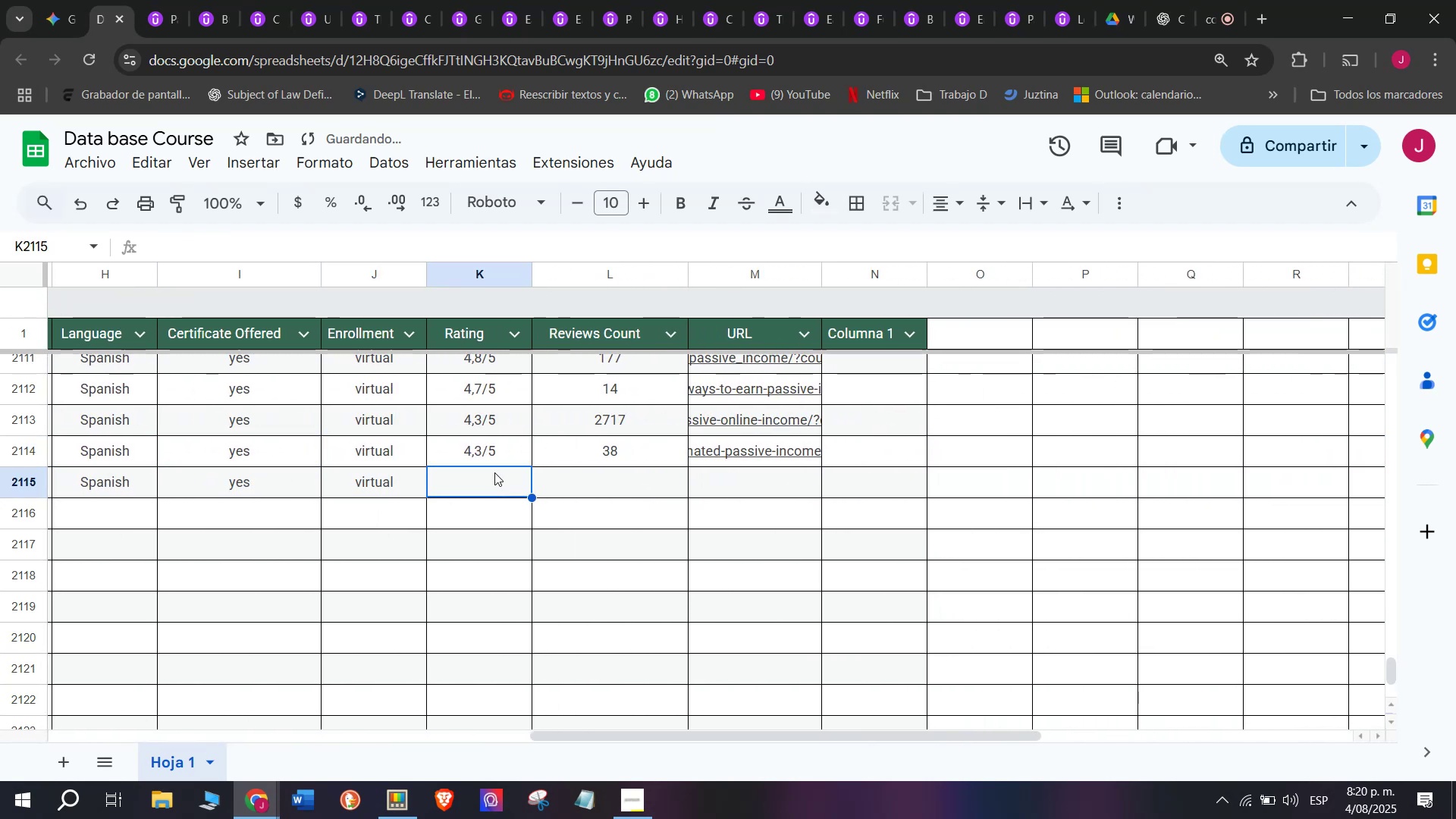 
key(Control+ControlLeft)
 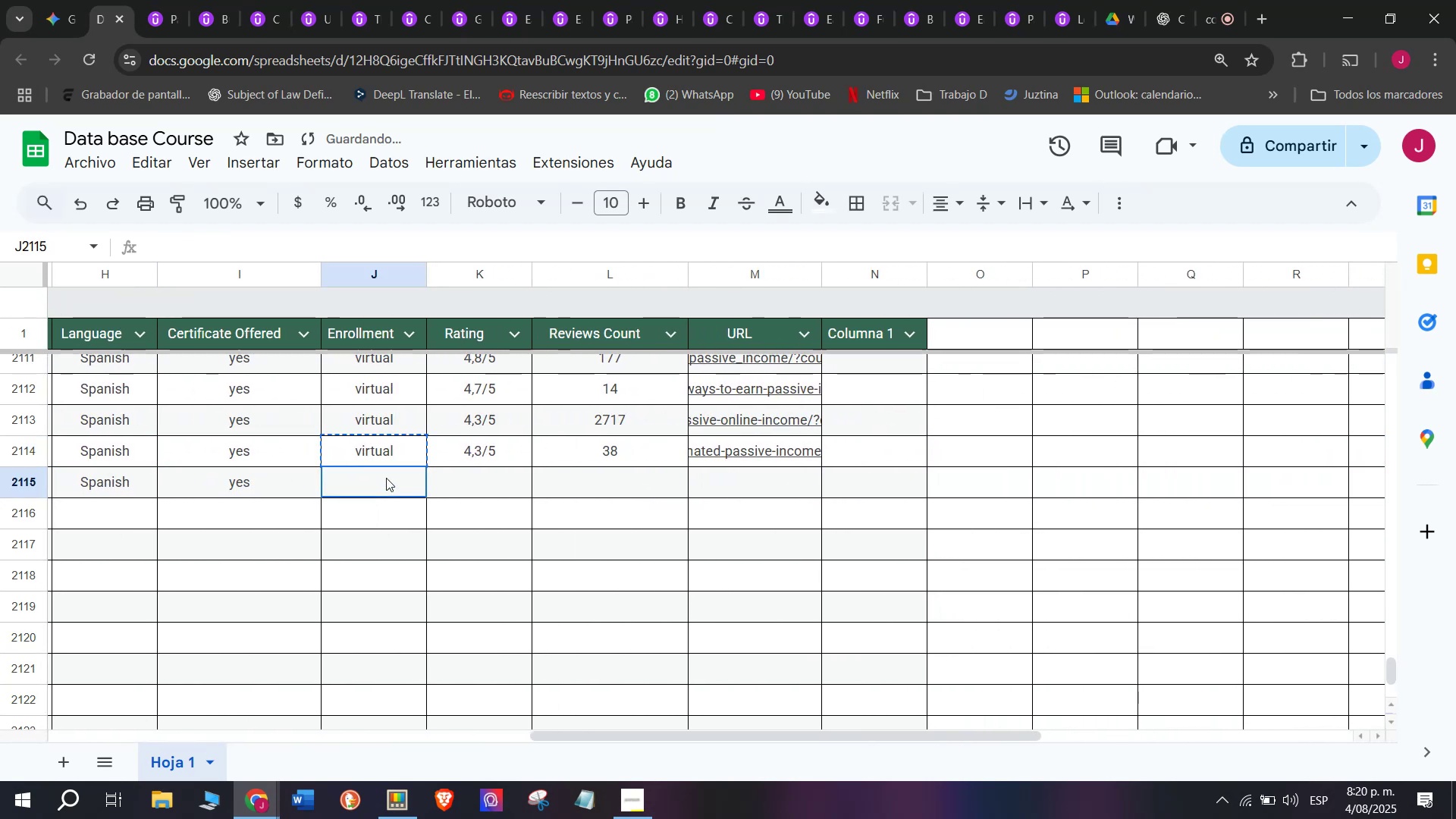 
key(Control+V)
 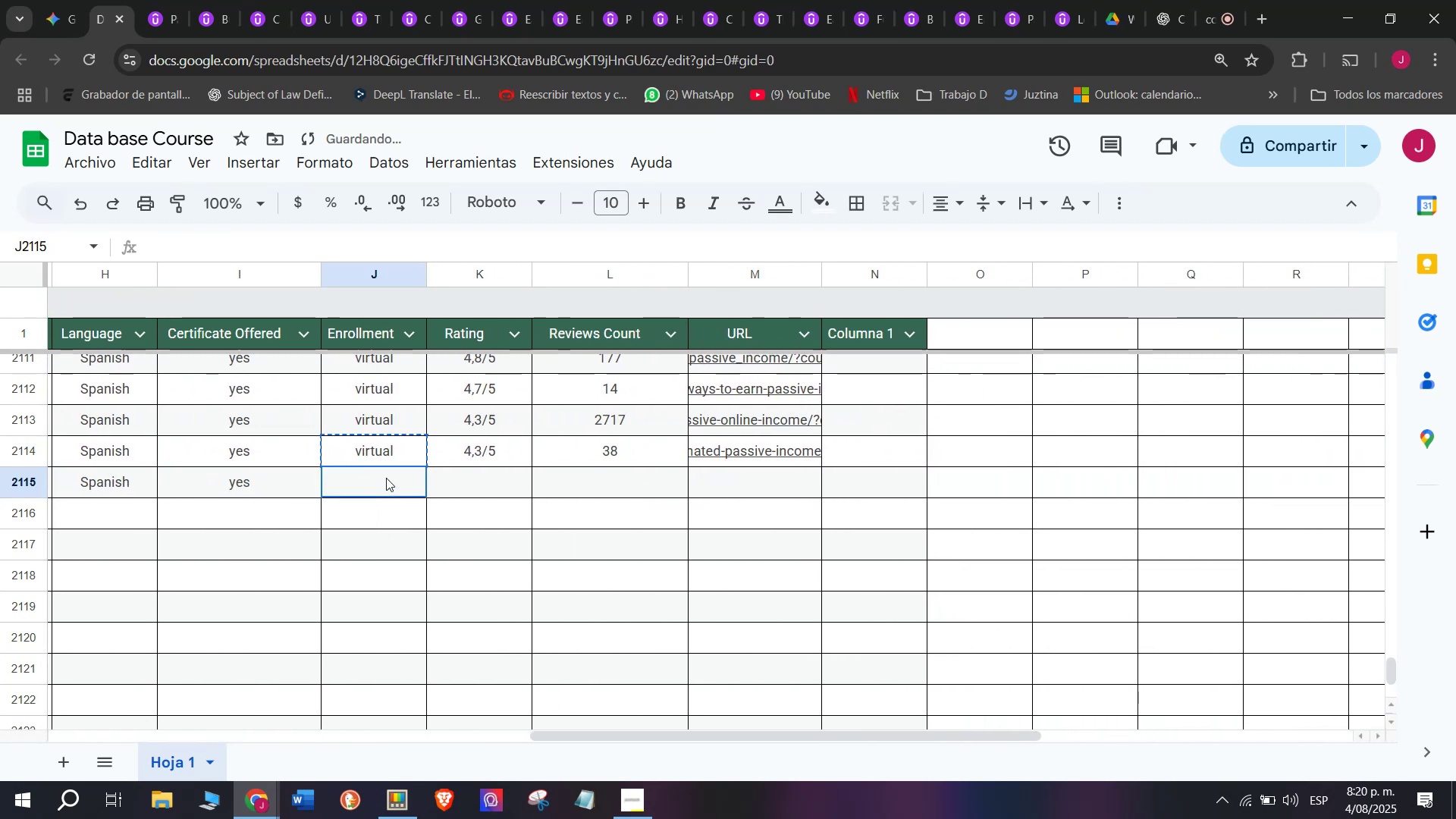 
double_click([386, 478])
 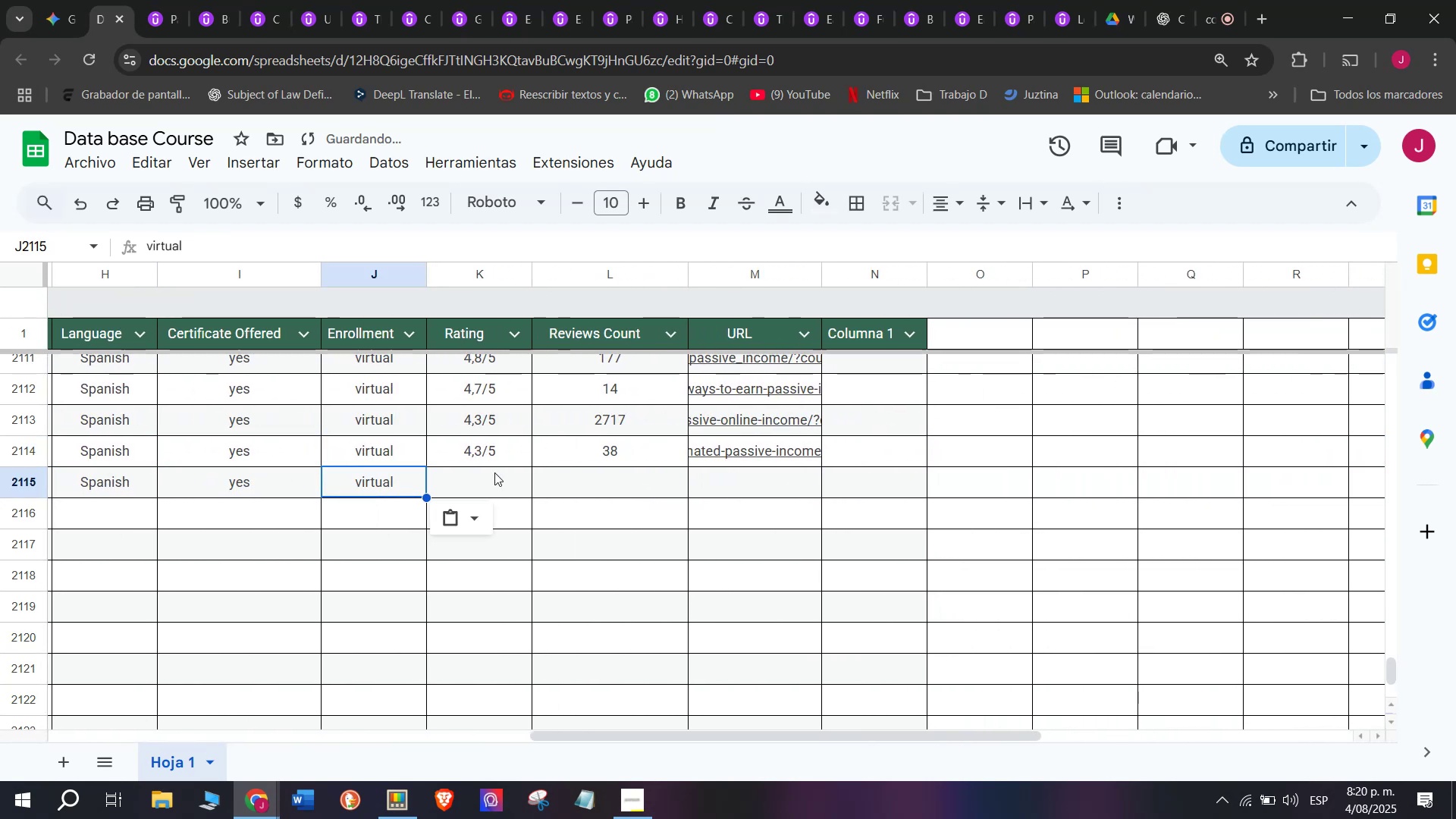 
triple_click([494, 472])
 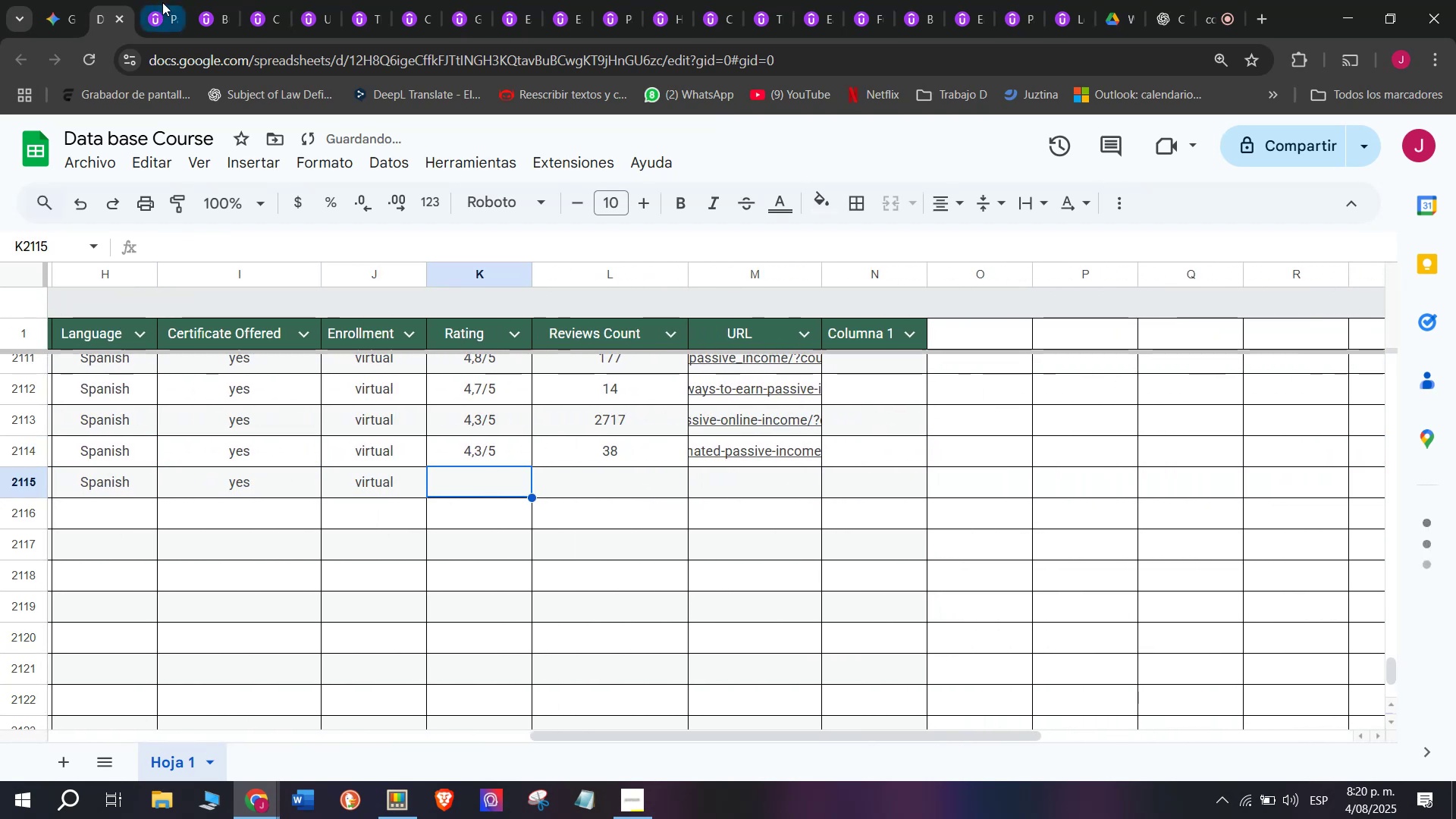 
left_click([163, 0])
 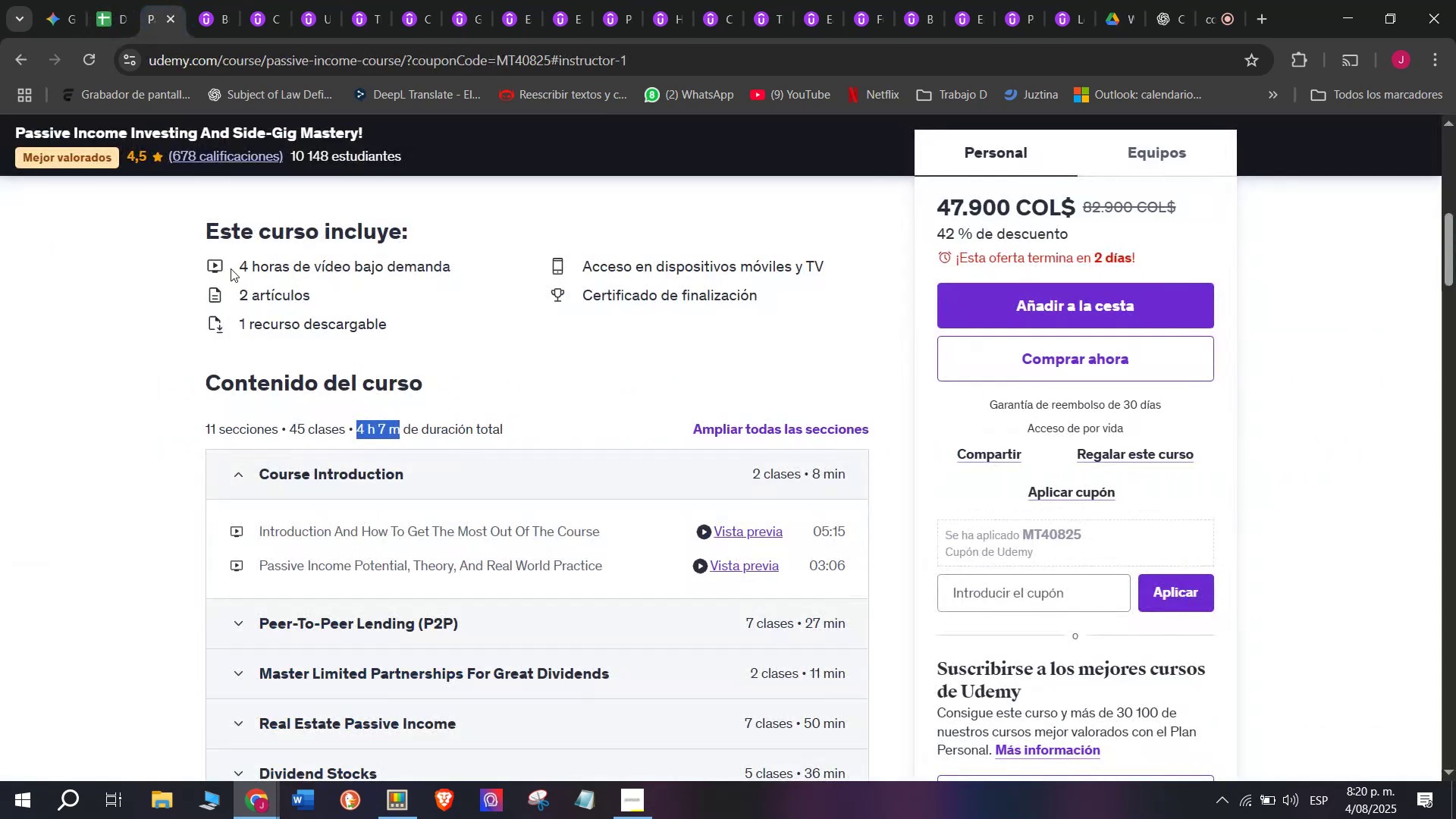 
scroll: coordinate [259, 371], scroll_direction: up, amount: 4.0
 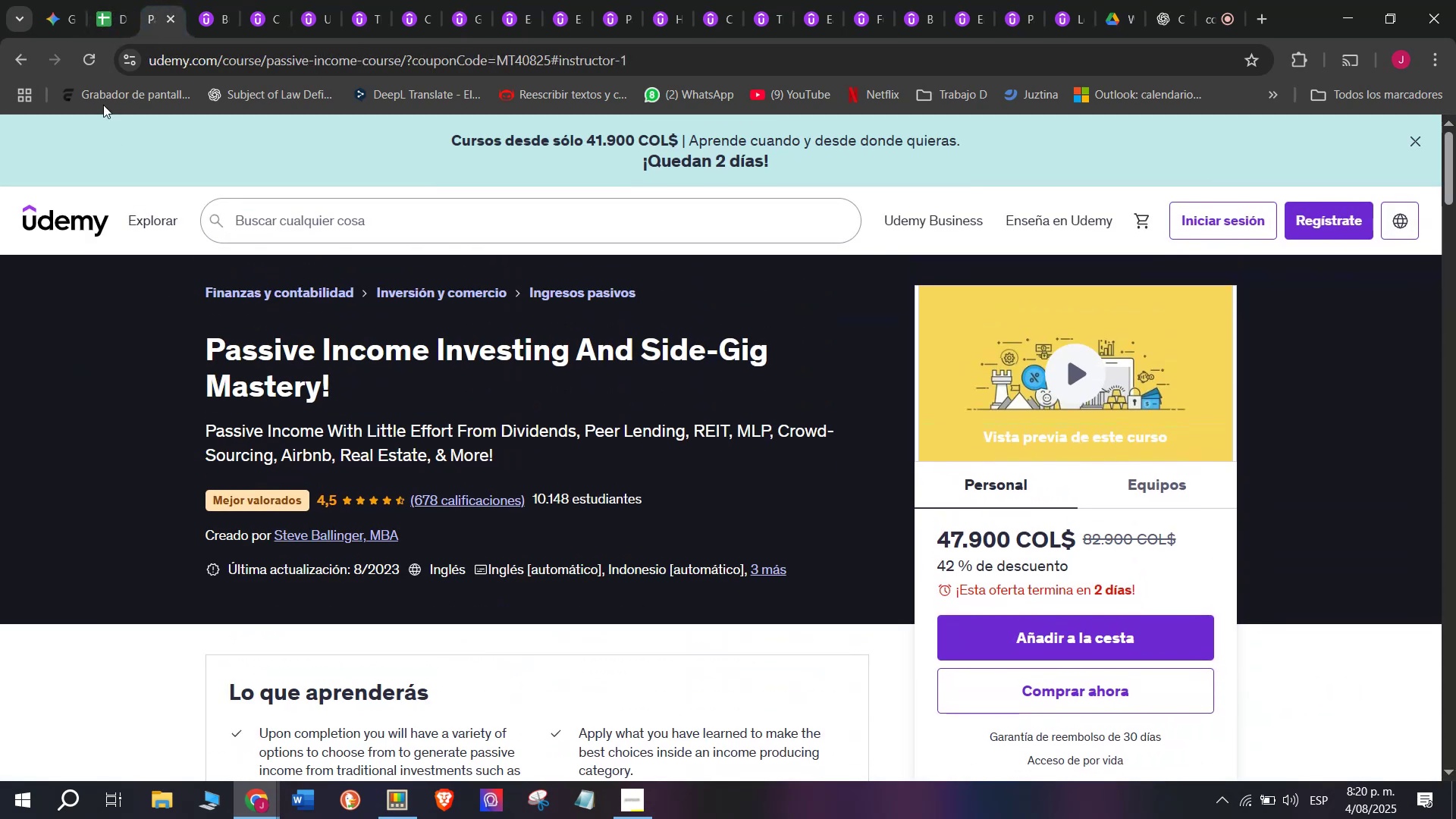 
left_click([95, 0])
 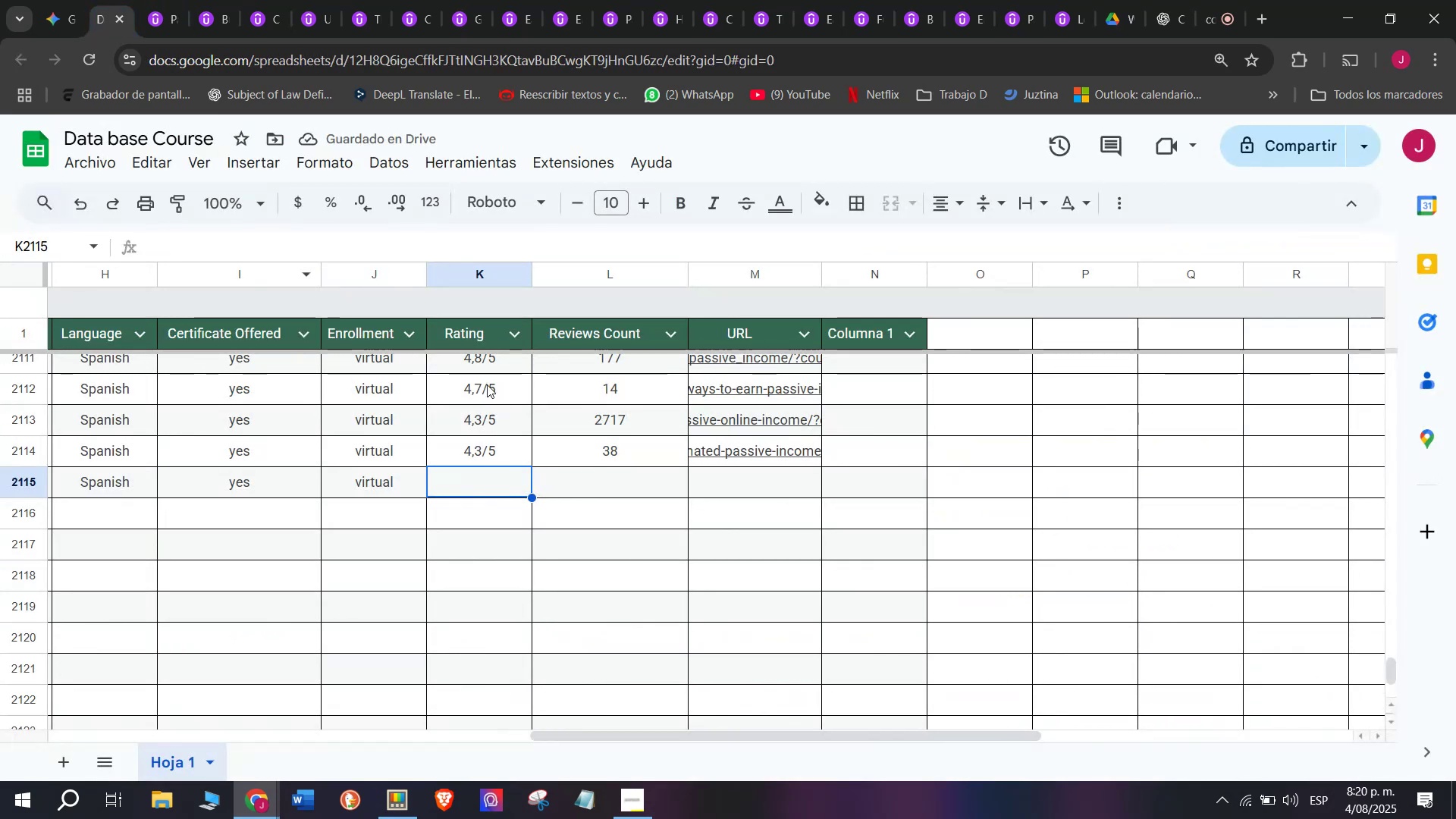 
left_click([485, 424])
 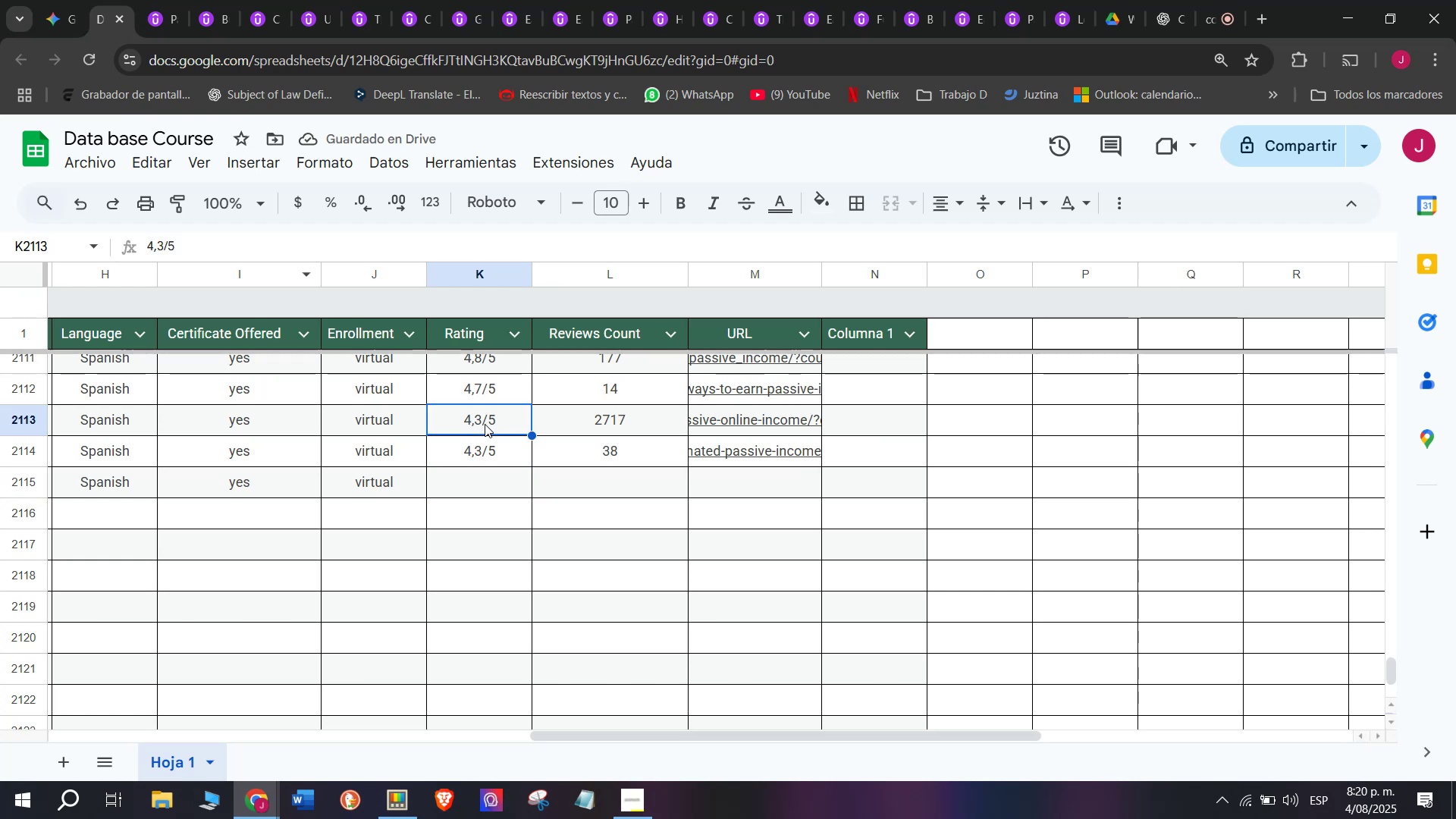 
key(Control+ControlLeft)
 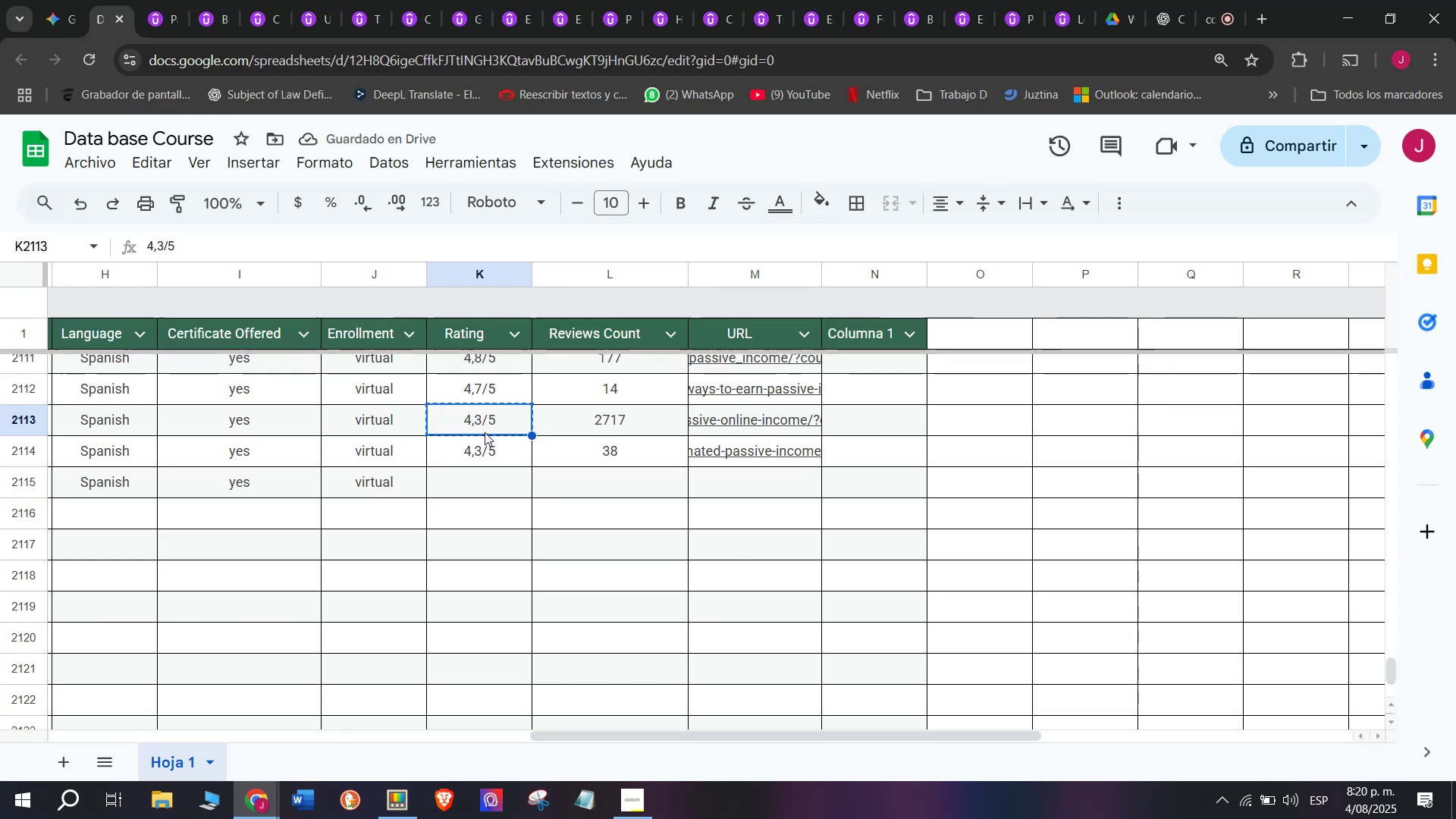 
key(Break)
 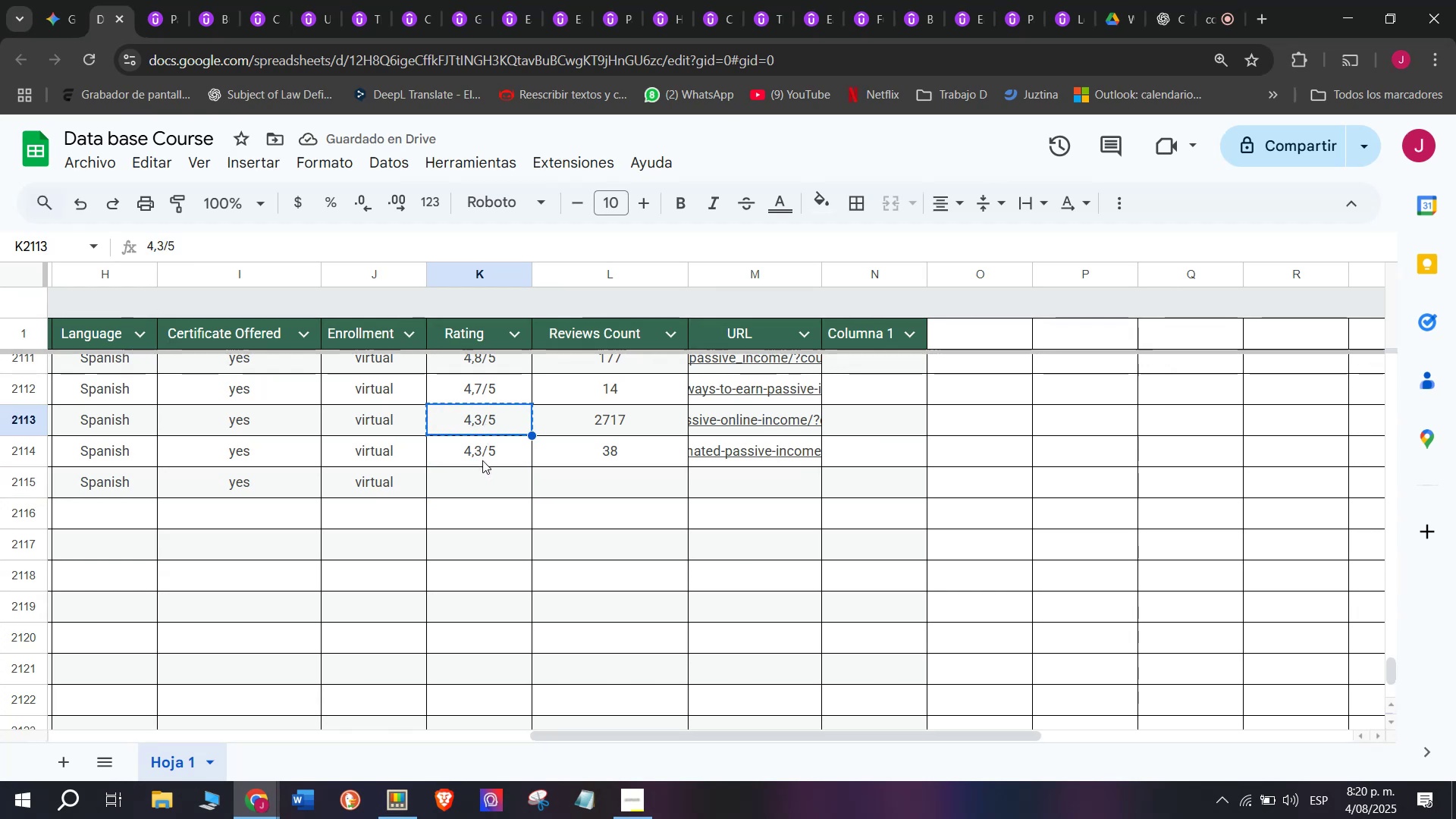 
key(Control+C)
 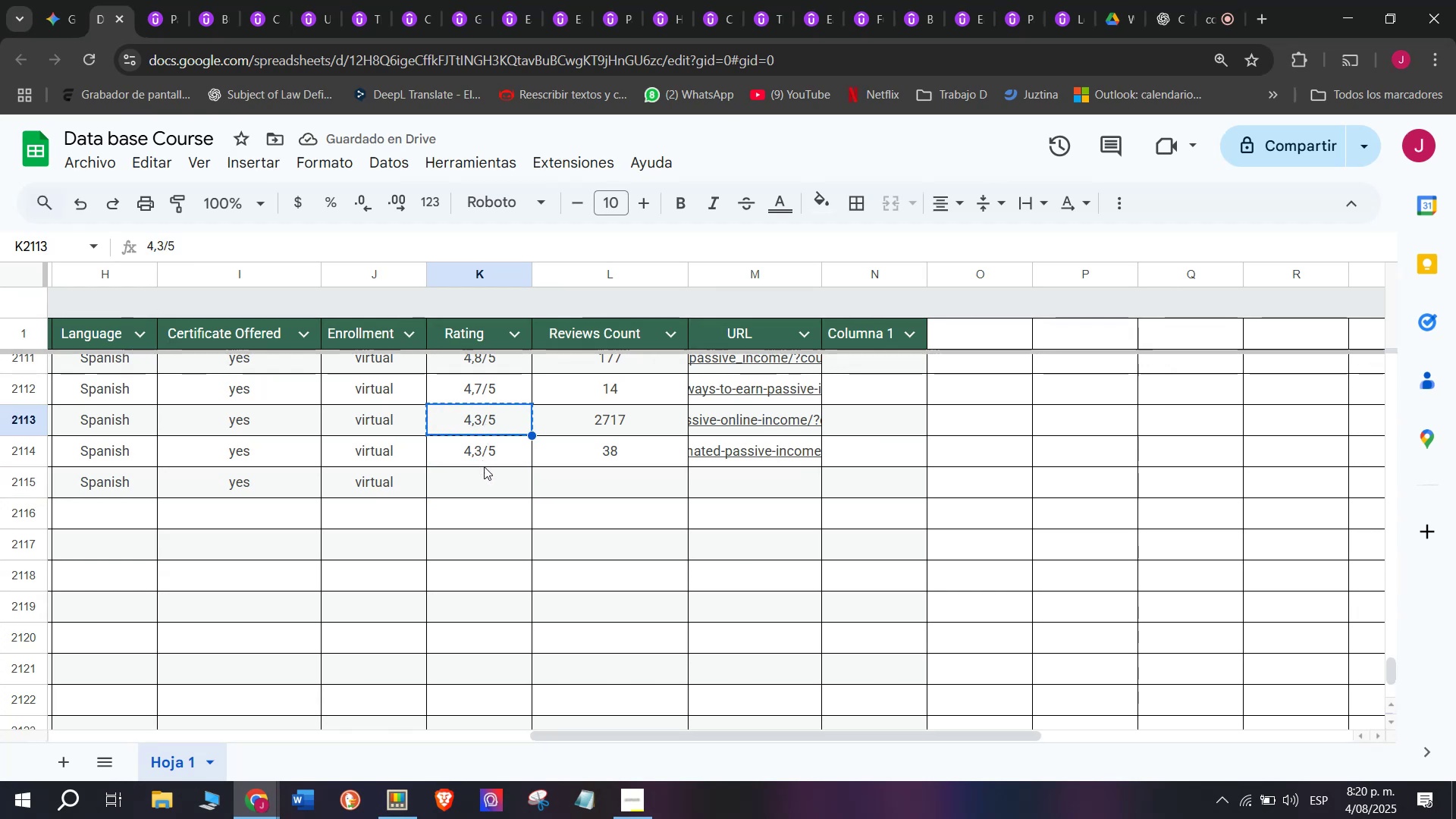 
left_click([486, 472])
 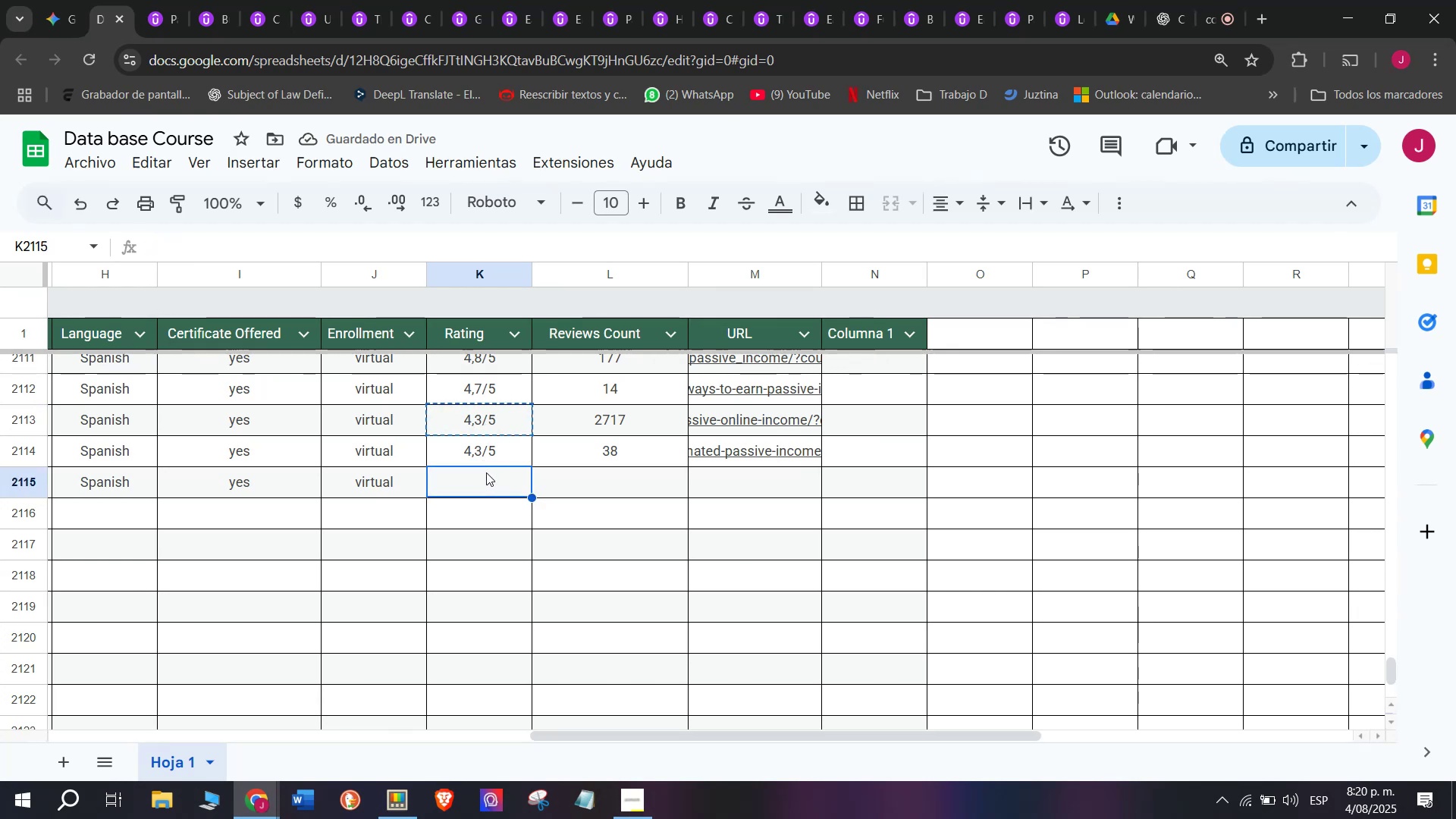 
key(Z)
 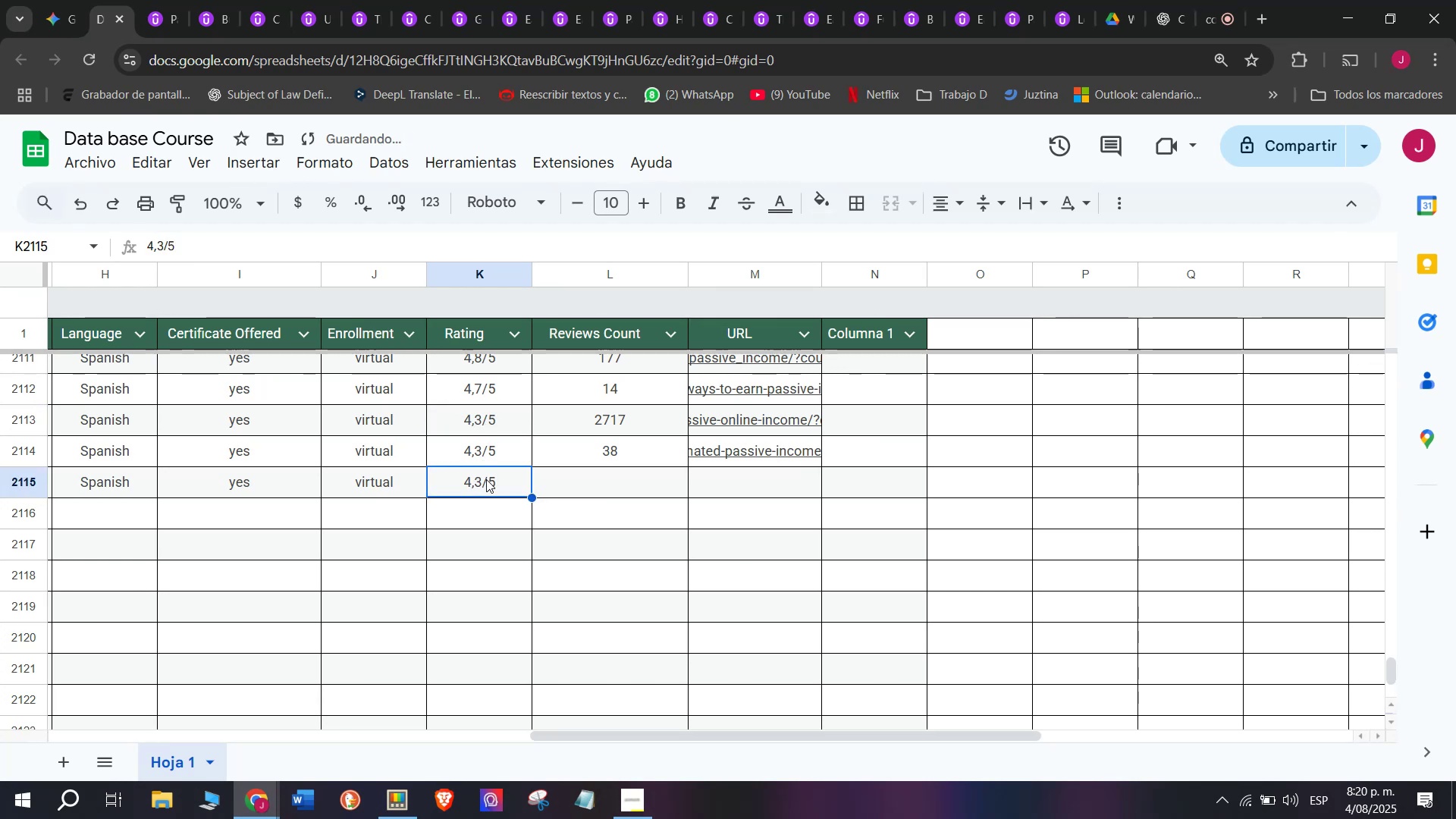 
key(Control+ControlLeft)
 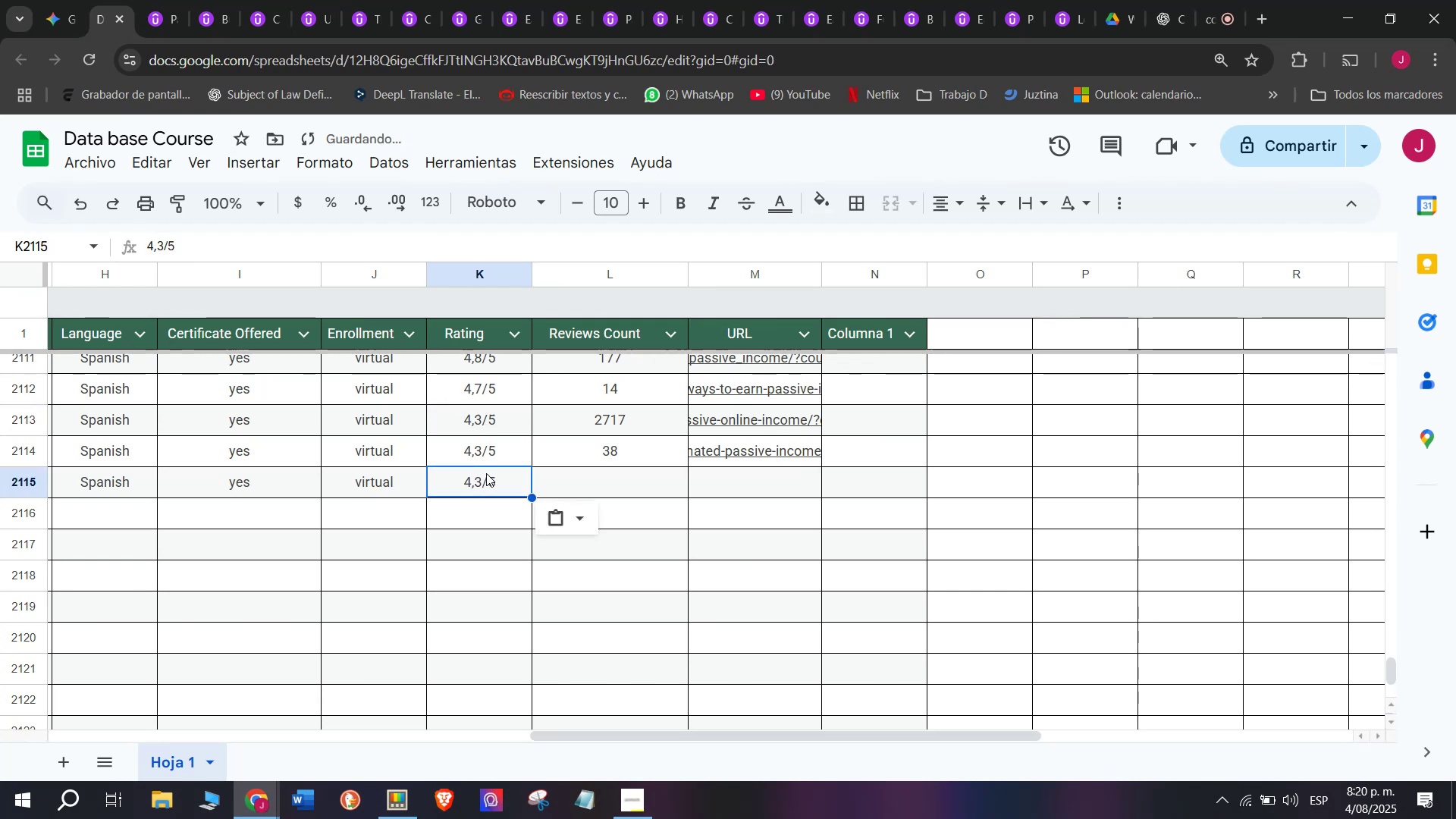 
key(Control+V)
 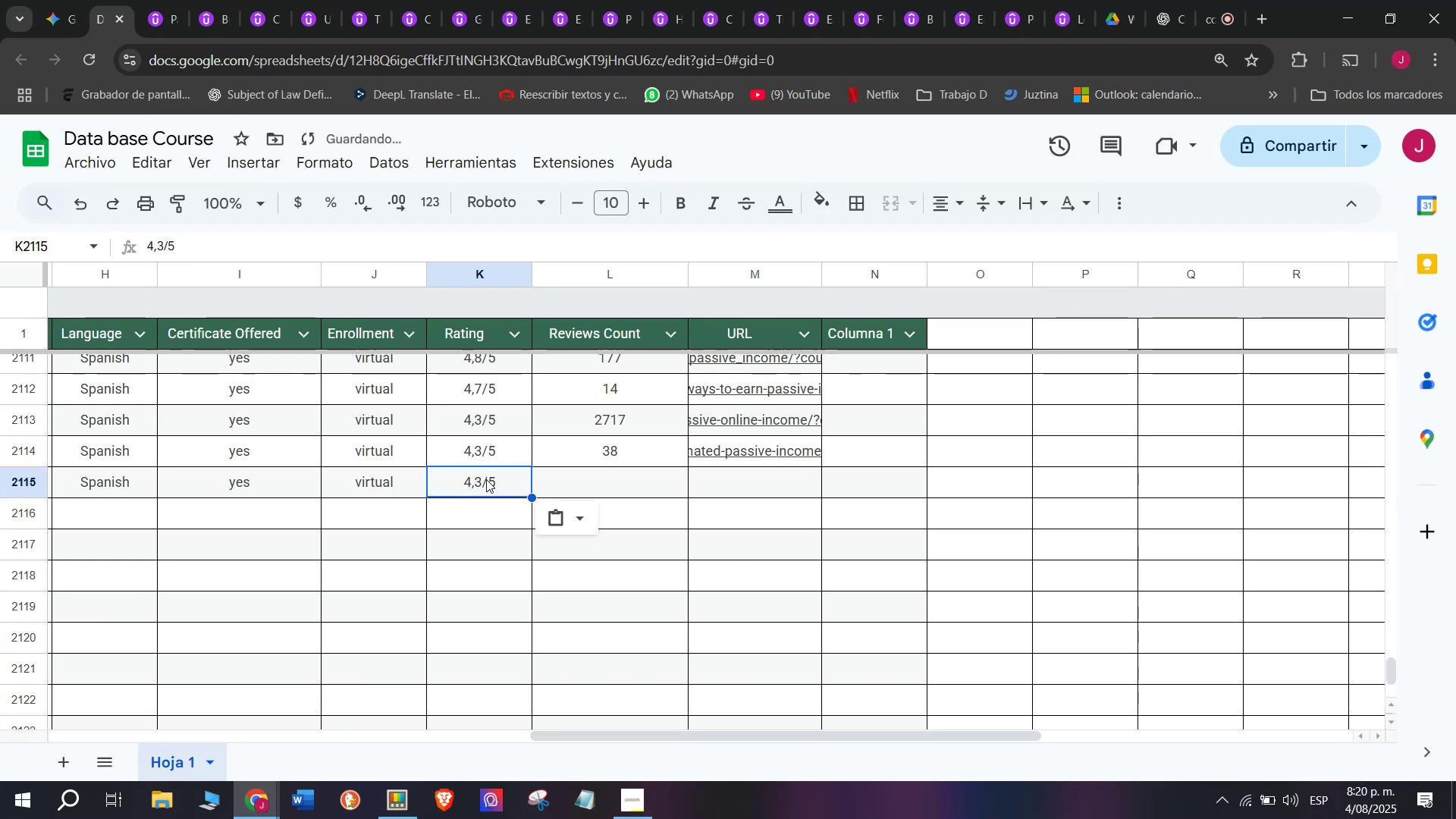 
double_click([486, 479])
 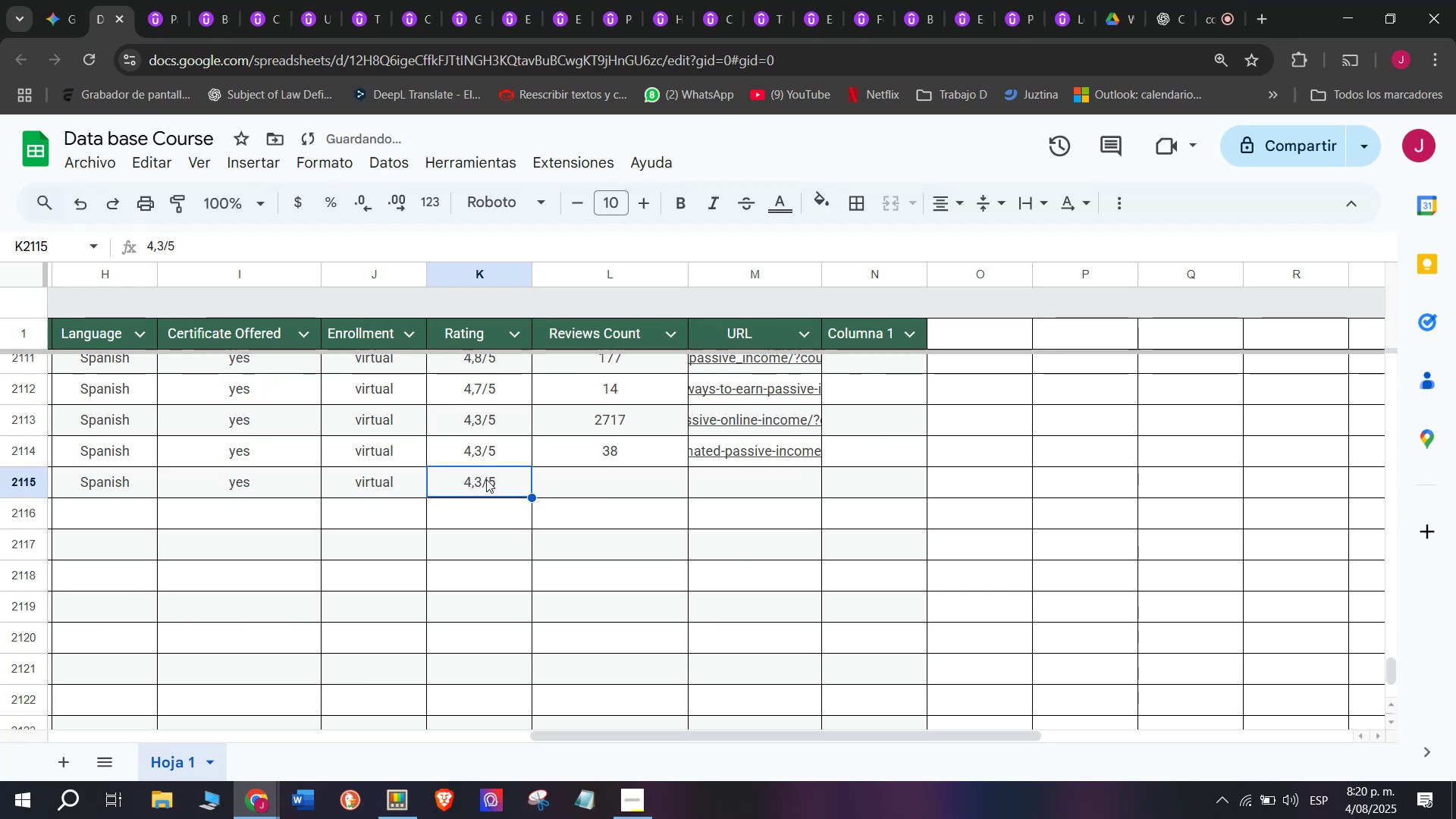 
triple_click([486, 479])
 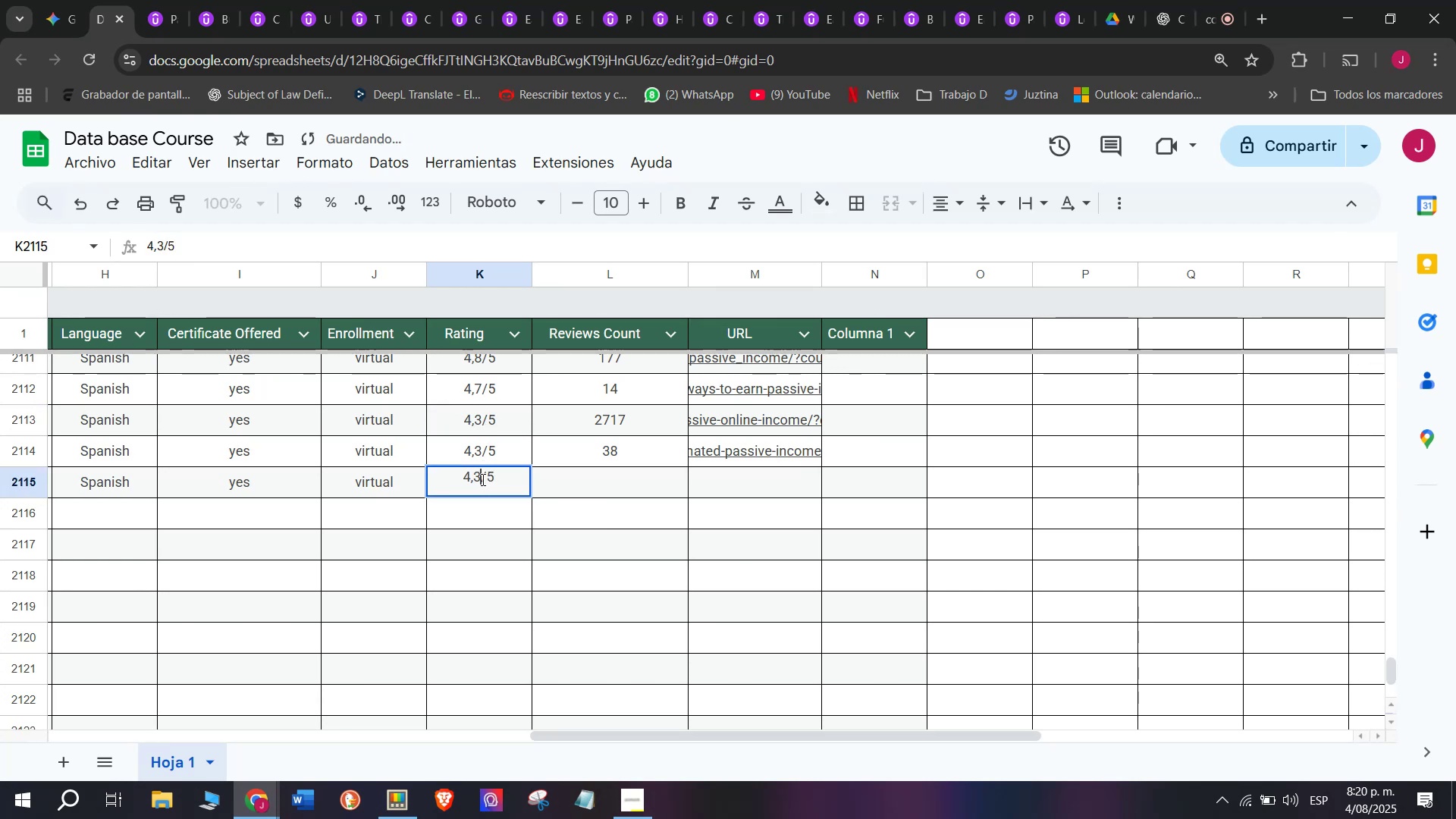 
key(Backspace)
type(q5)
 